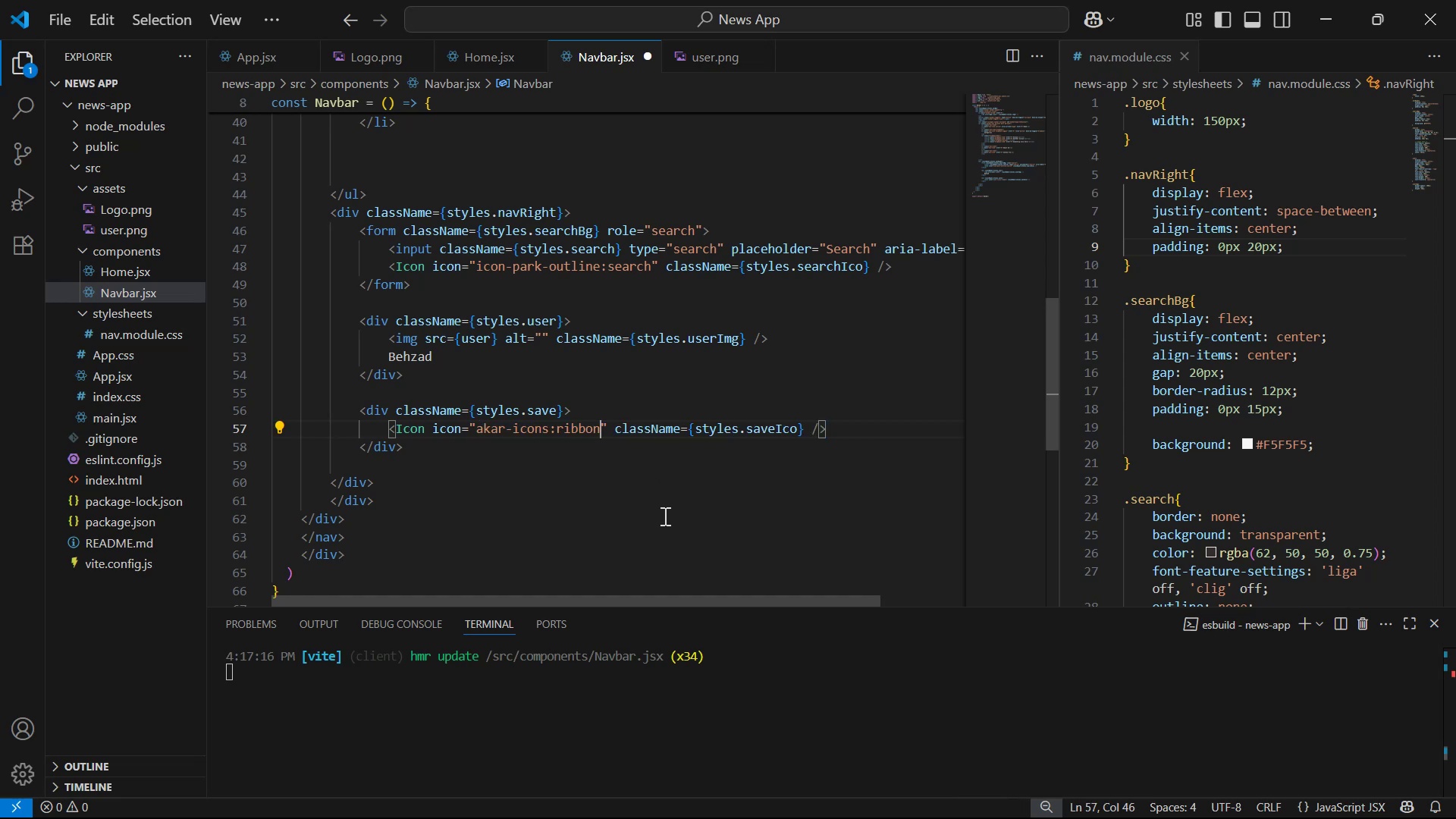 
key(Control+S)
 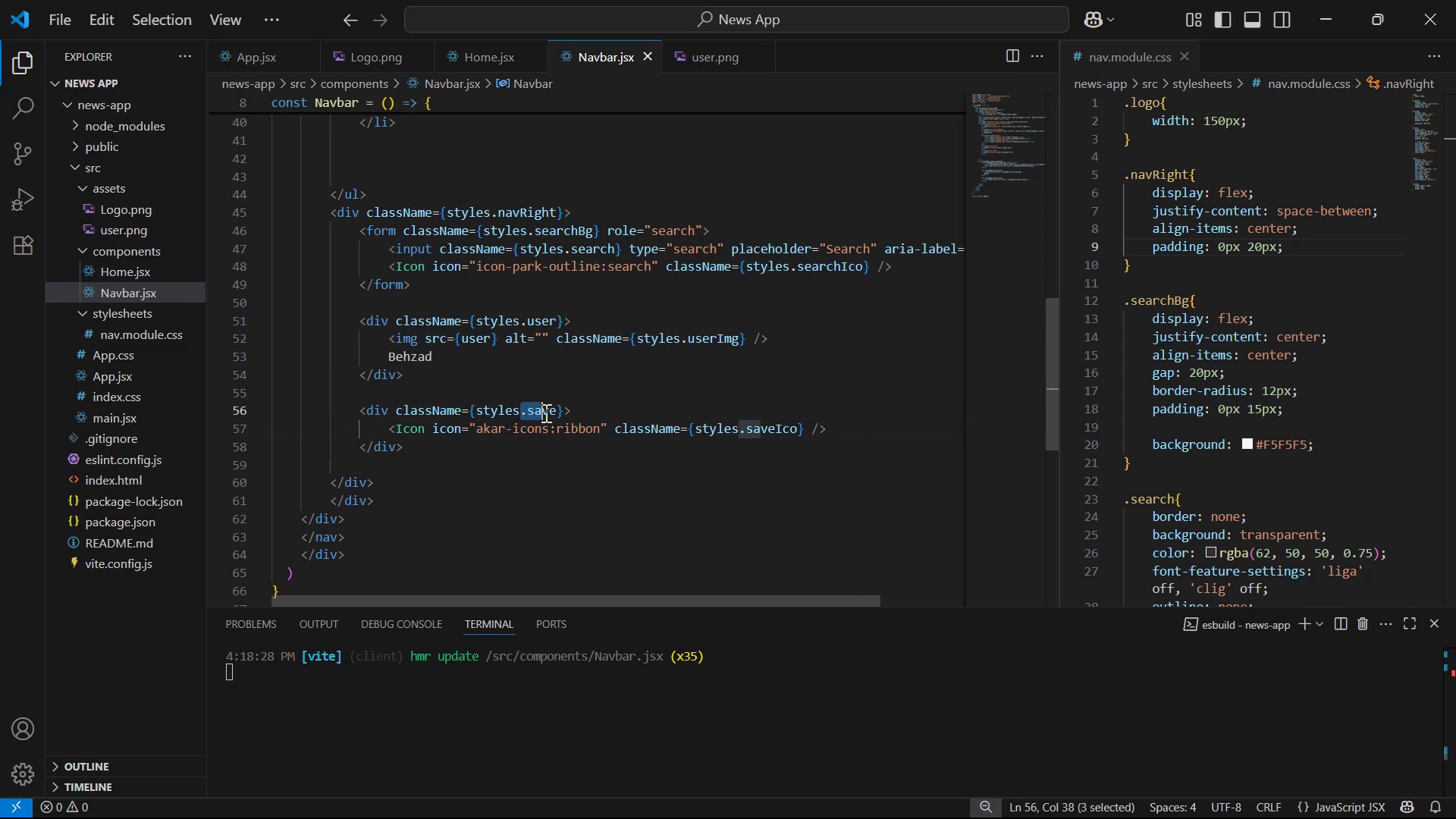 
key(Control+C)
 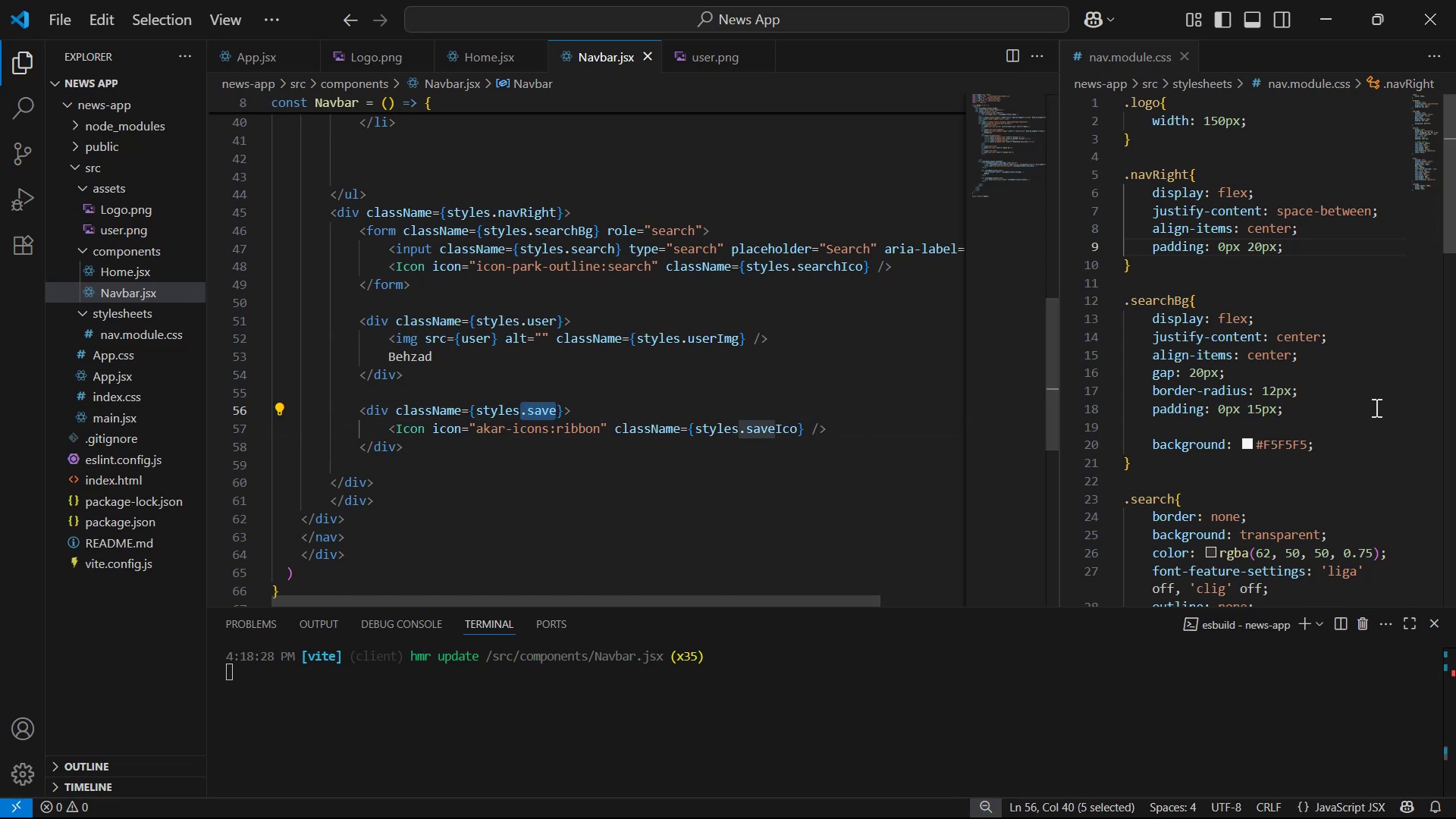 
scroll: coordinate [1231, 355], scroll_direction: down, amount: 18.0
 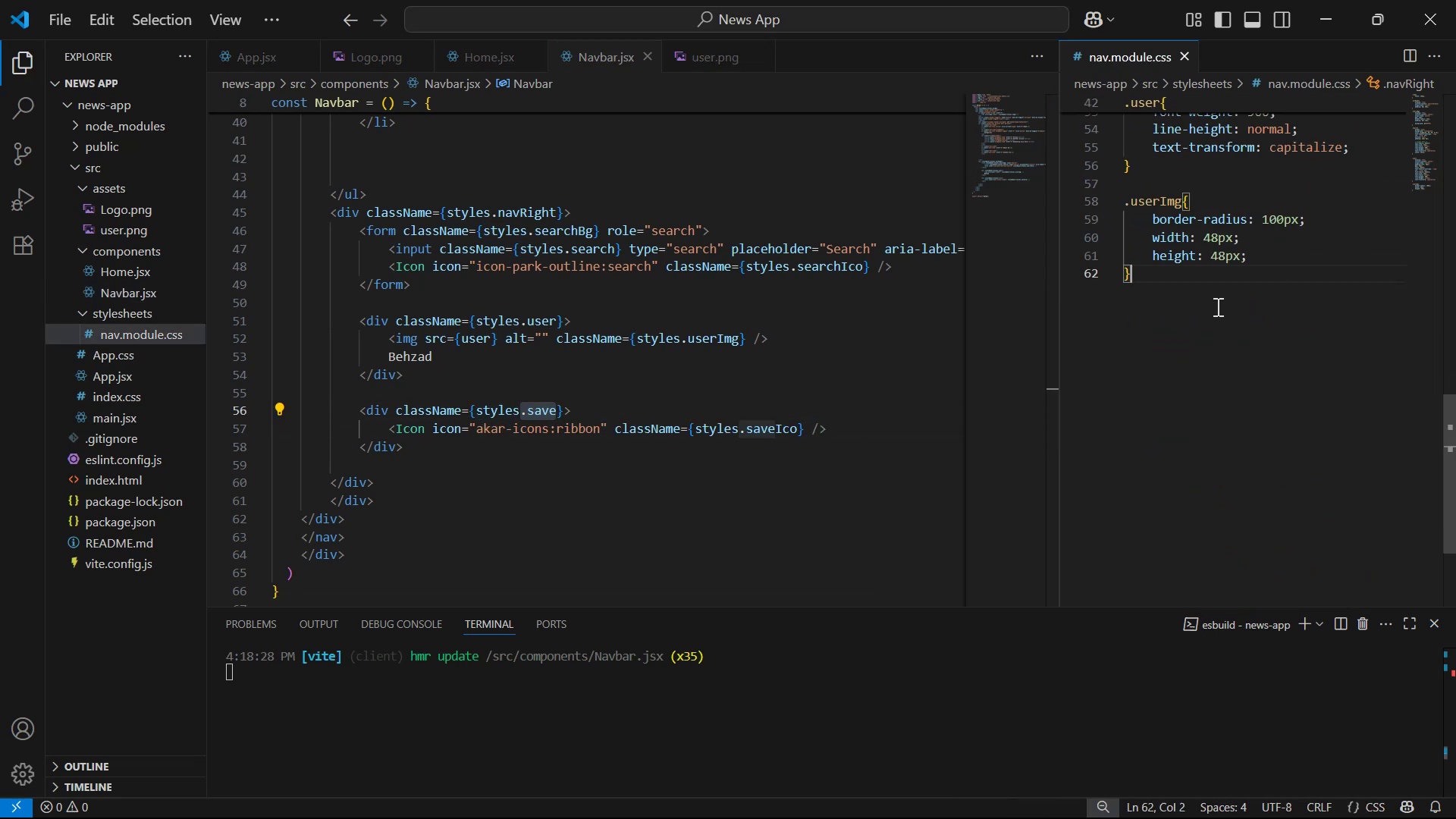 
key(Control+Enter)
 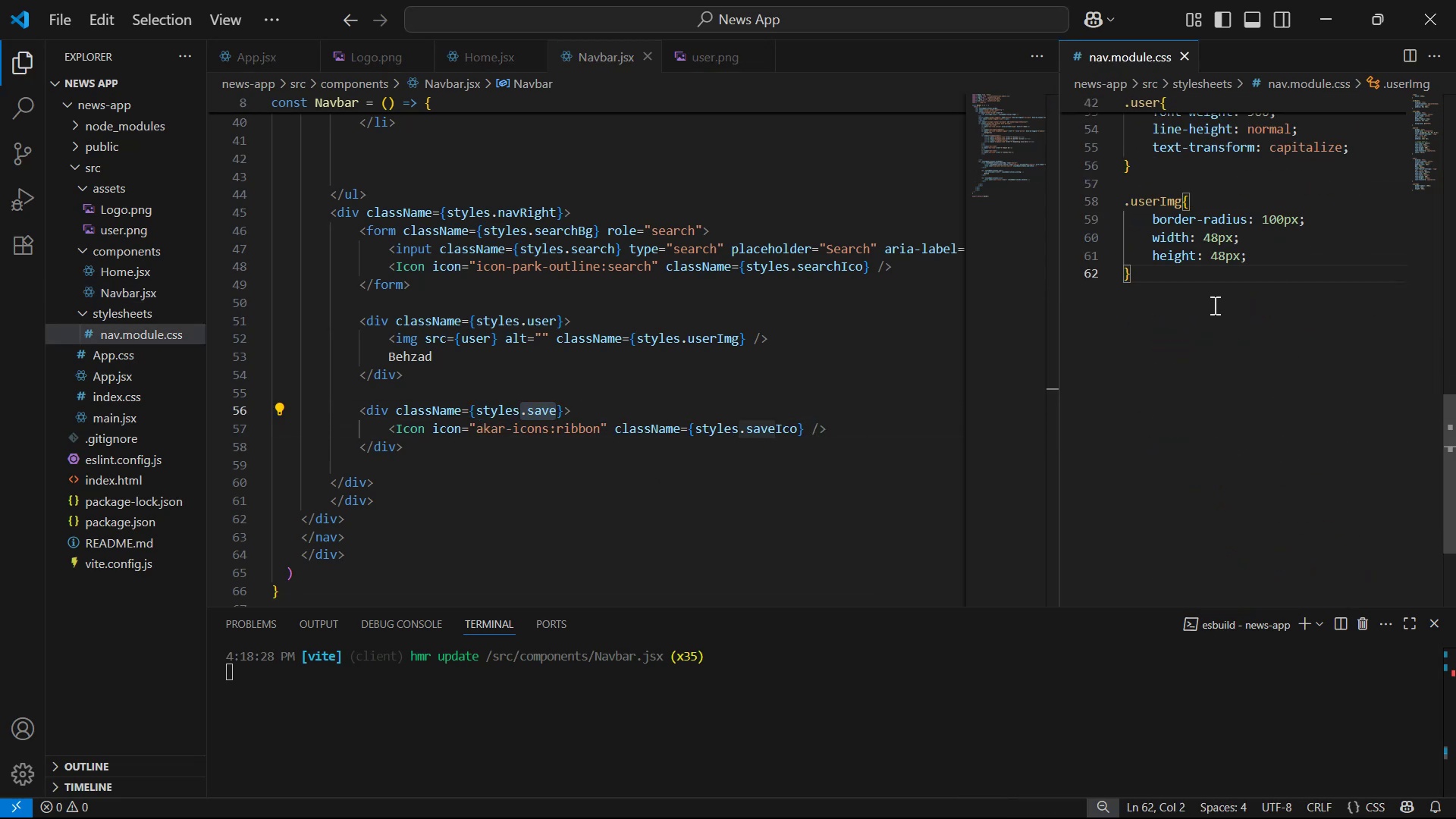 
key(Enter)
 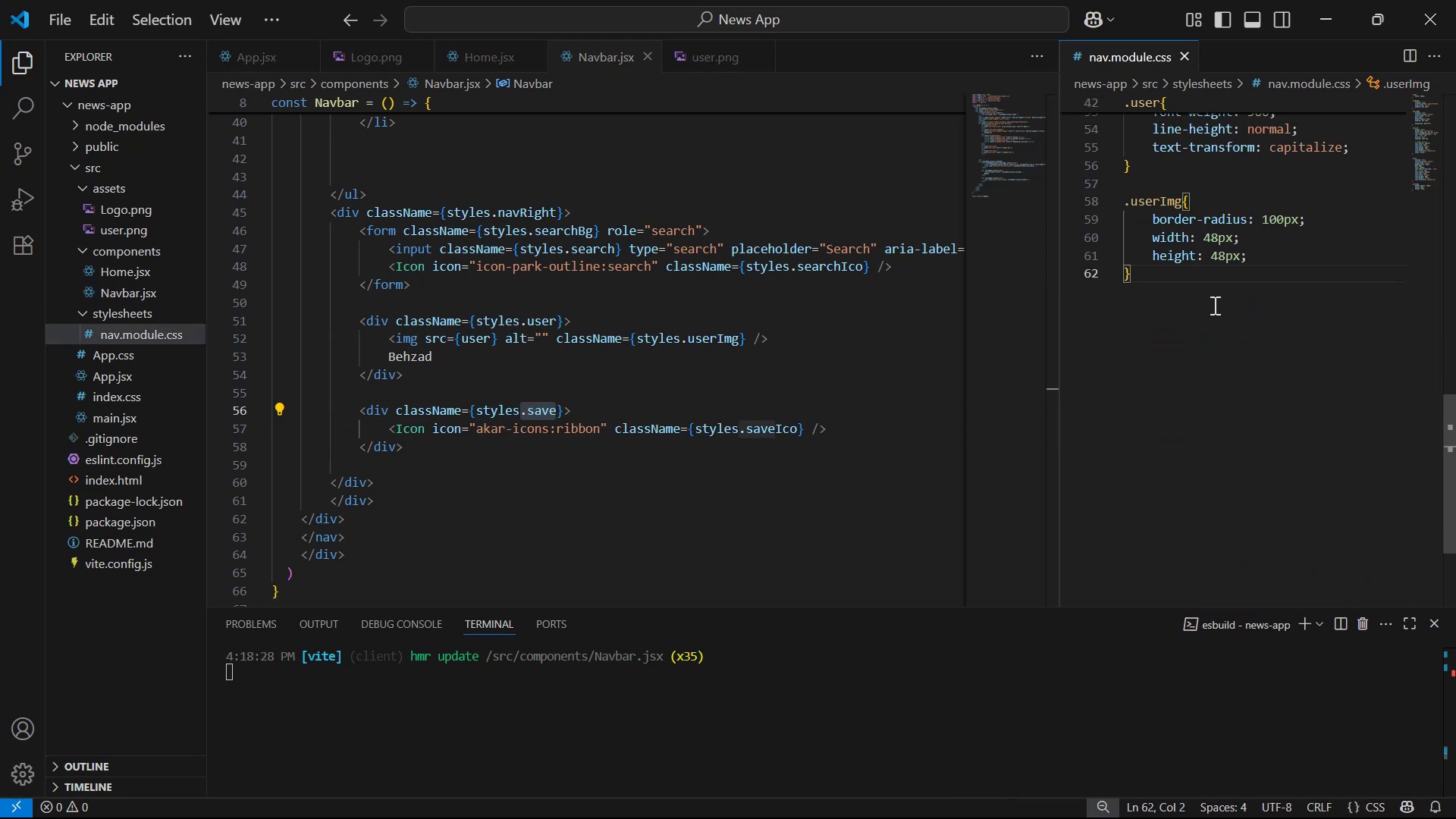 
key(Enter)
 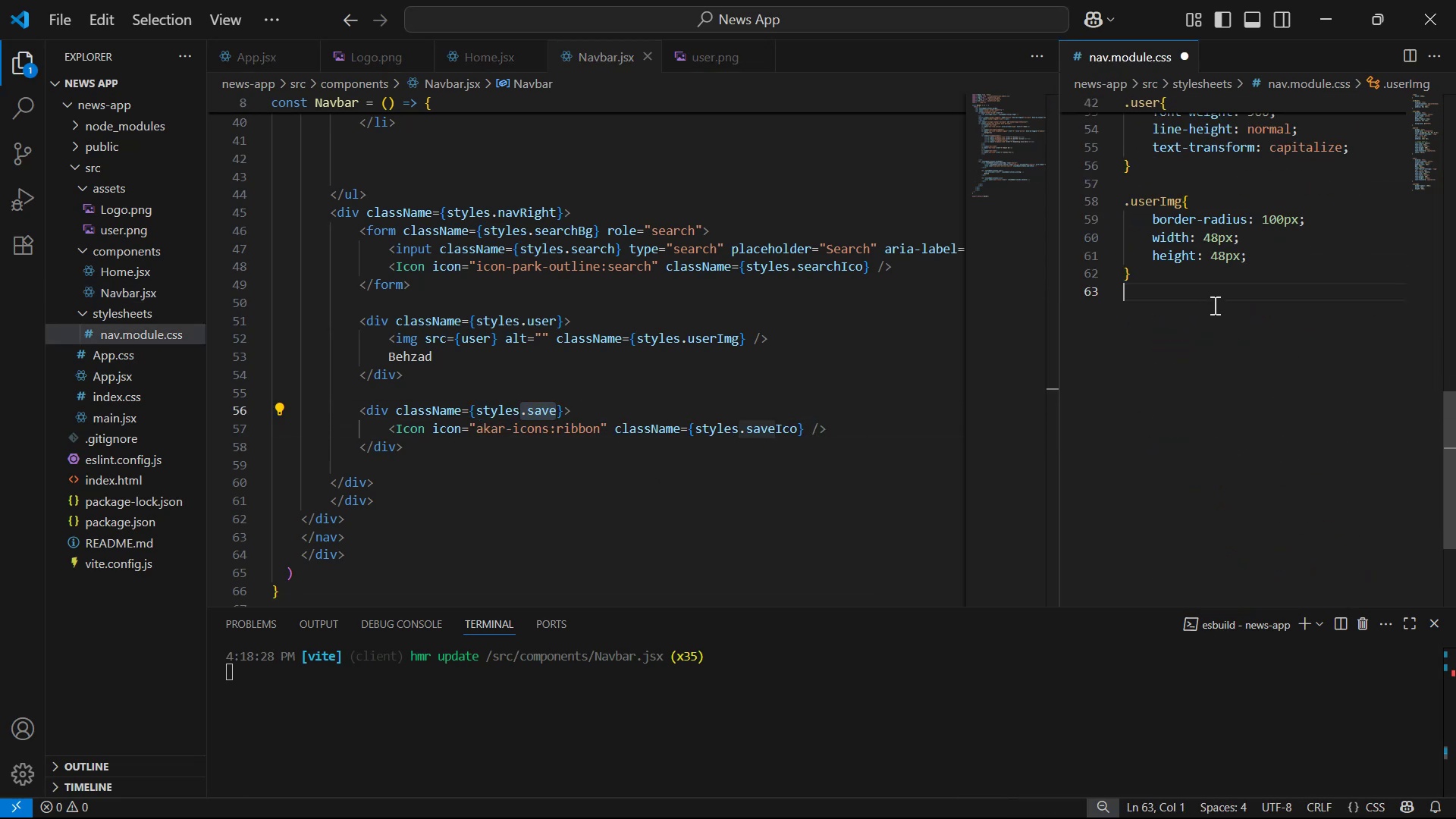 
key(Control+ControlLeft)
 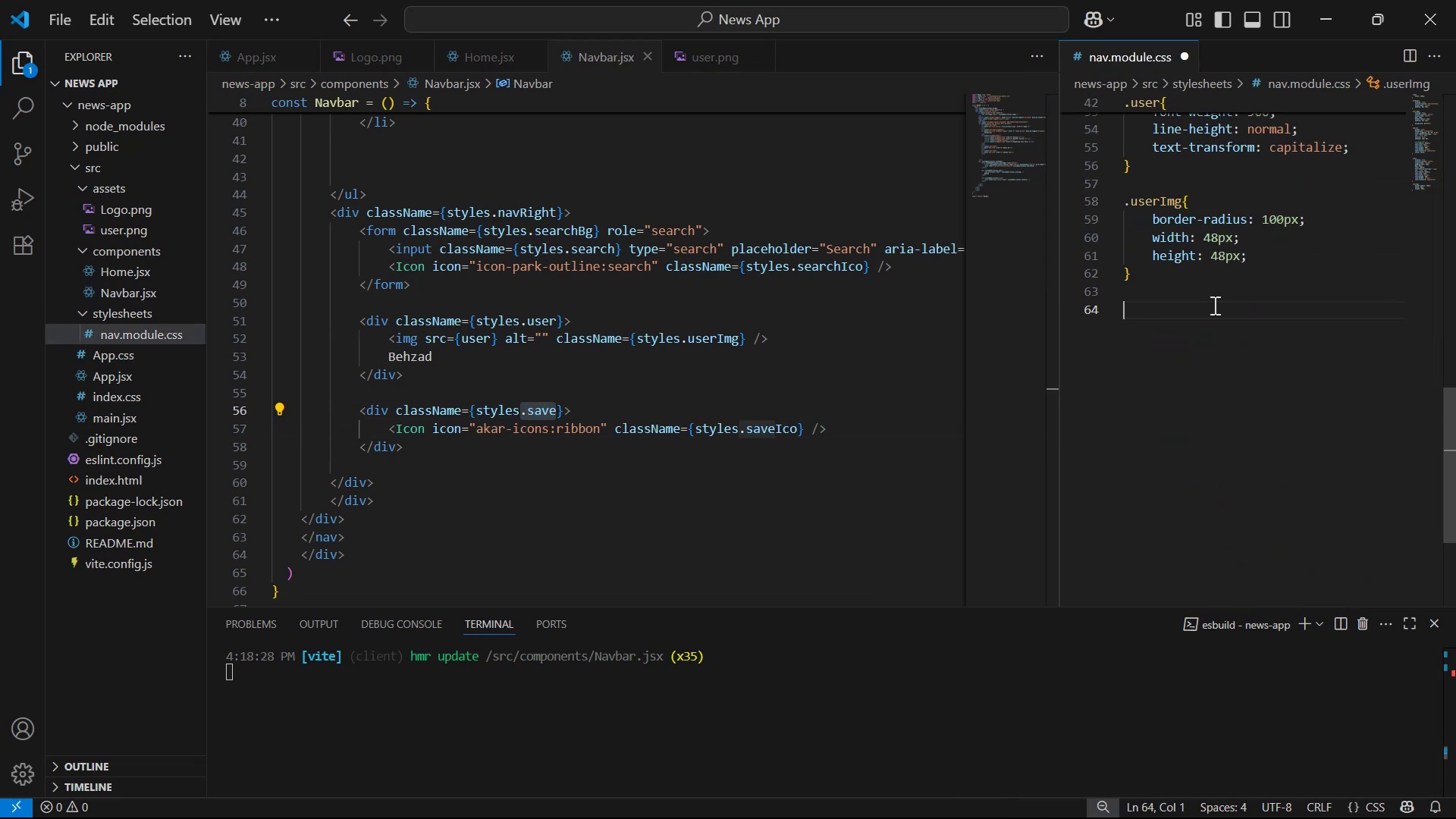 
key(Control+V)
 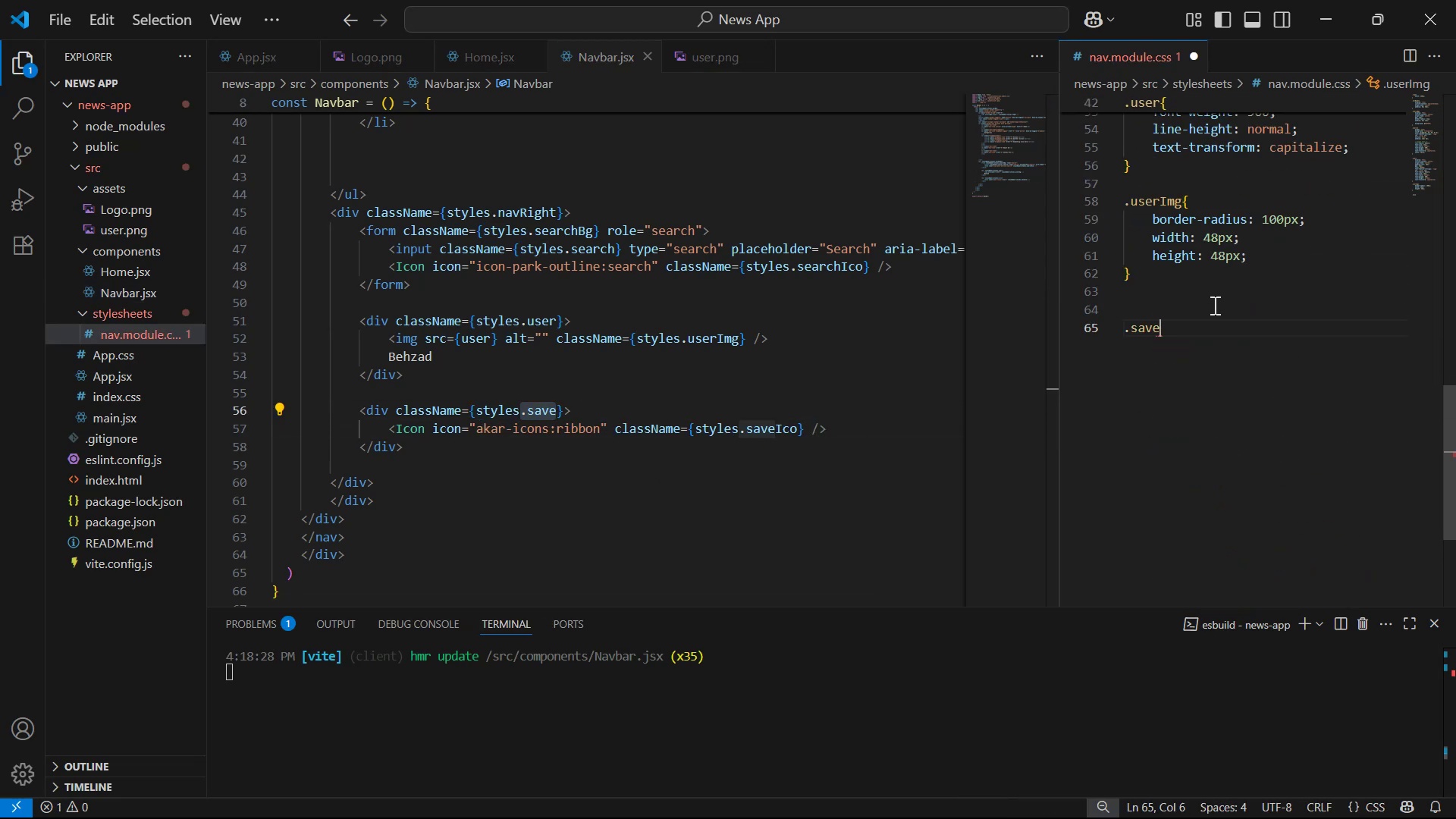 
key(Shift+ShiftLeft)
 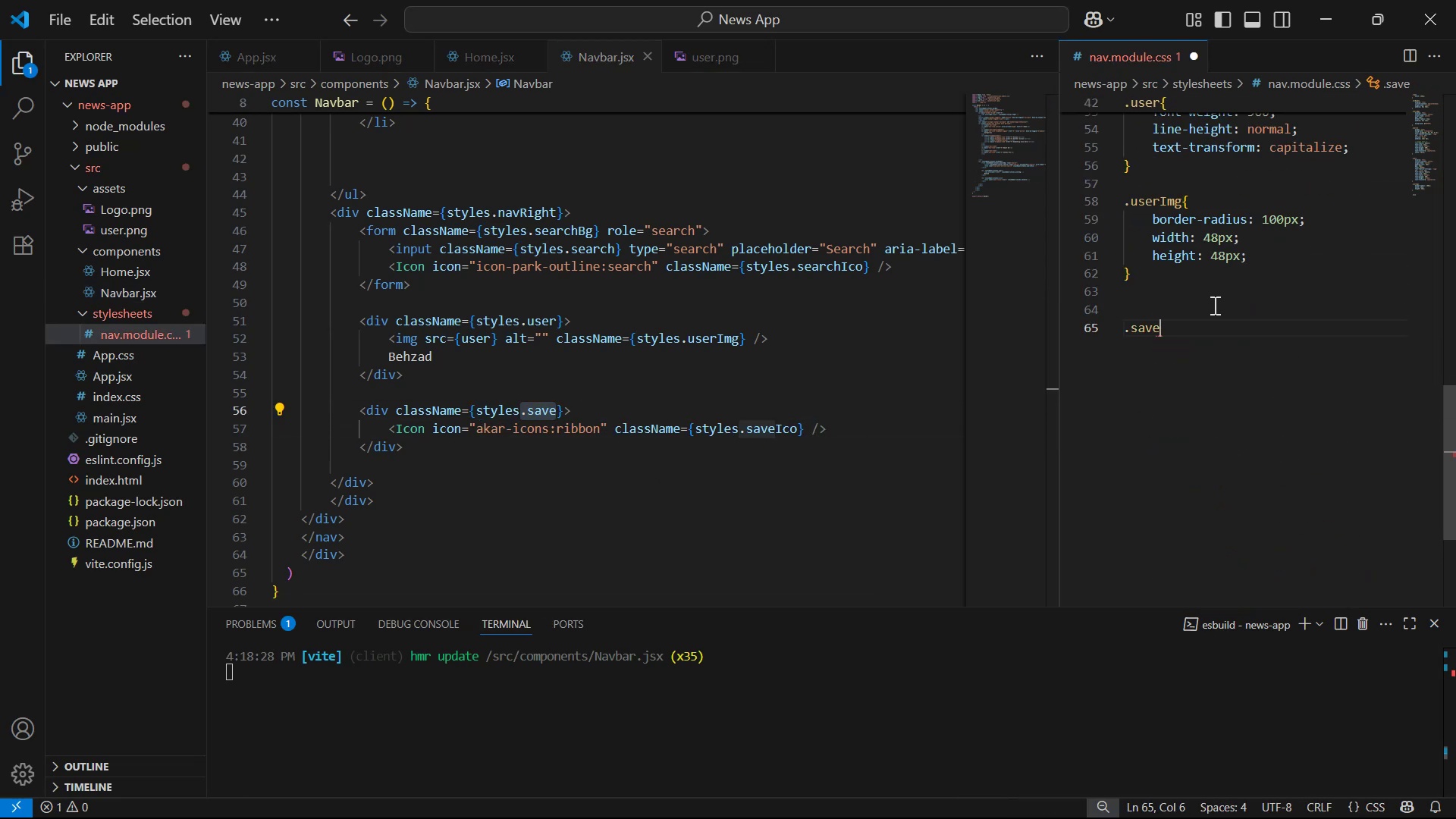 
key(Shift+BracketLeft)
 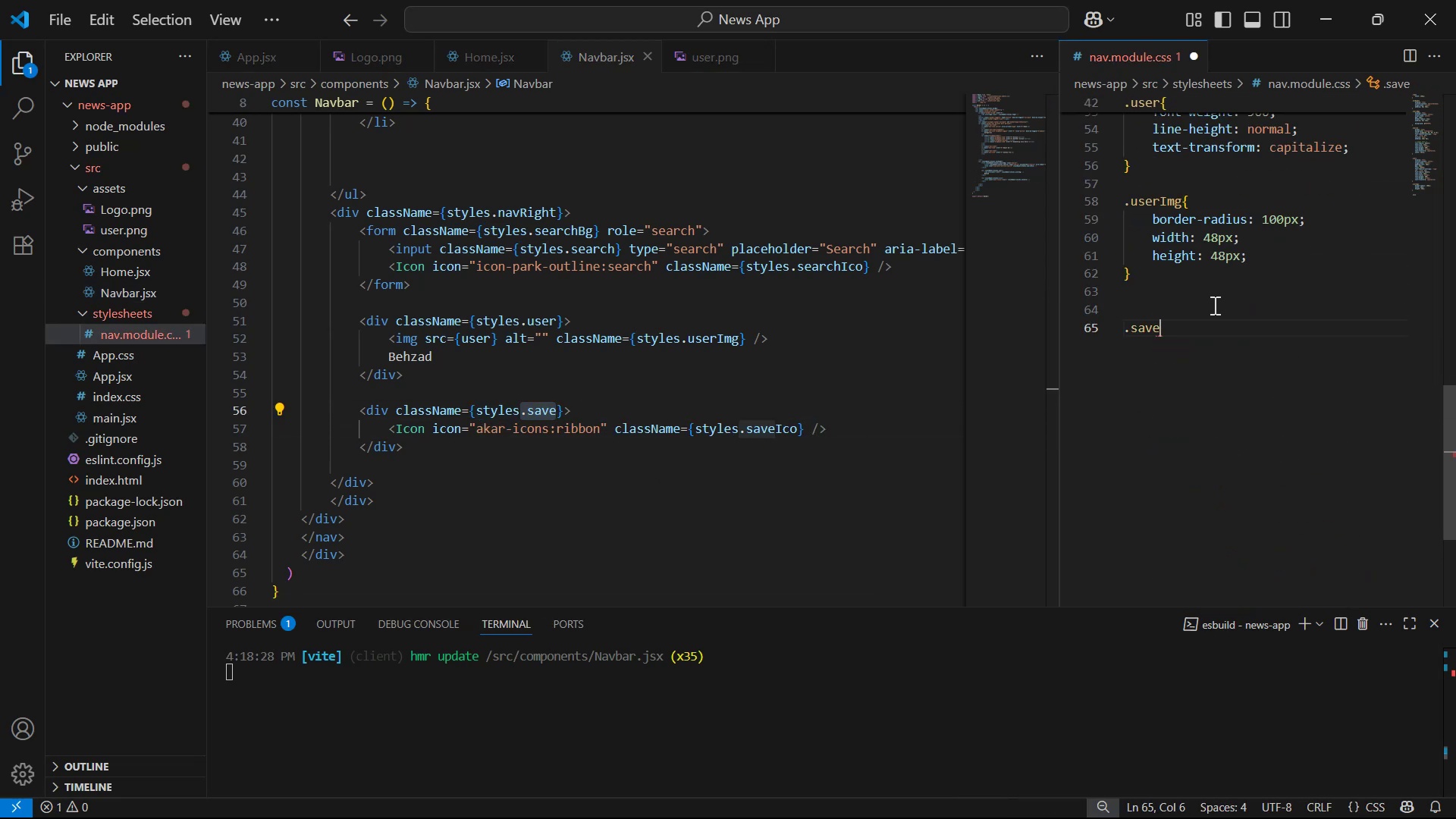 
key(Shift+Enter)
 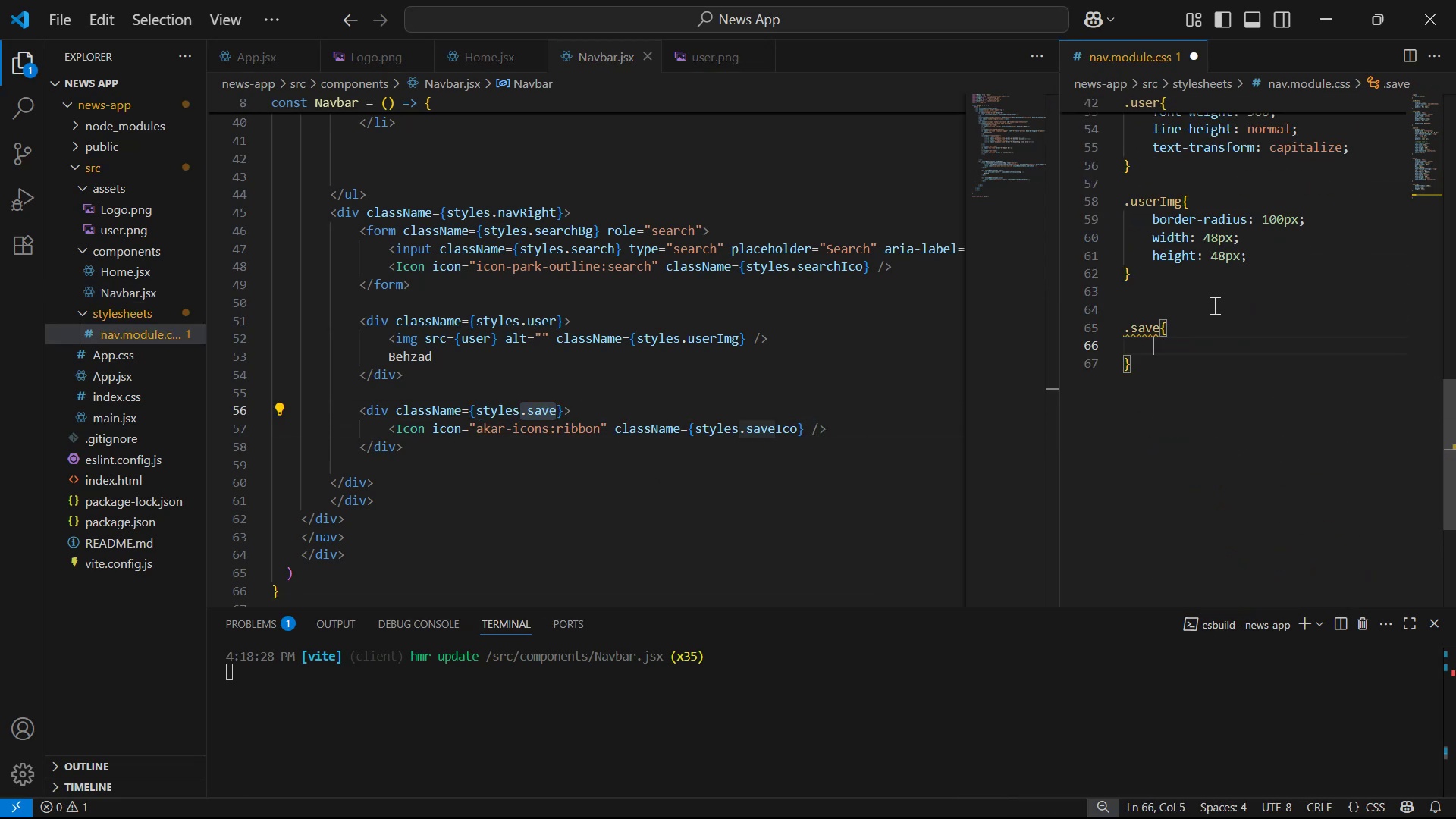 
hold_key(key=AltLeft, duration=4.17)
 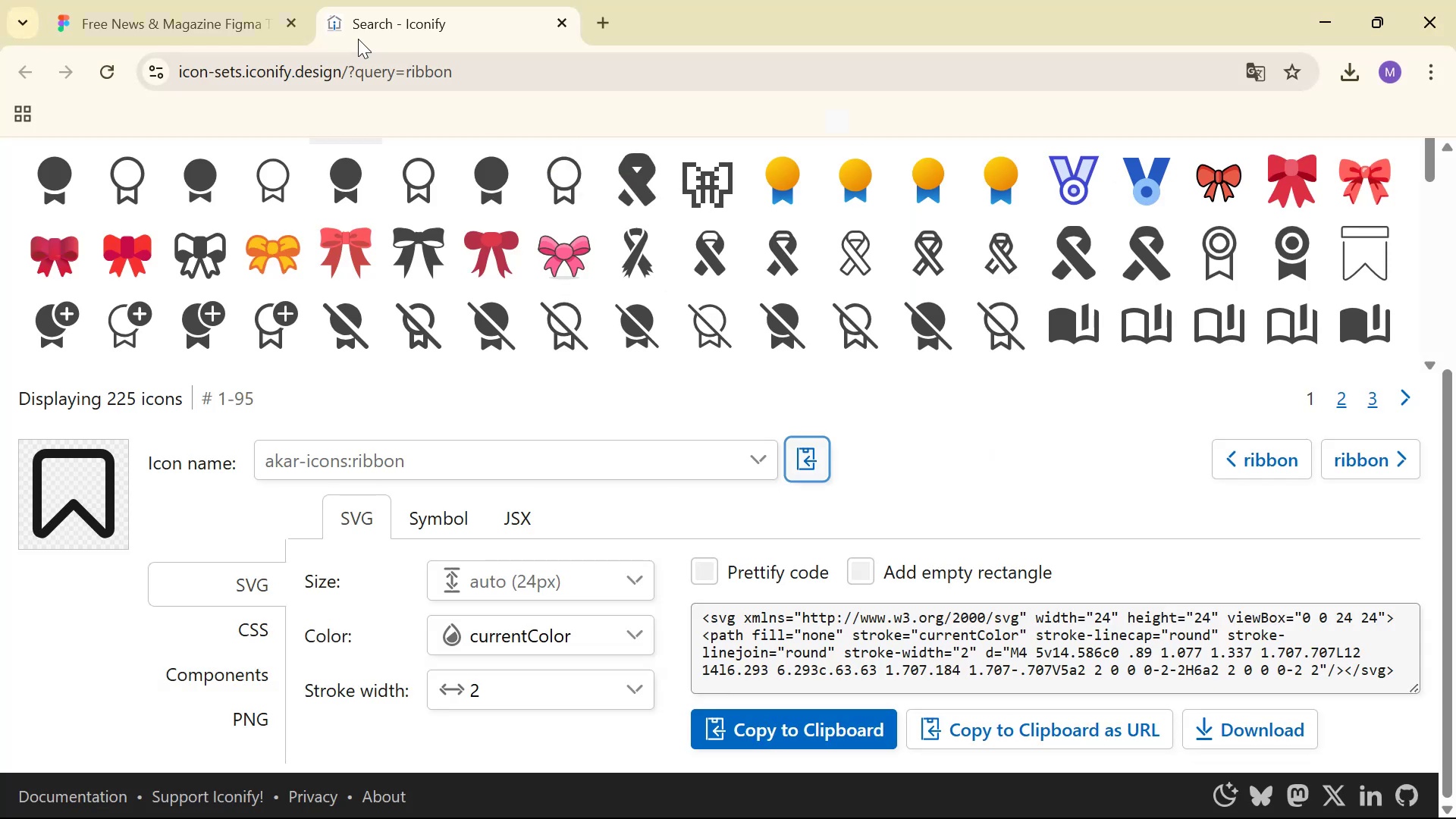 
left_click([216, 15])
 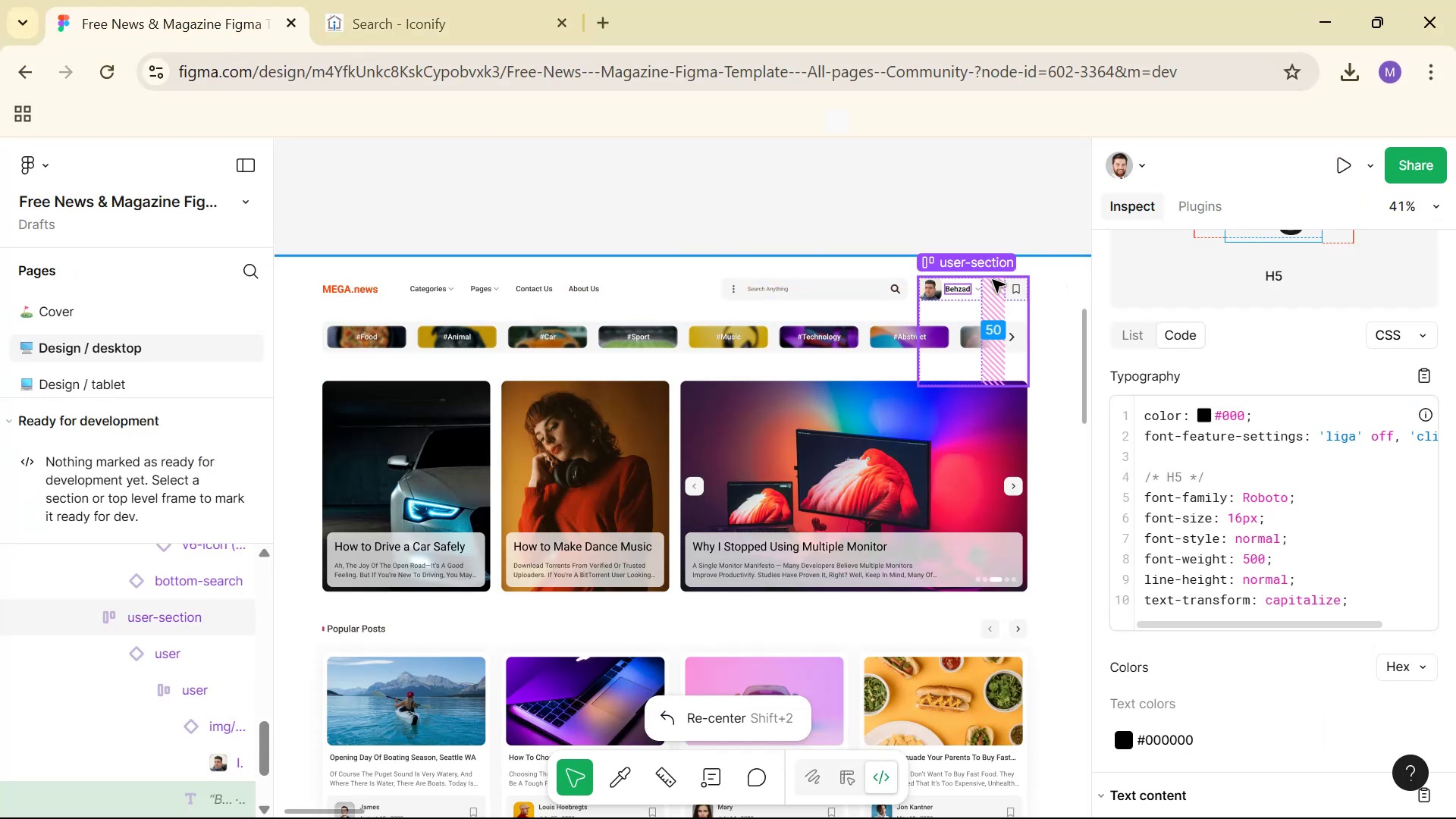 
hold_key(key=ControlLeft, duration=1.32)
left_click([1019, 290])
 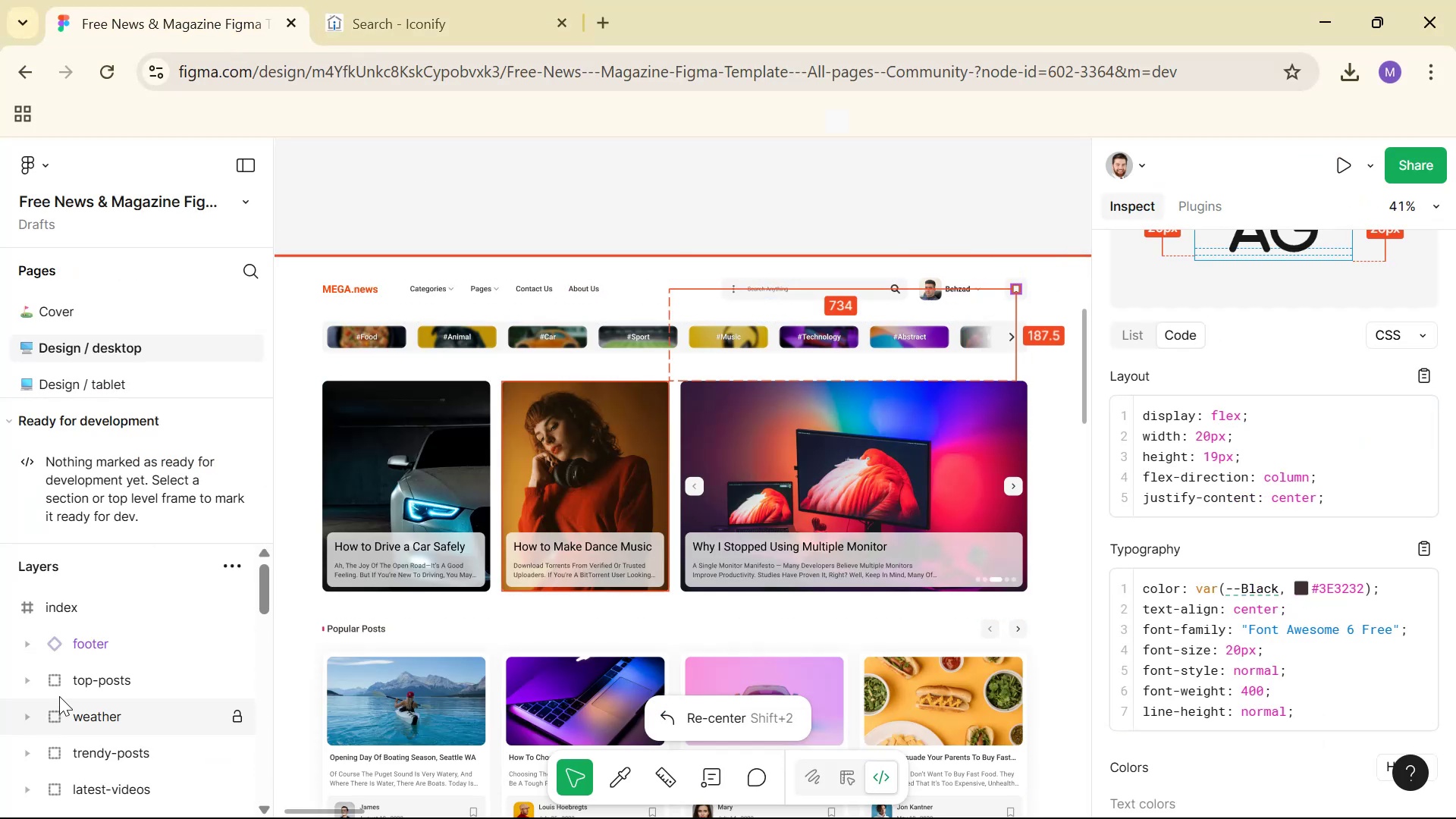 
hold_key(key=ControlLeft, duration=1.51)
scroll: coordinate [1034, 293], scroll_direction: up, amount: 11.0
 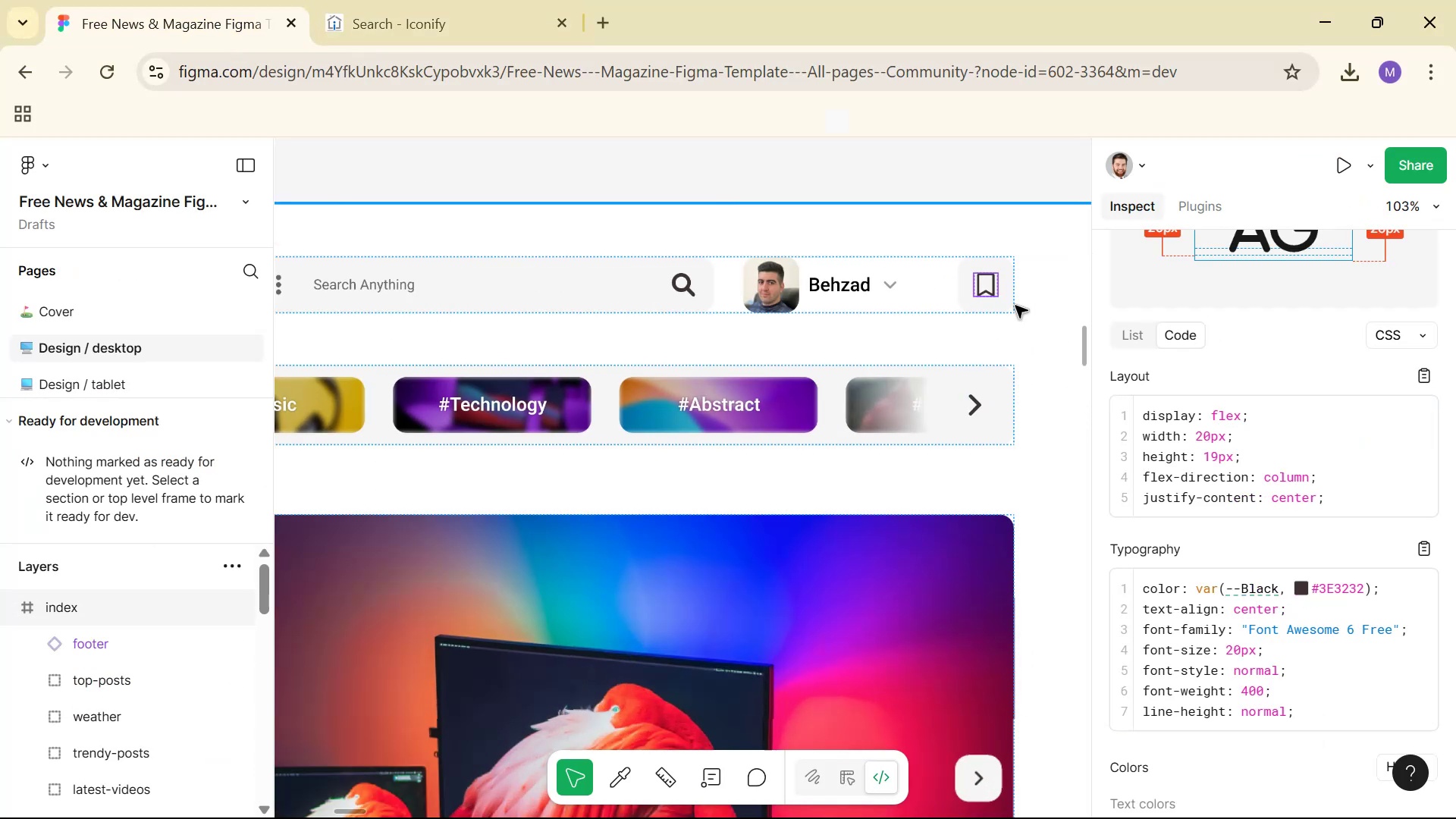 
hold_key(key=ControlLeft, duration=0.83)
left_click([1003, 313])
 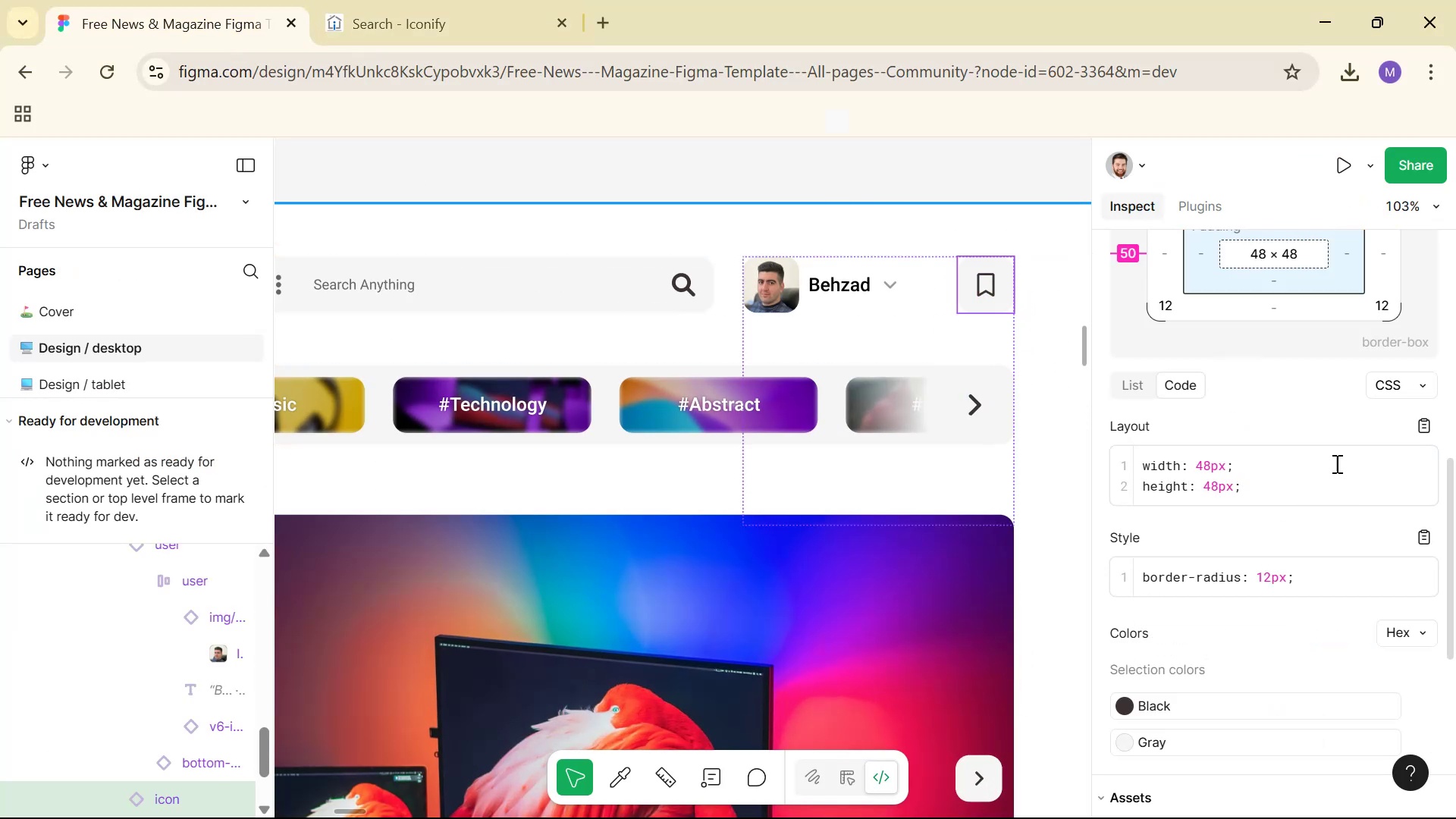 
left_click([1414, 421])
 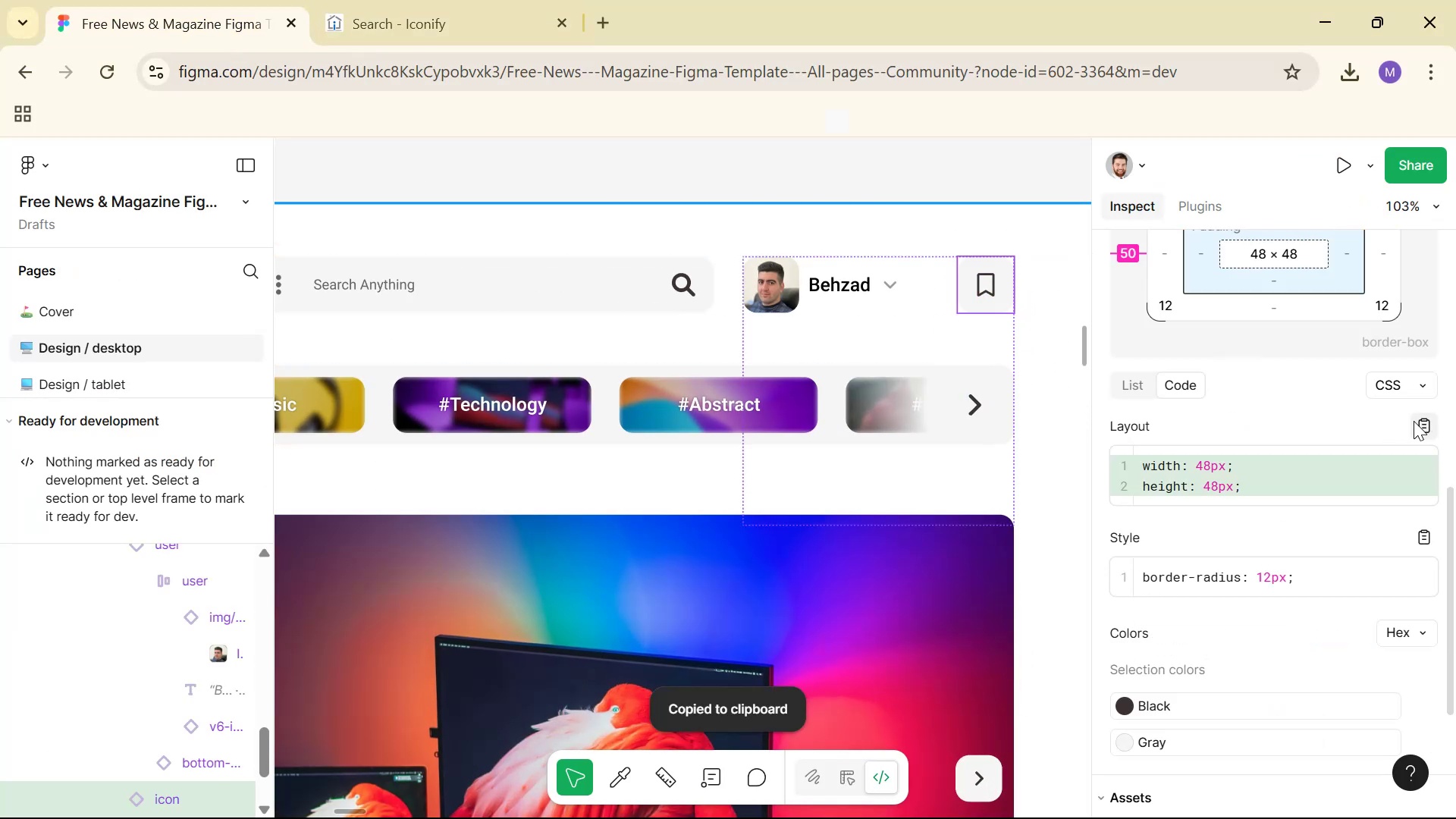 
key(Alt+Tab)
 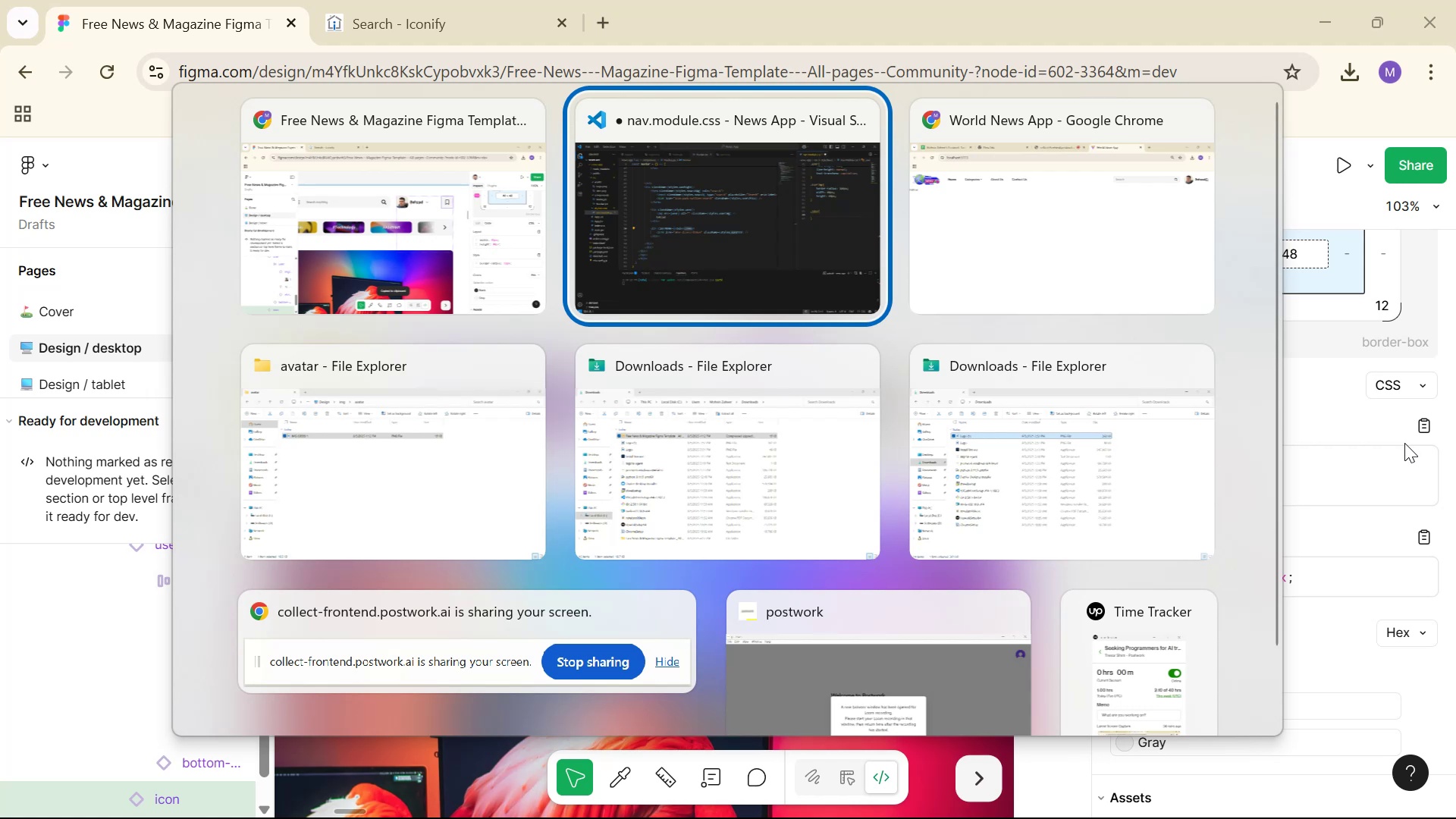 
key(Control+V)
 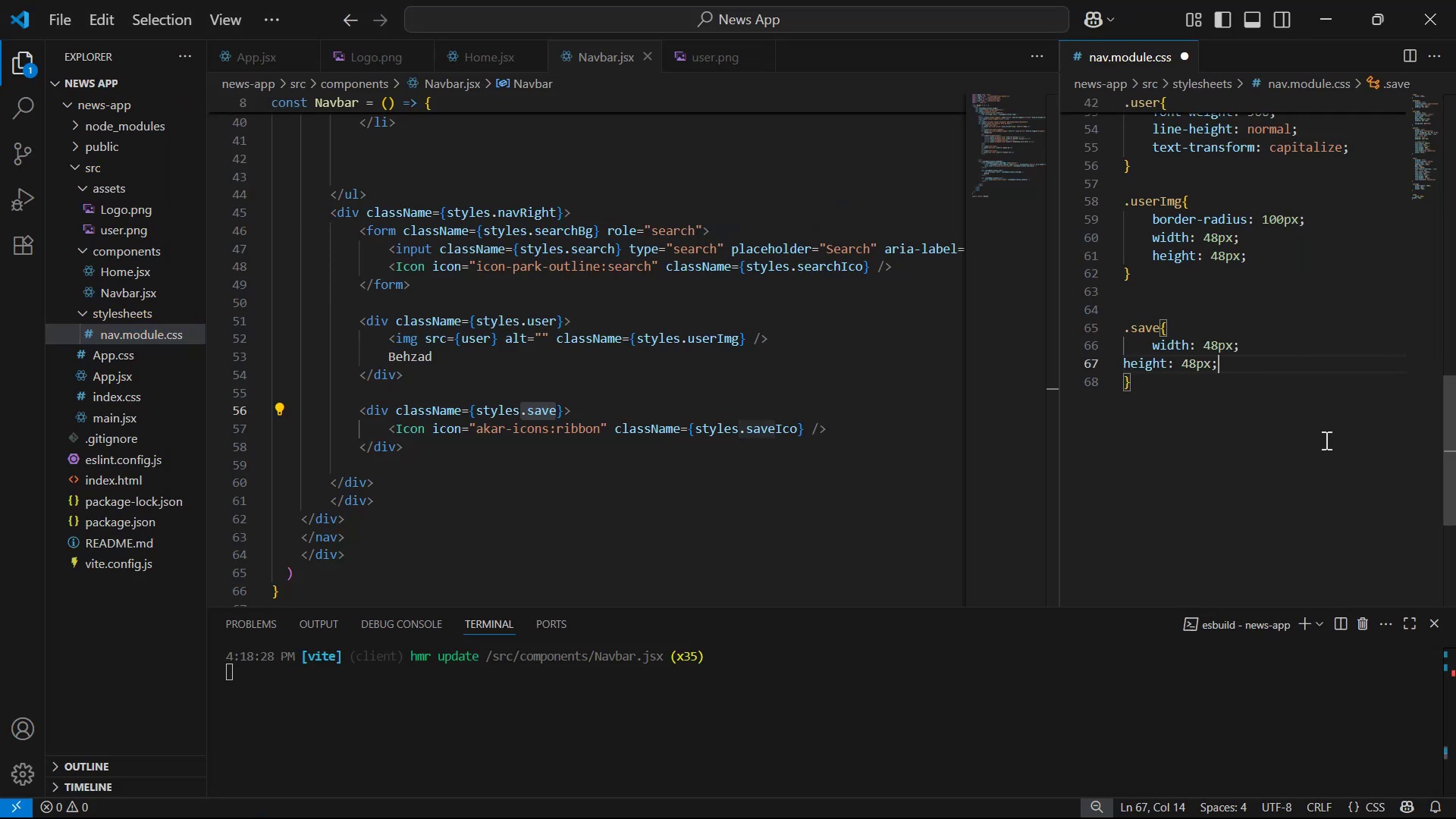 
key(Alt+AltLeft)
 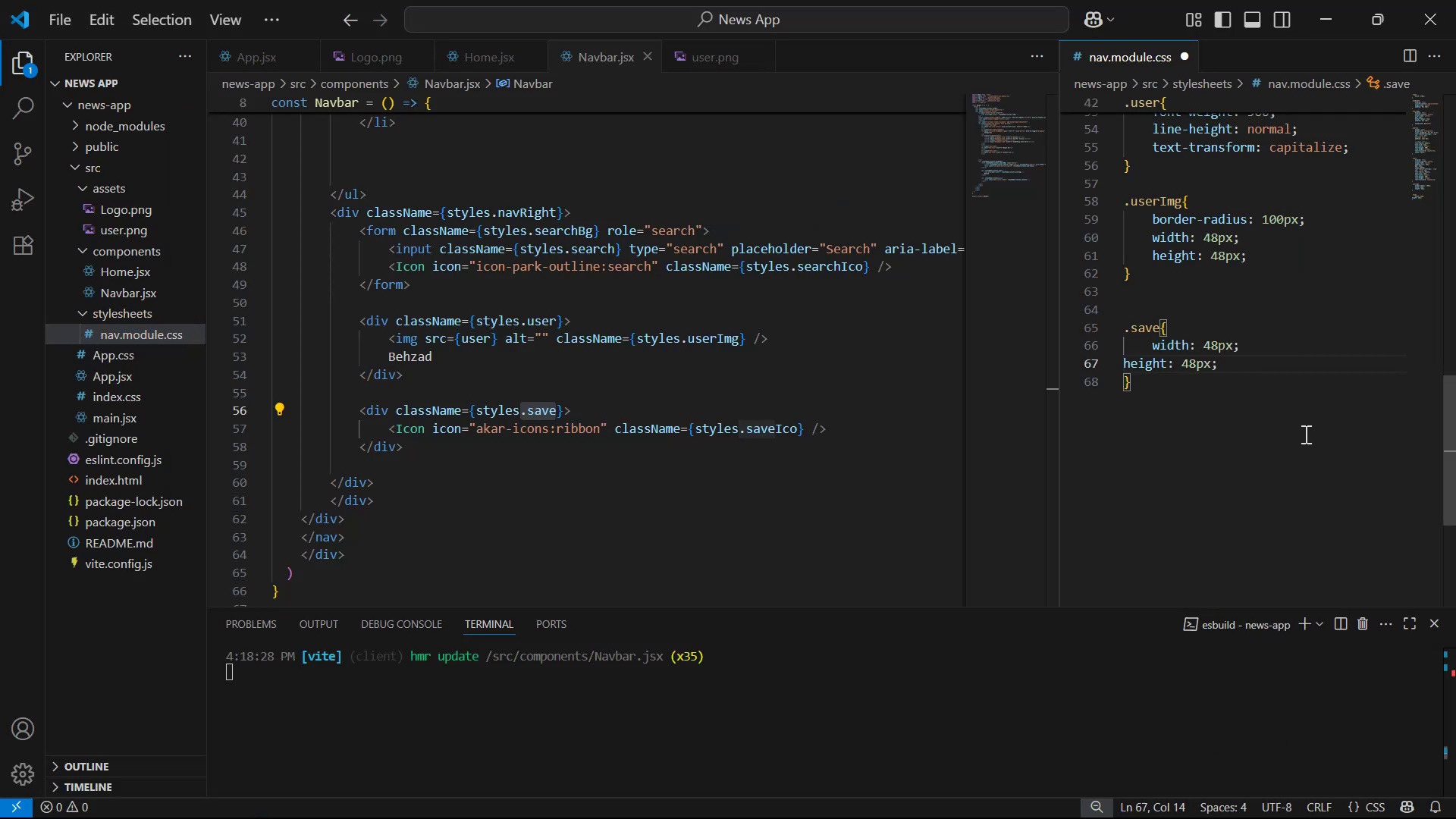 
key(Alt+Tab)
 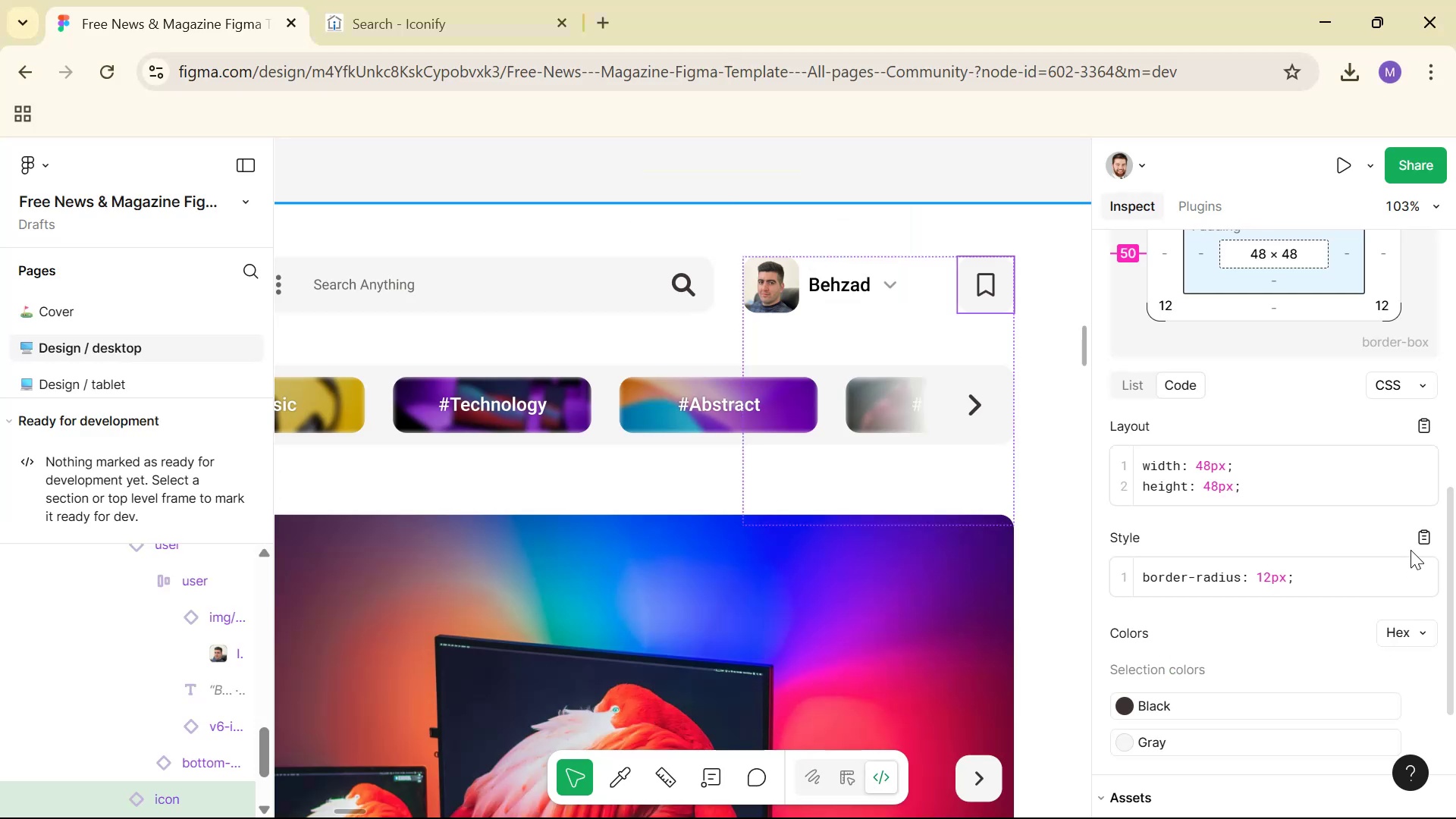 
key(Alt+AltLeft)
 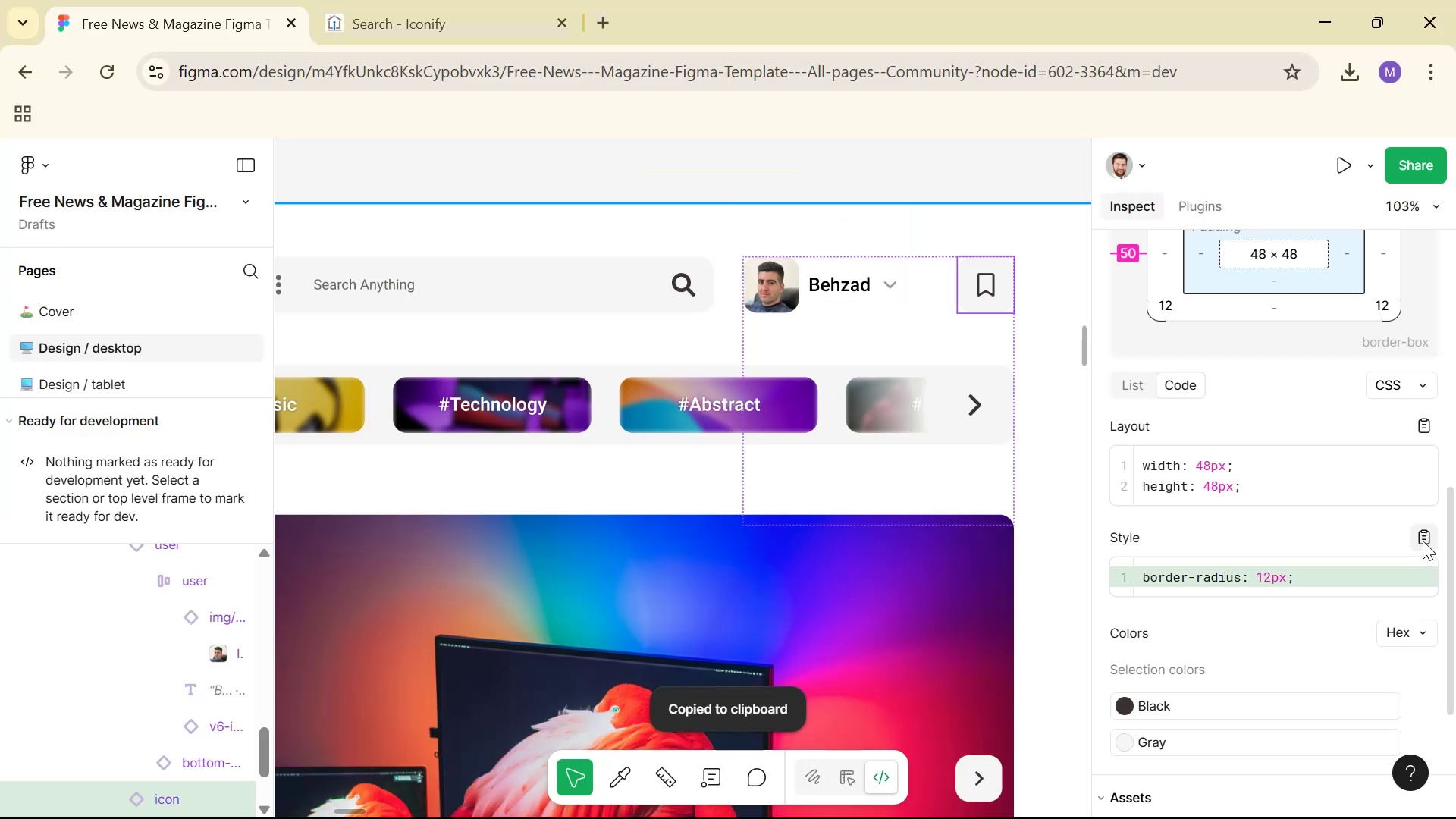 
key(Alt+Tab)
 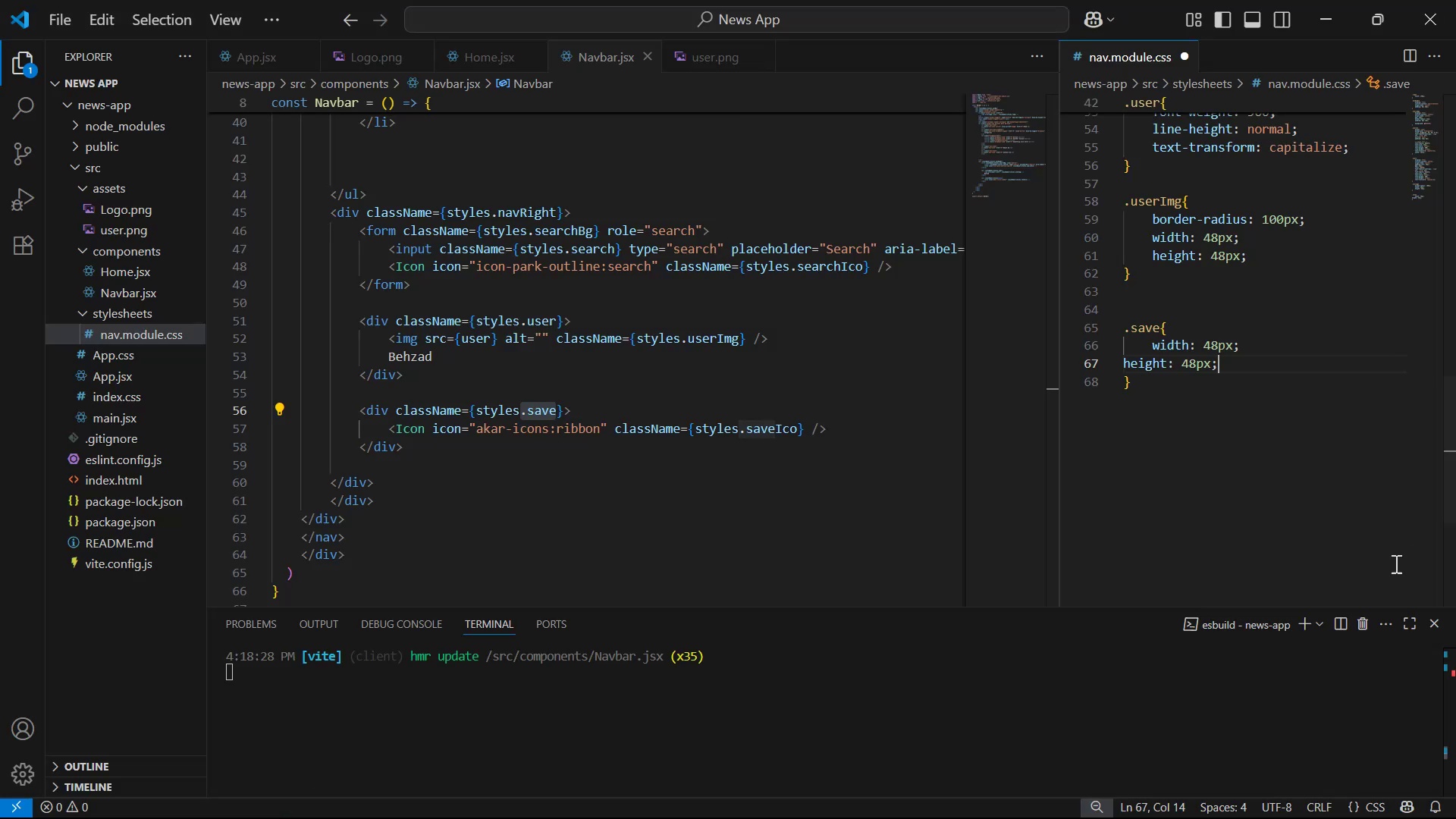 
key(Control+V)
 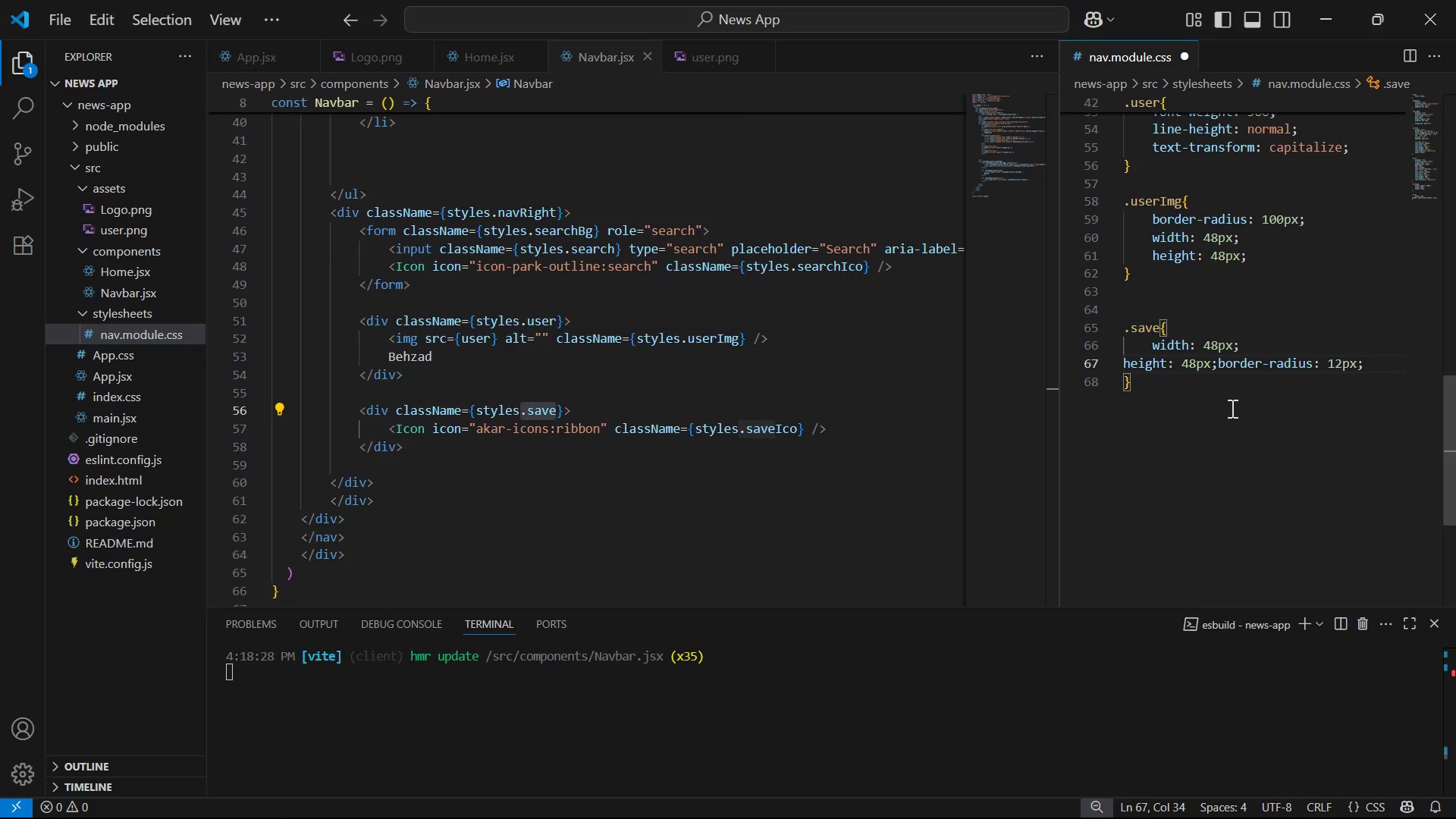 
left_click([1218, 366])
 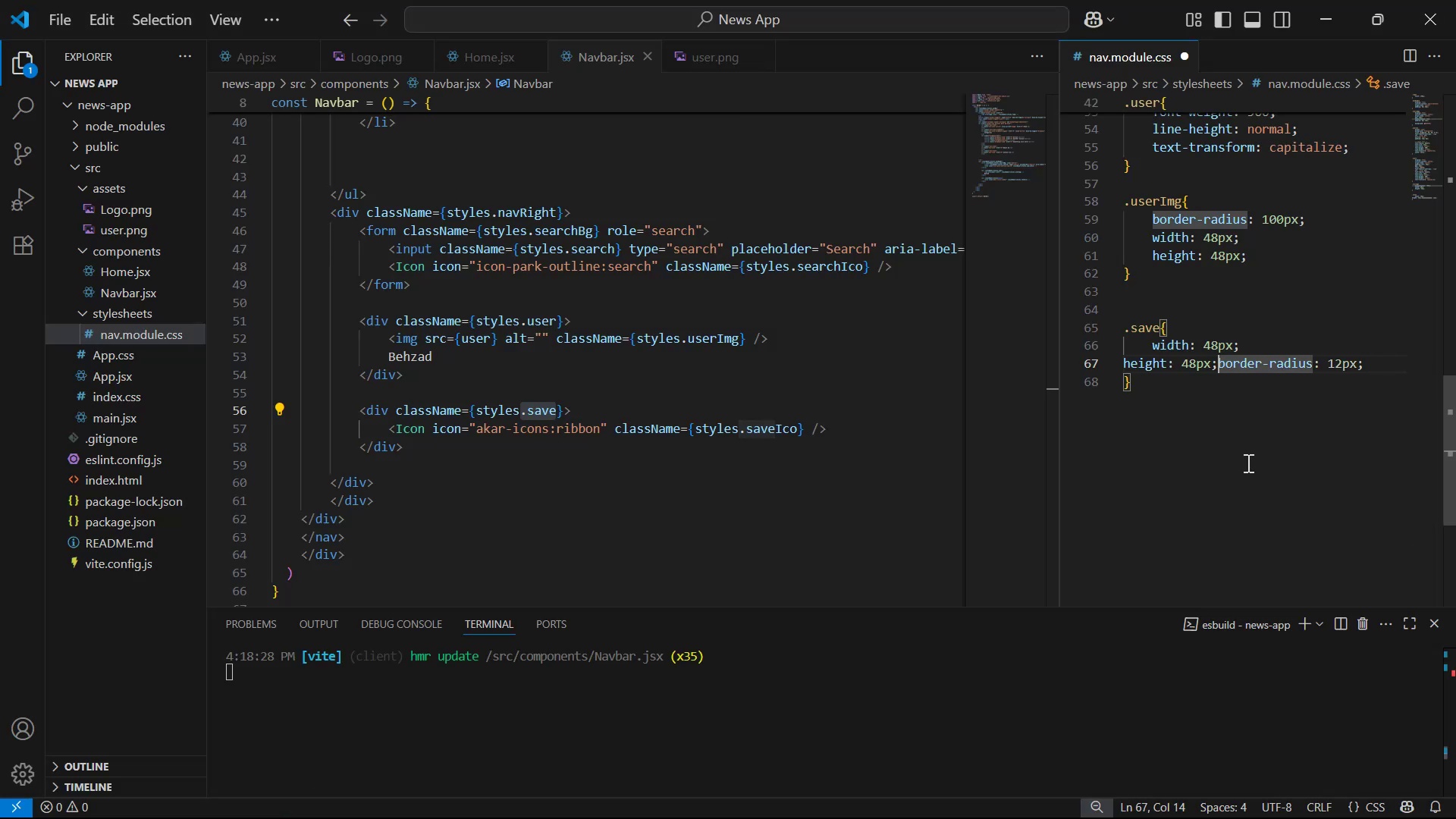 
key(Enter)
 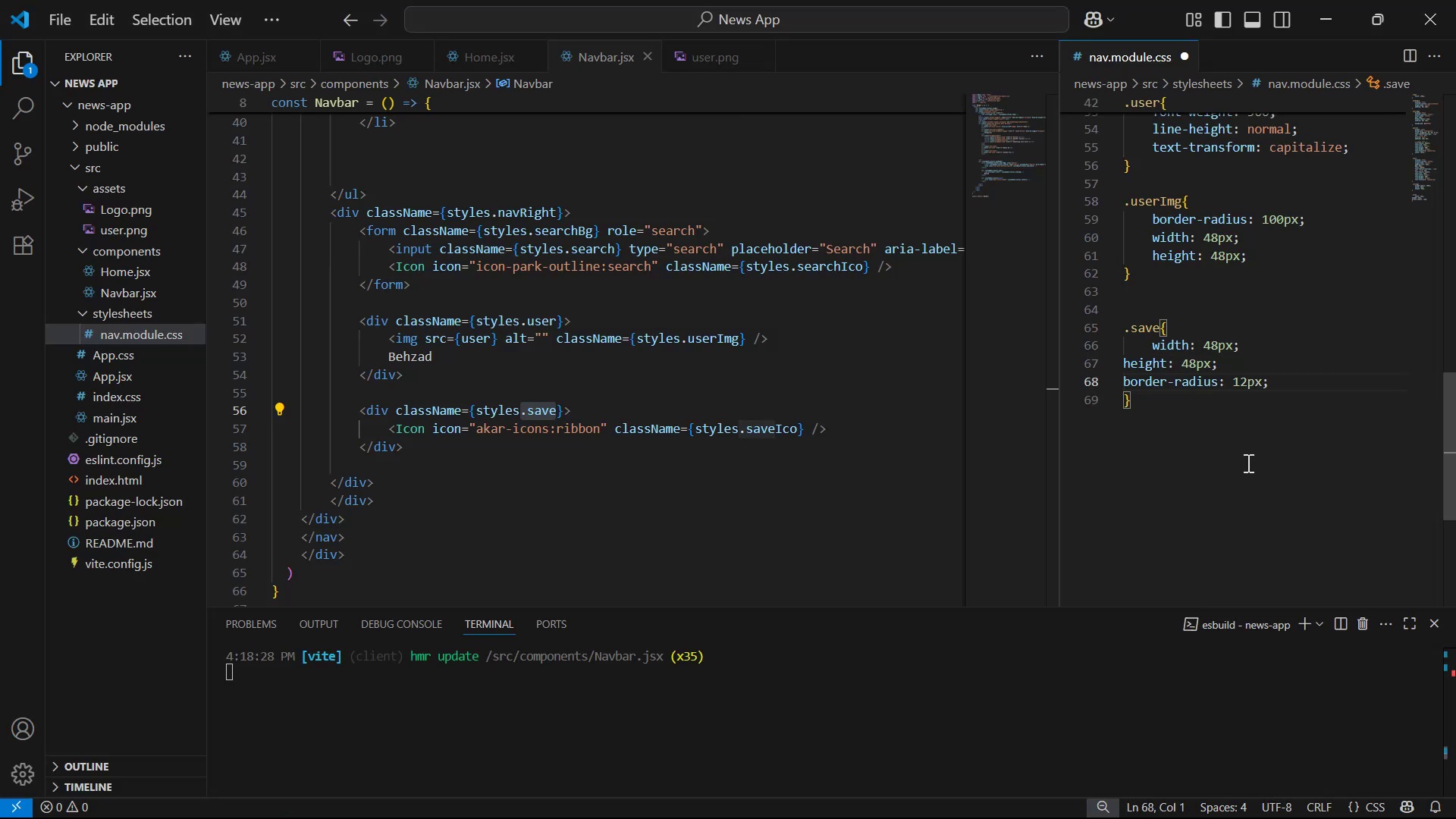 
key(ArrowUp)
 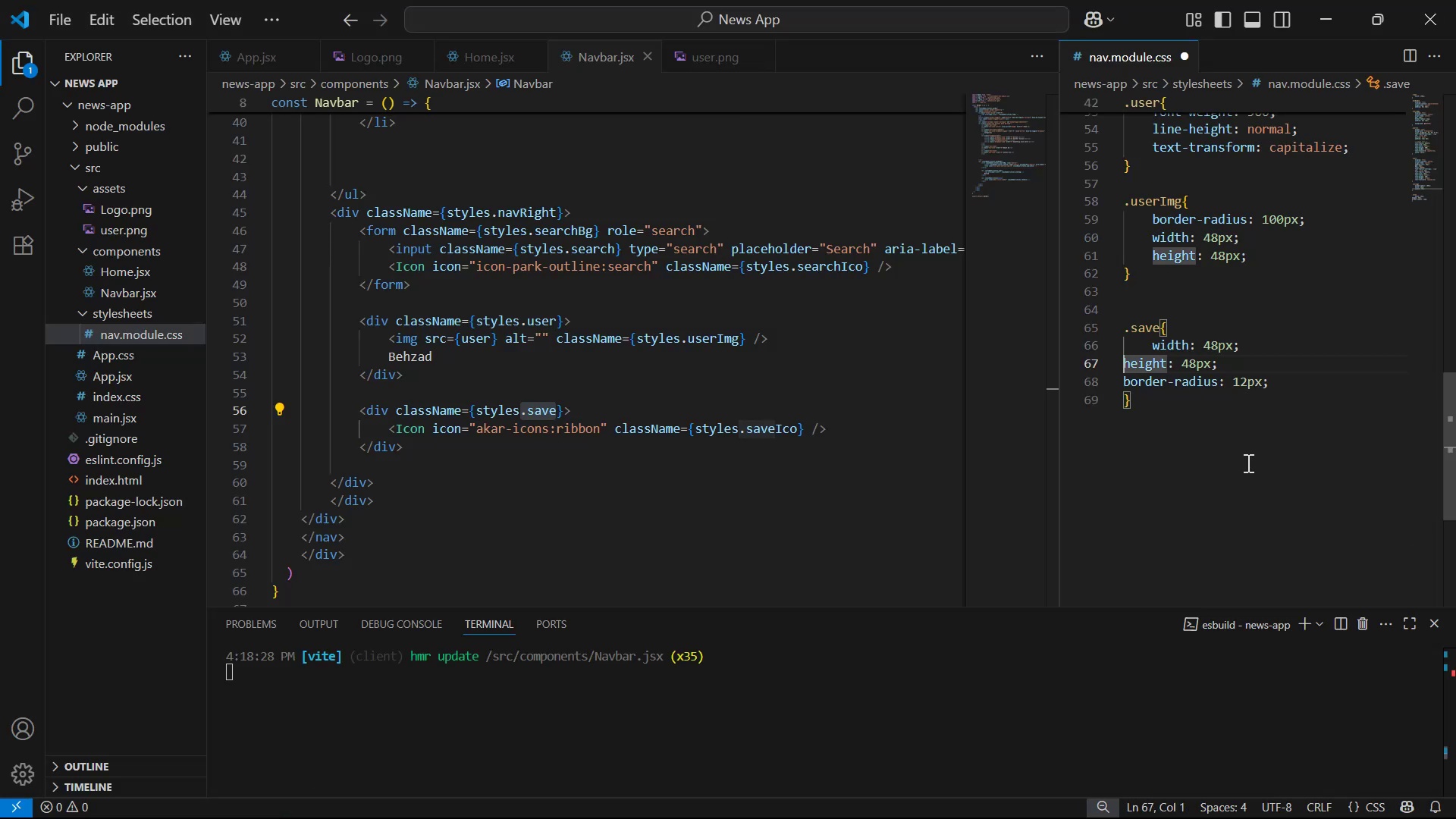 
key(Tab)
 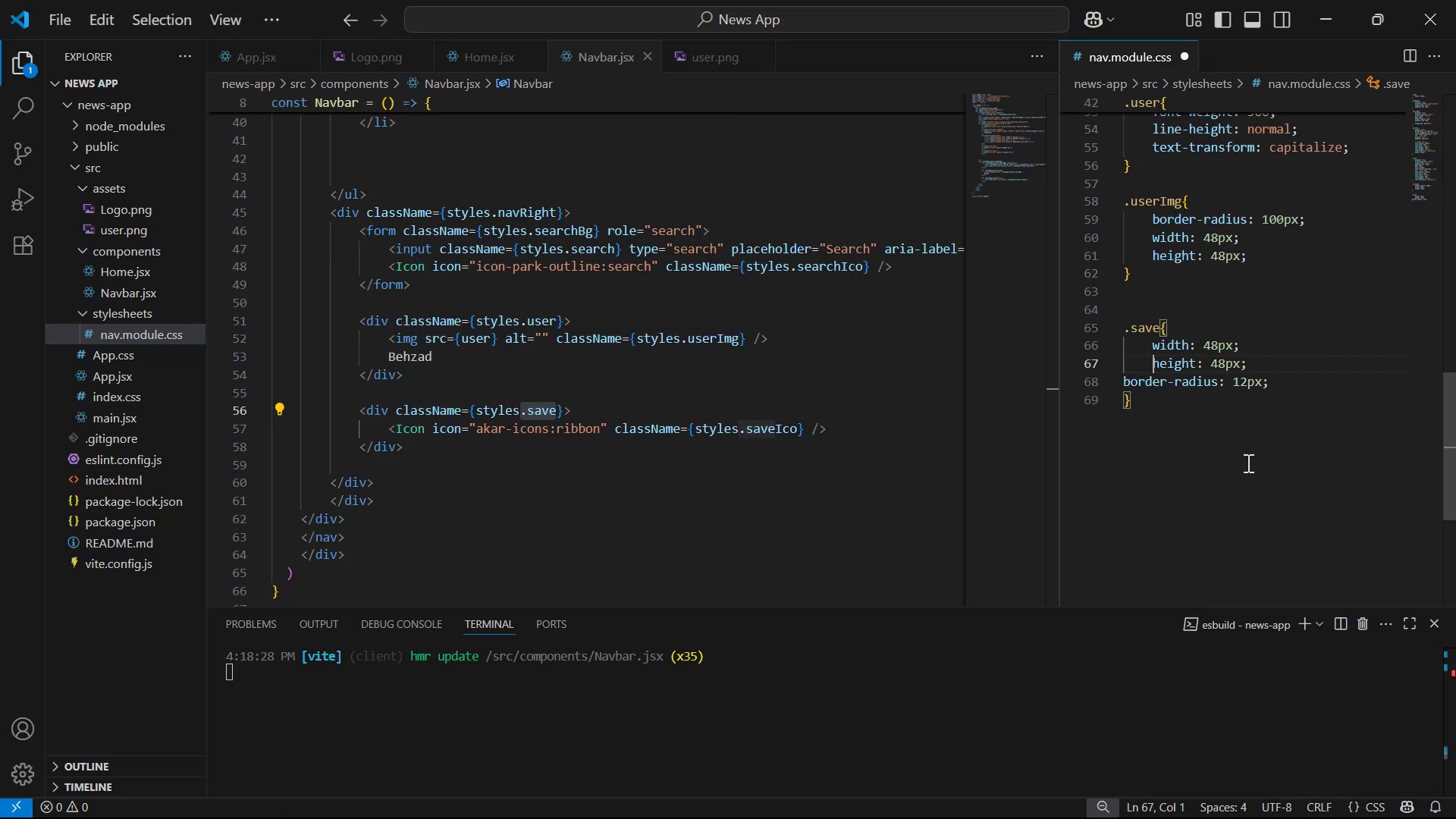 
key(ArrowDown)
 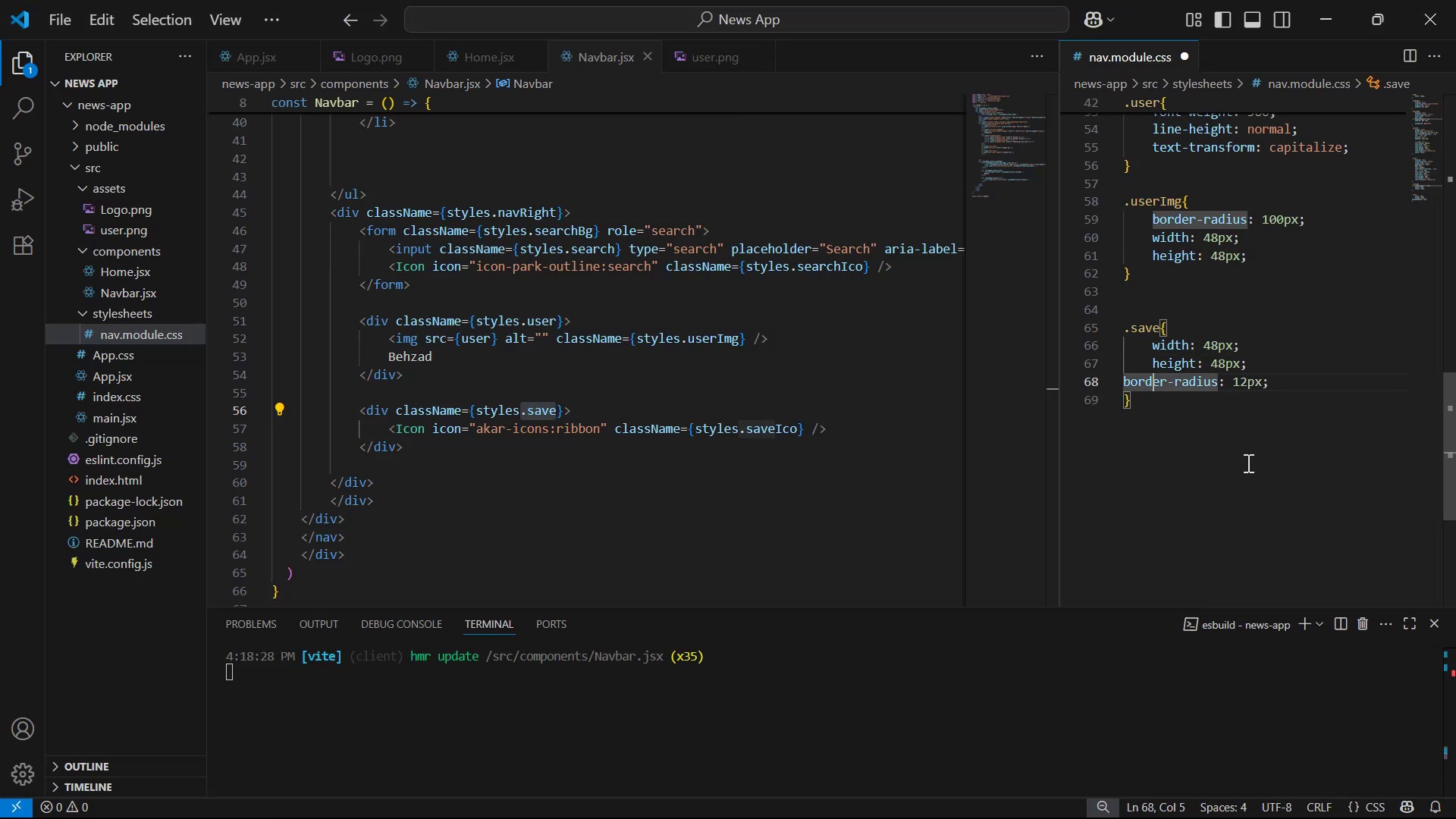 
hold_key(key=ArrowLeft, duration=0.56)
 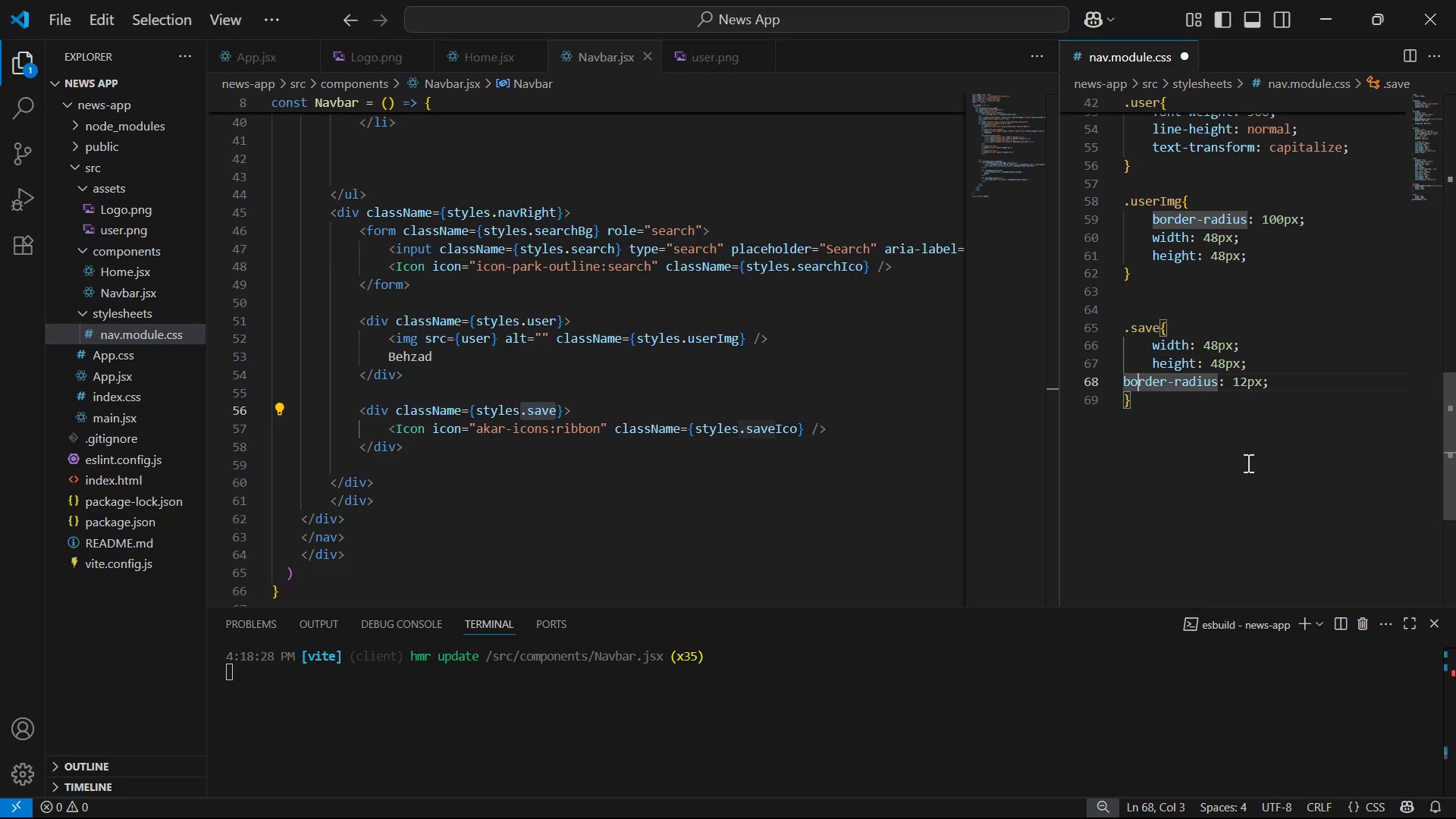 
key(ArrowLeft)
 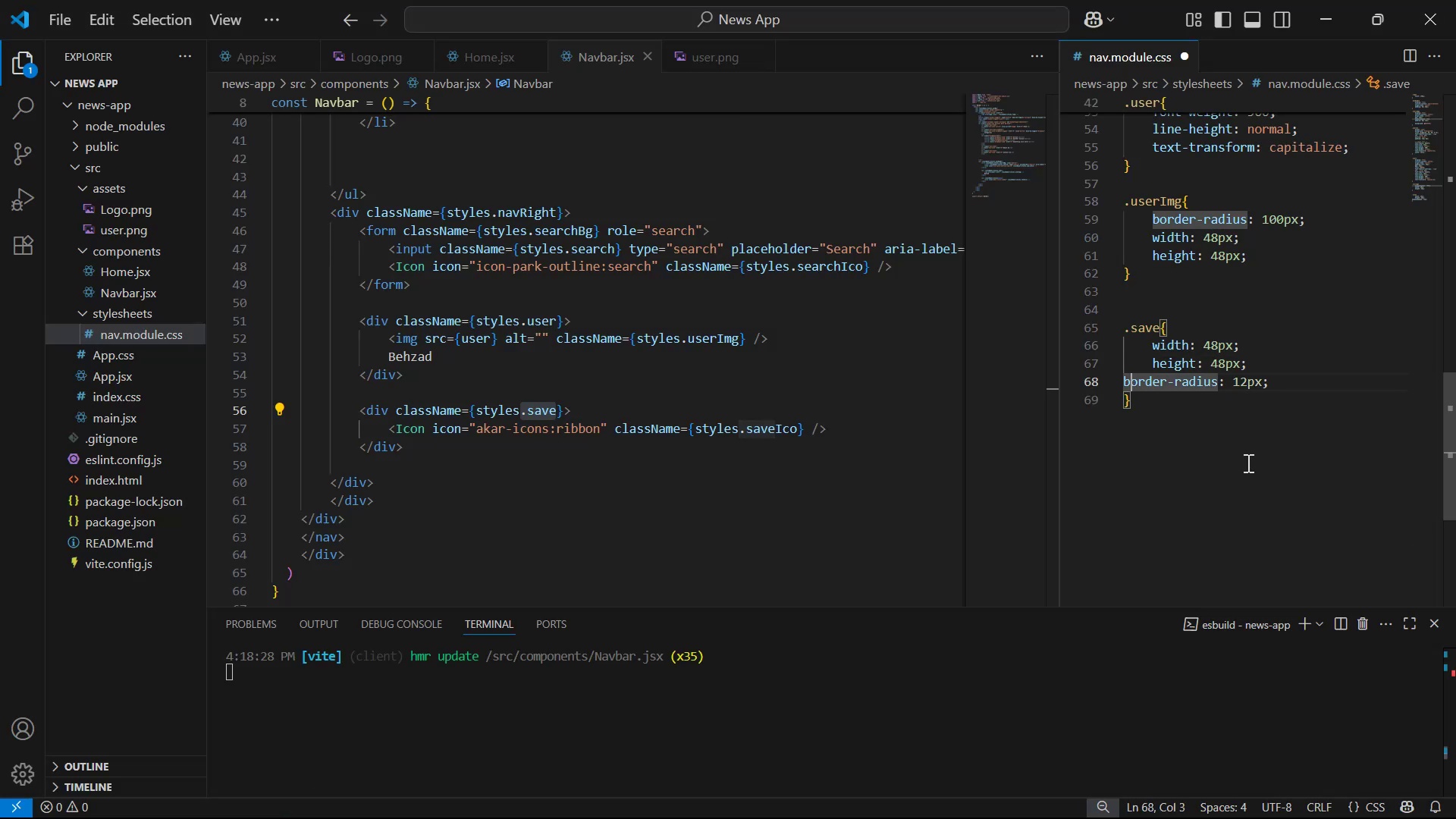 
key(ArrowLeft)
 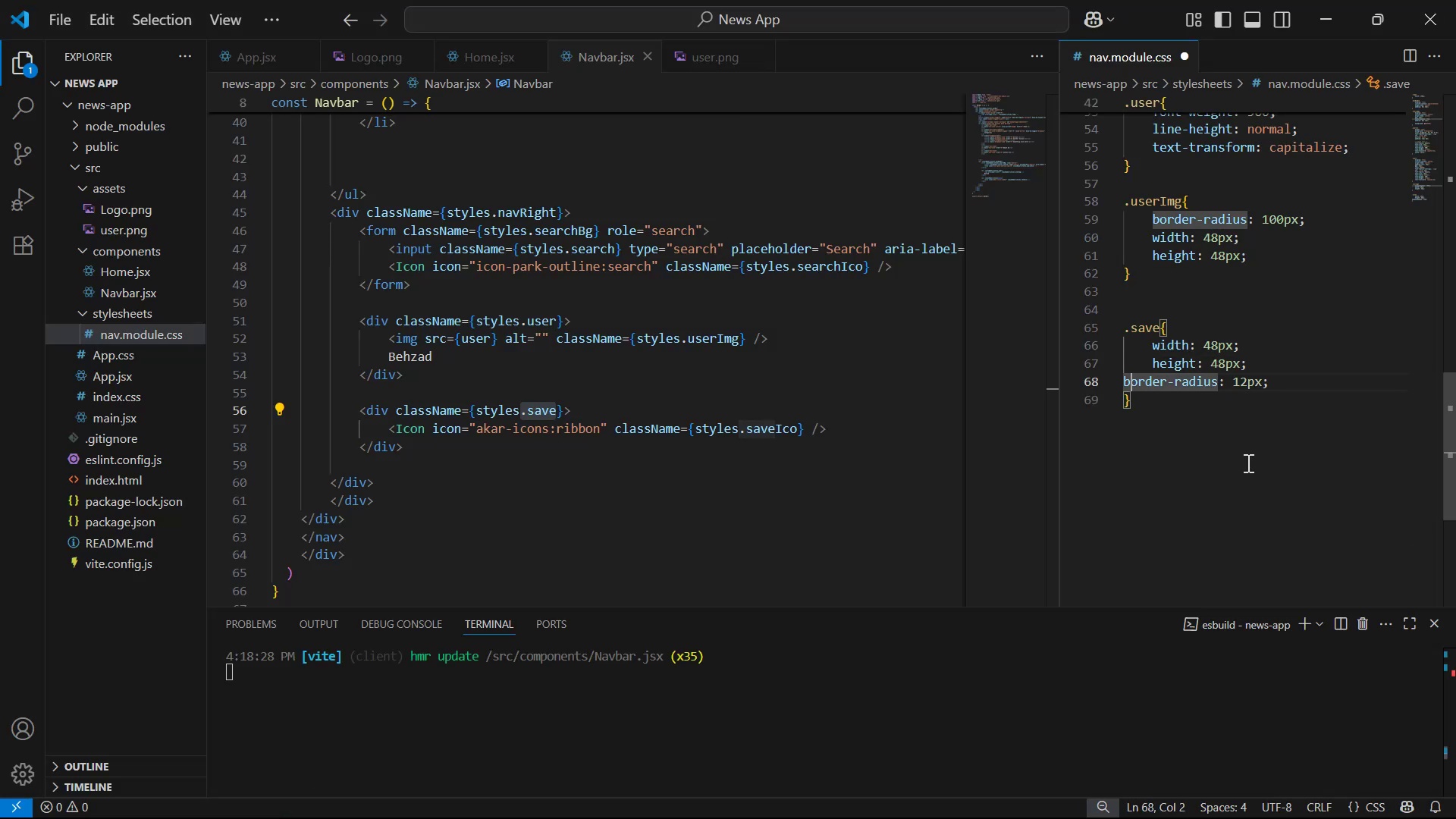 
key(Tab)
 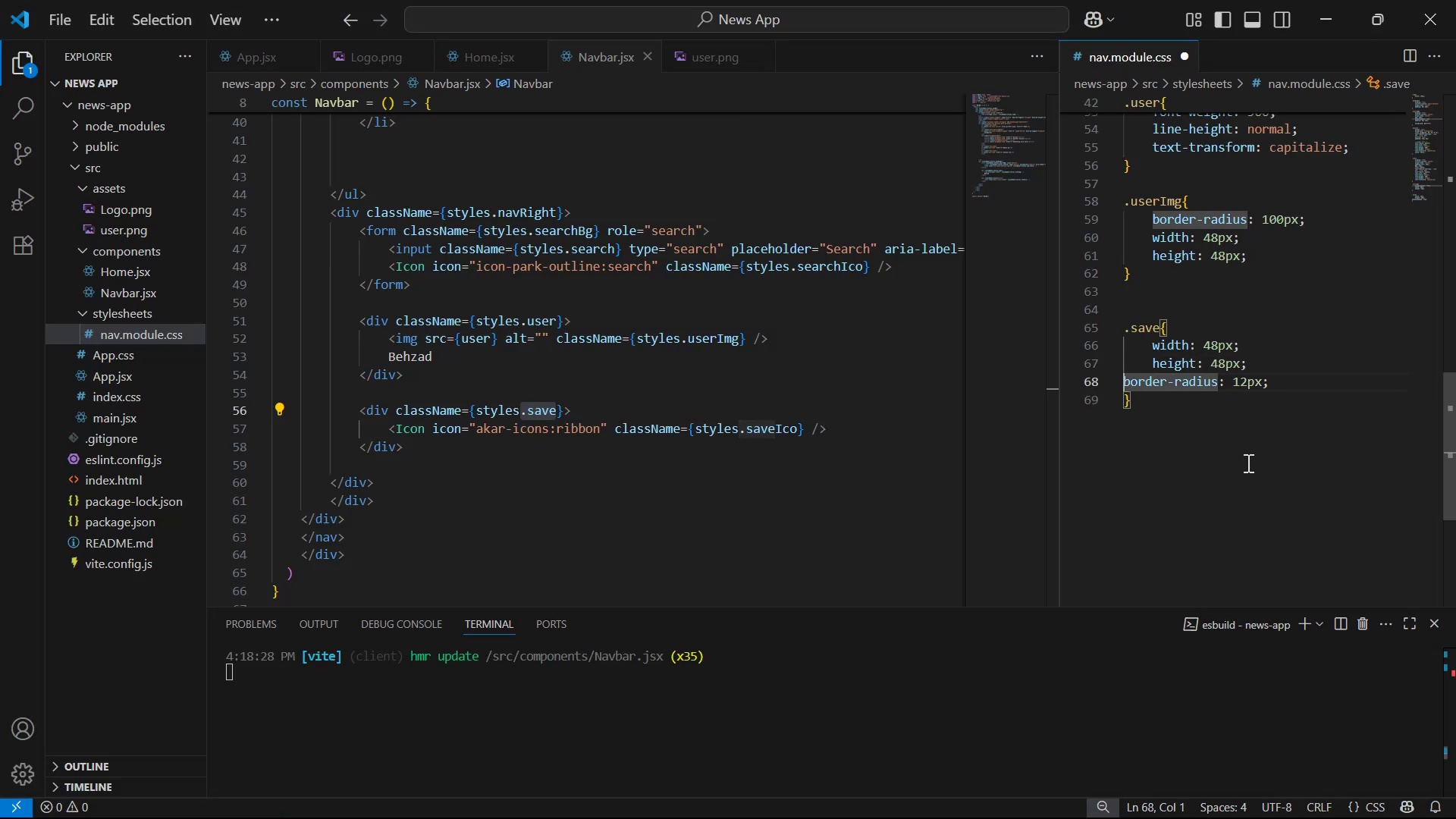 
hold_key(key=ArrowRight, duration=1.04)
 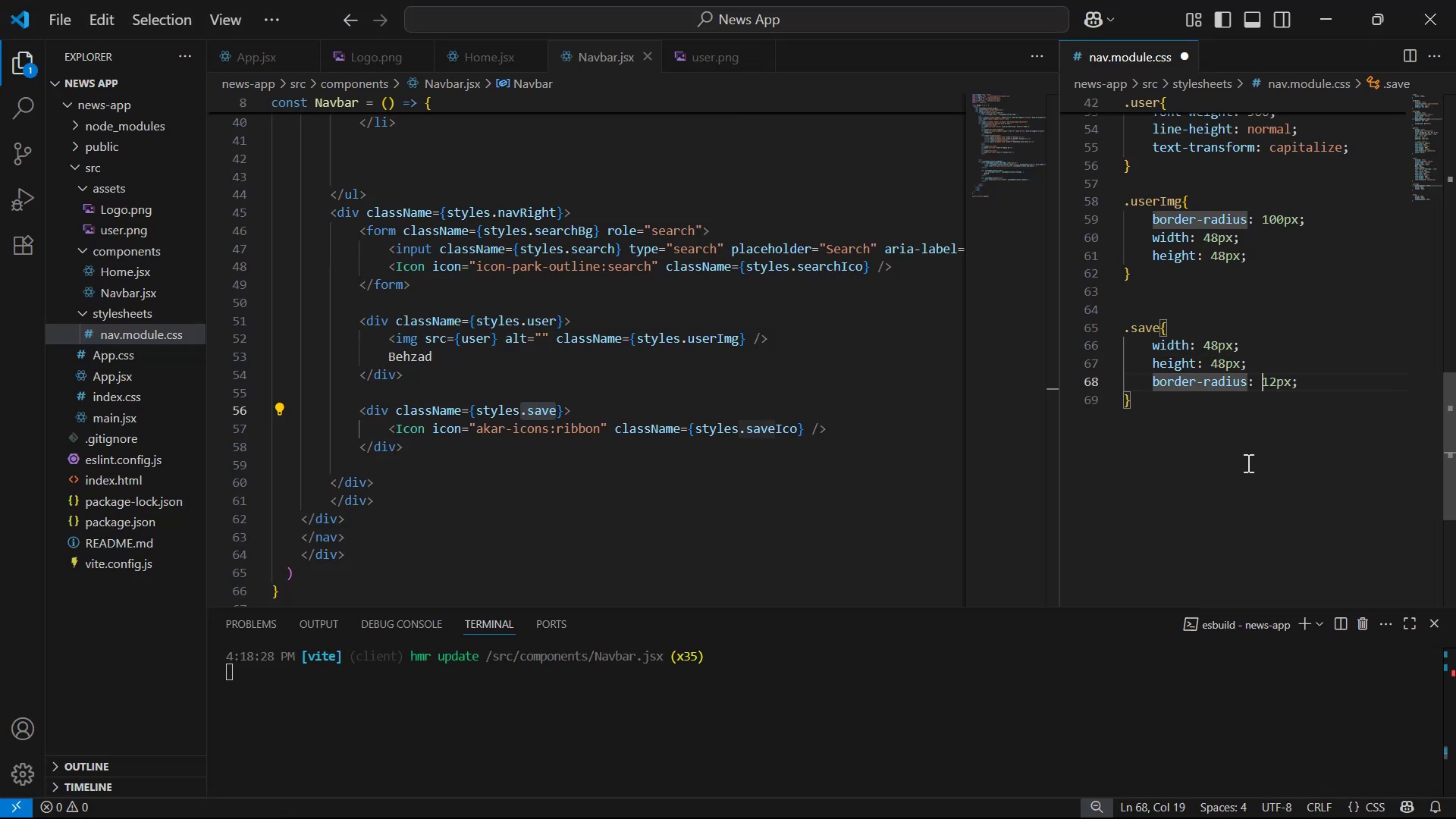 
key(ArrowRight)
 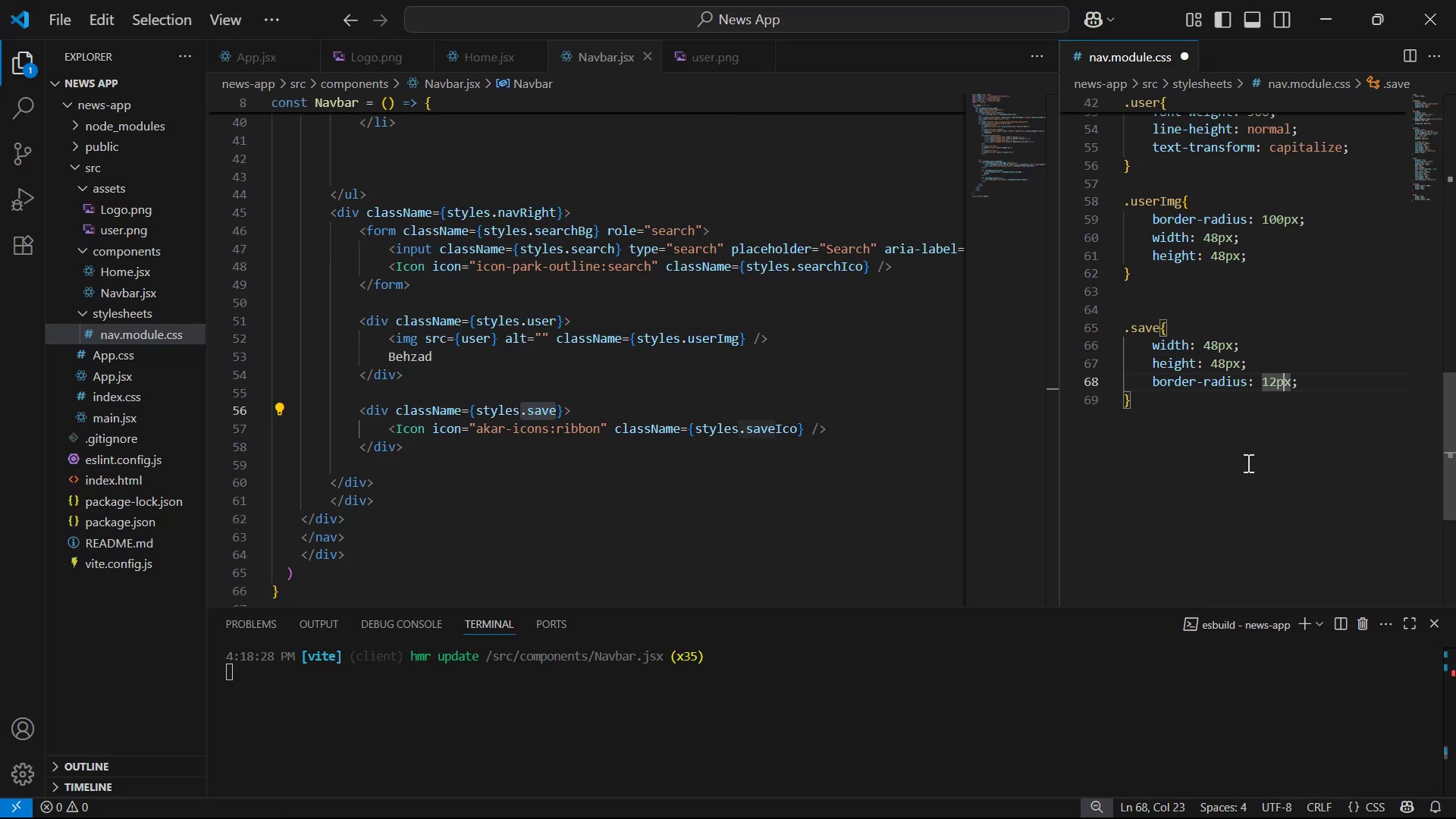 
key(ArrowRight)
 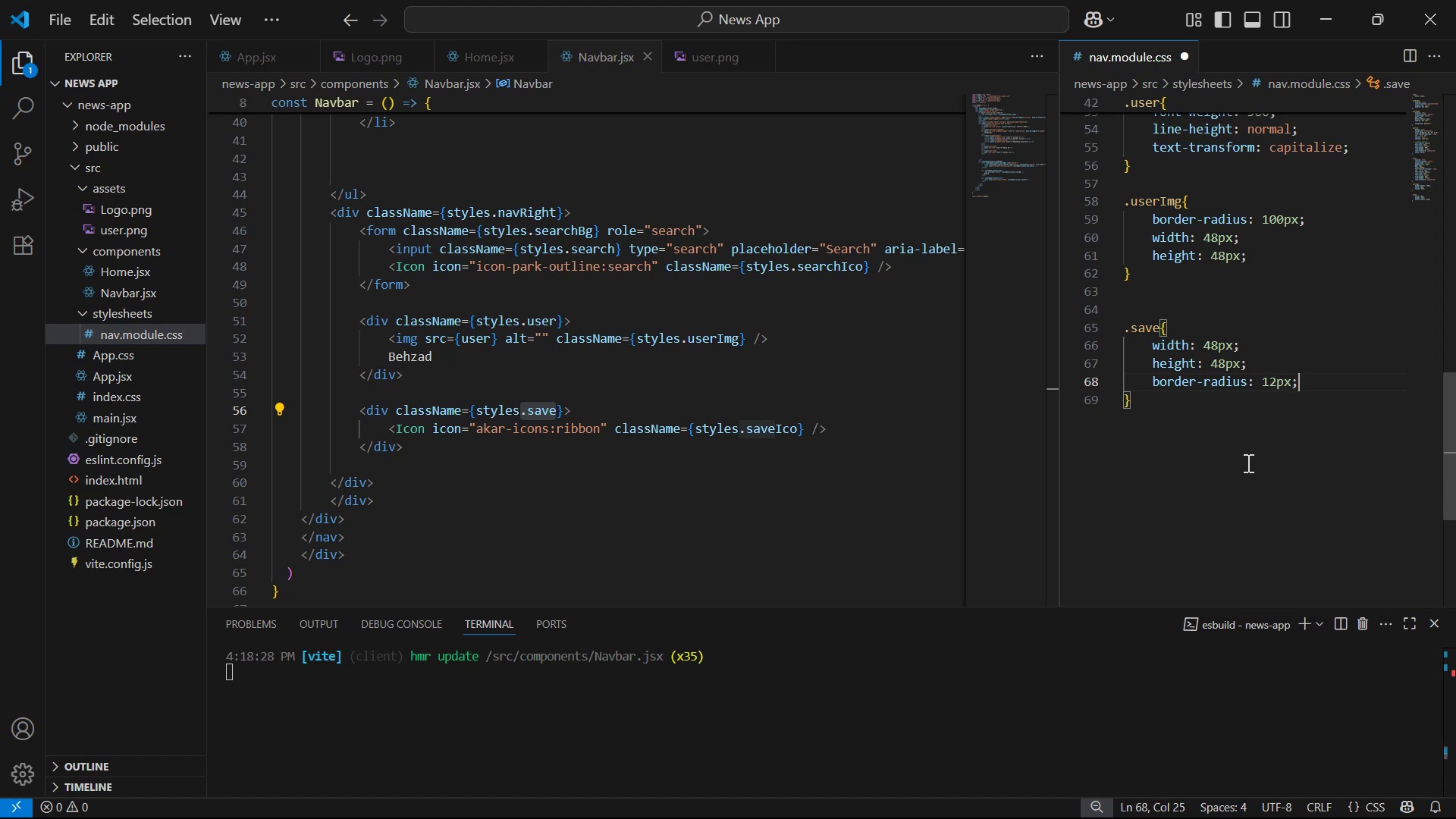 
key(Enter)
 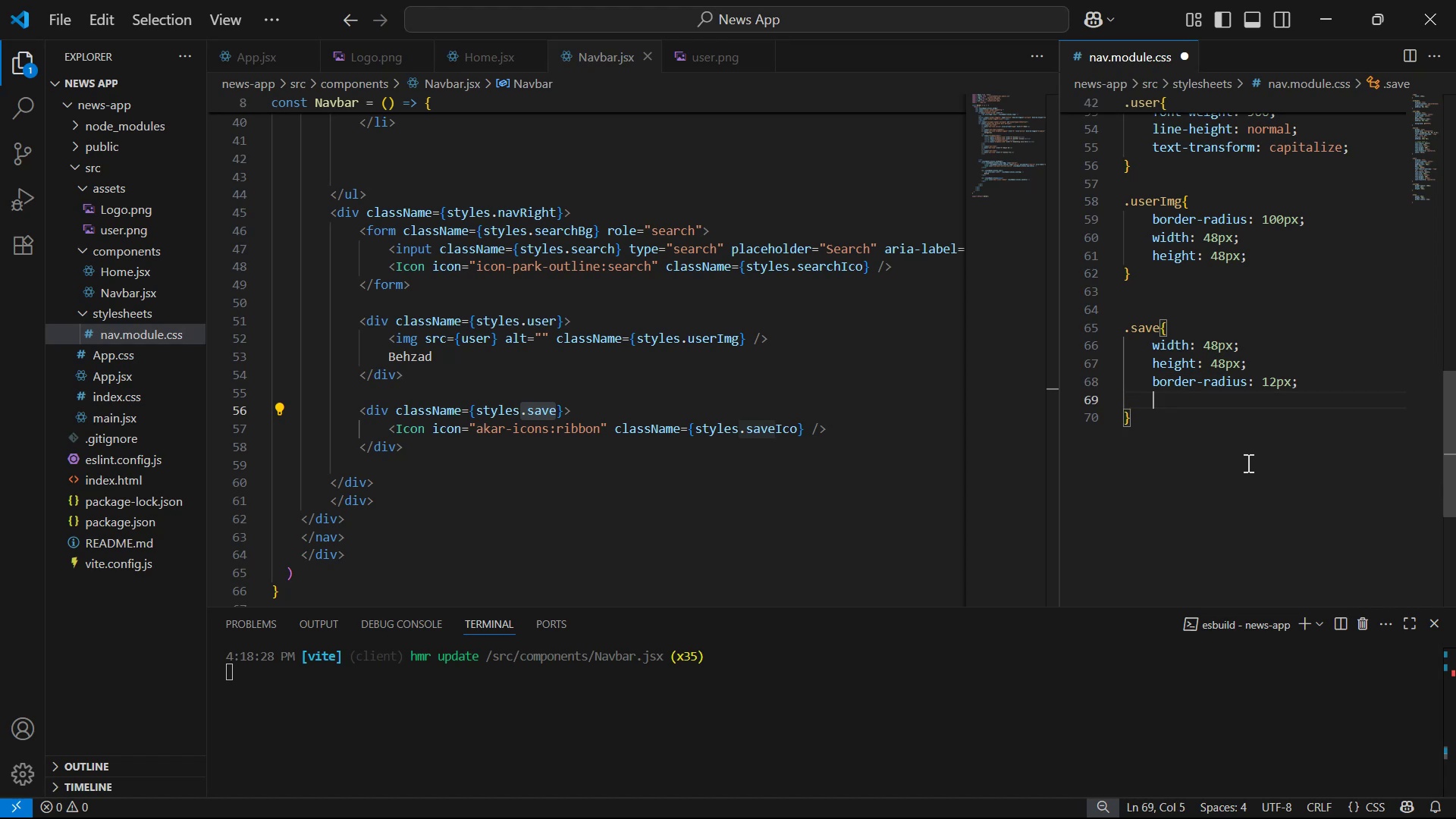 
type(ba)
 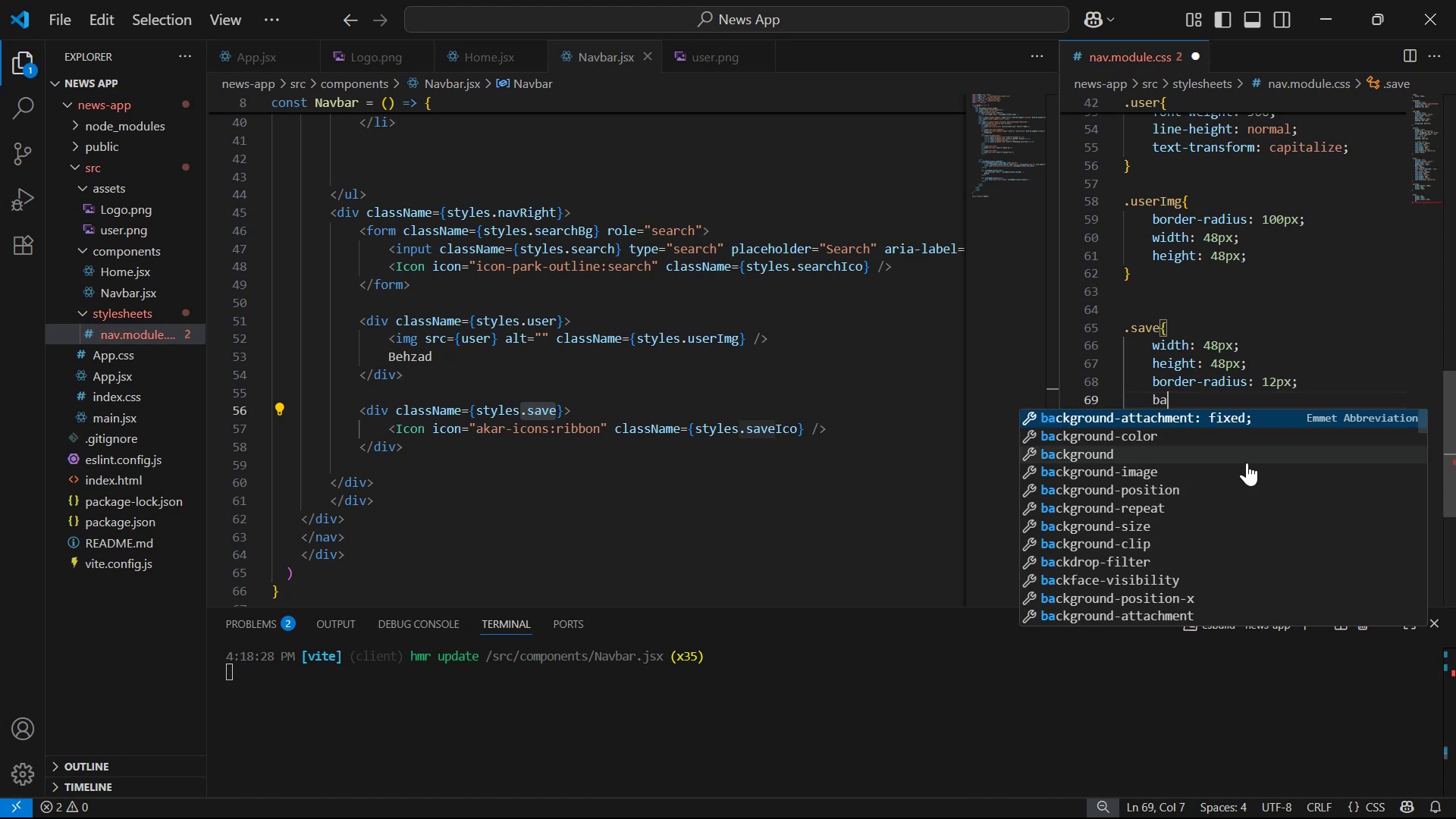 
key(ArrowDown)
 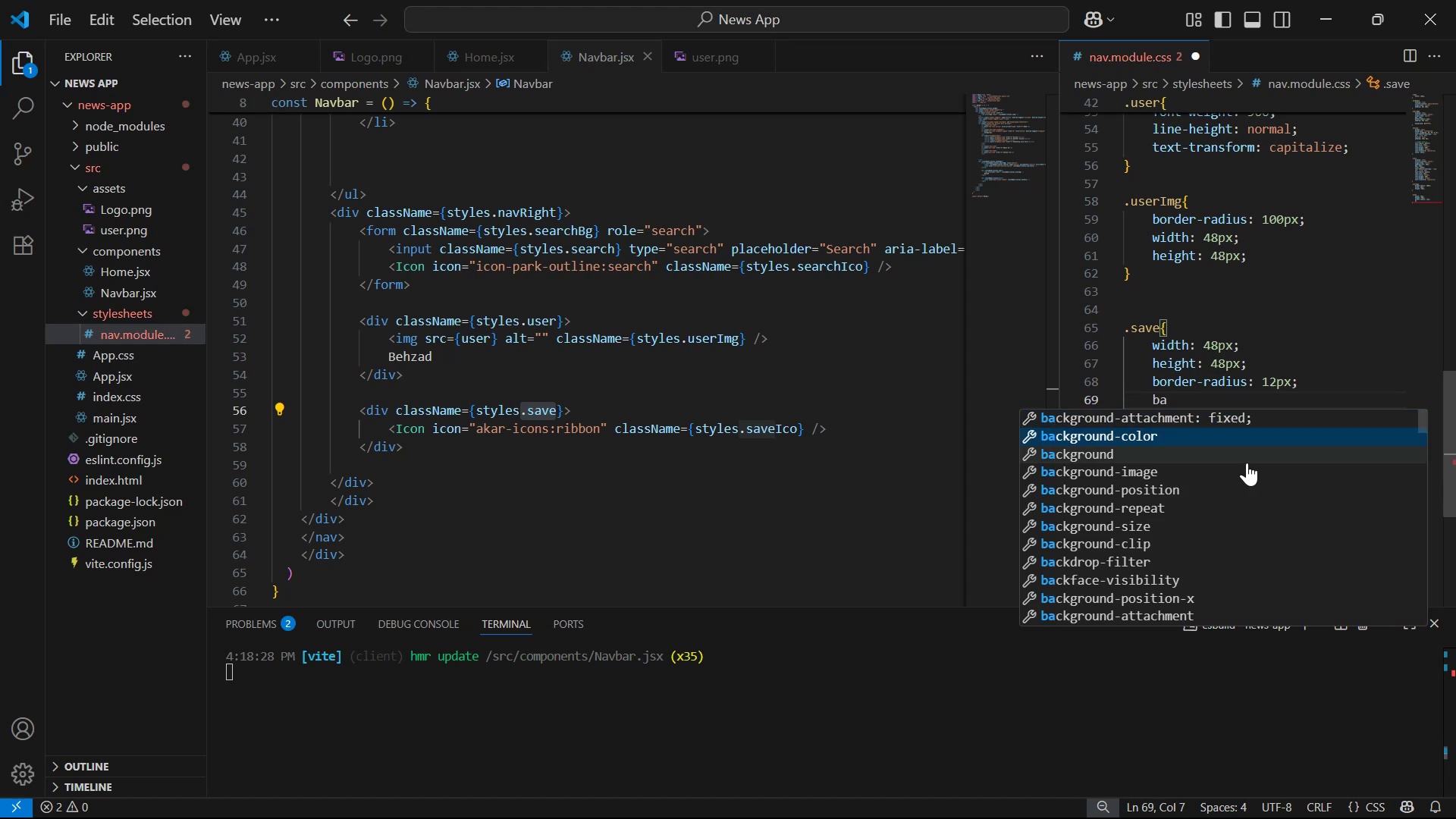 
key(Enter)
 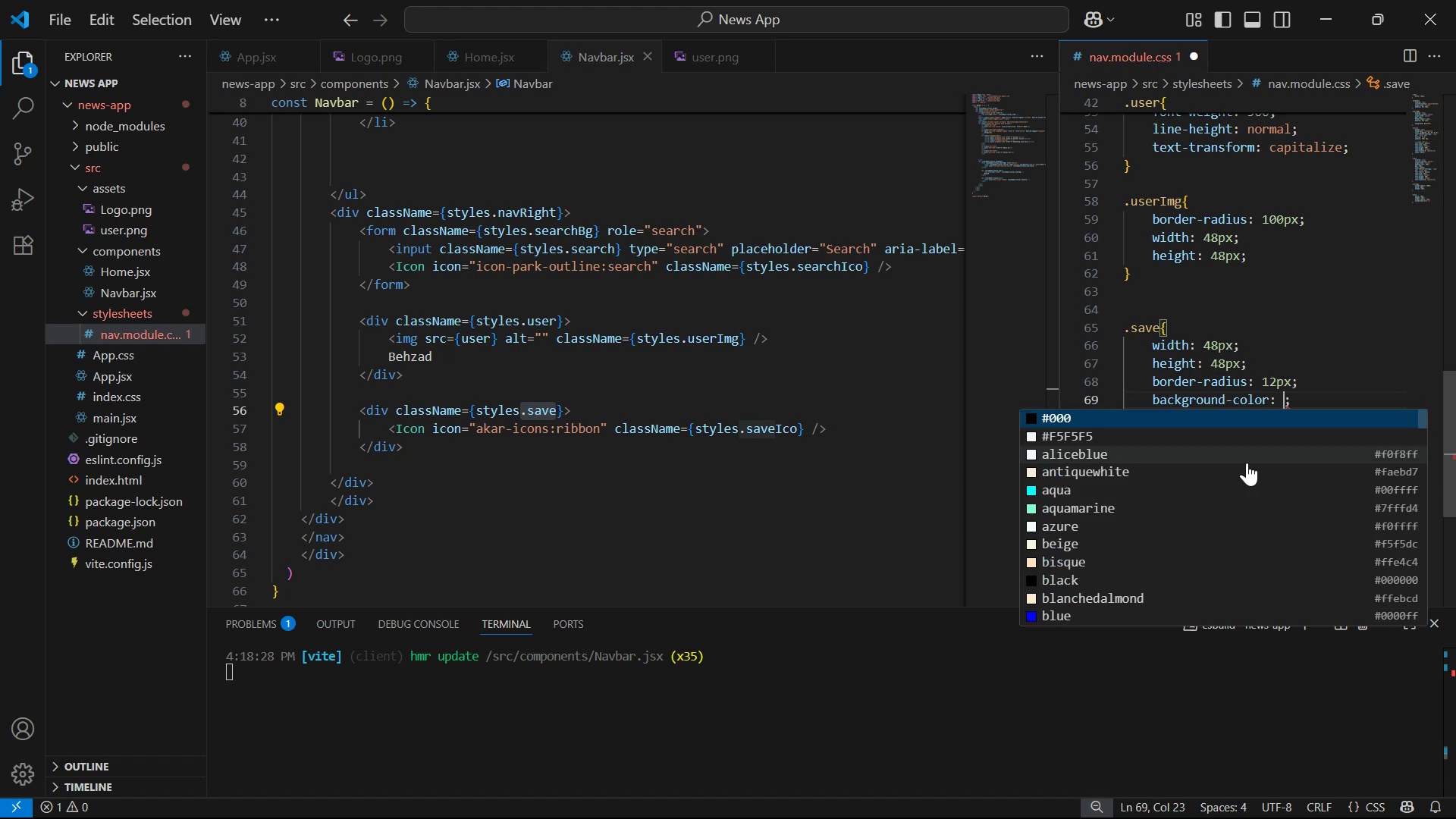 
key(ArrowDown)
 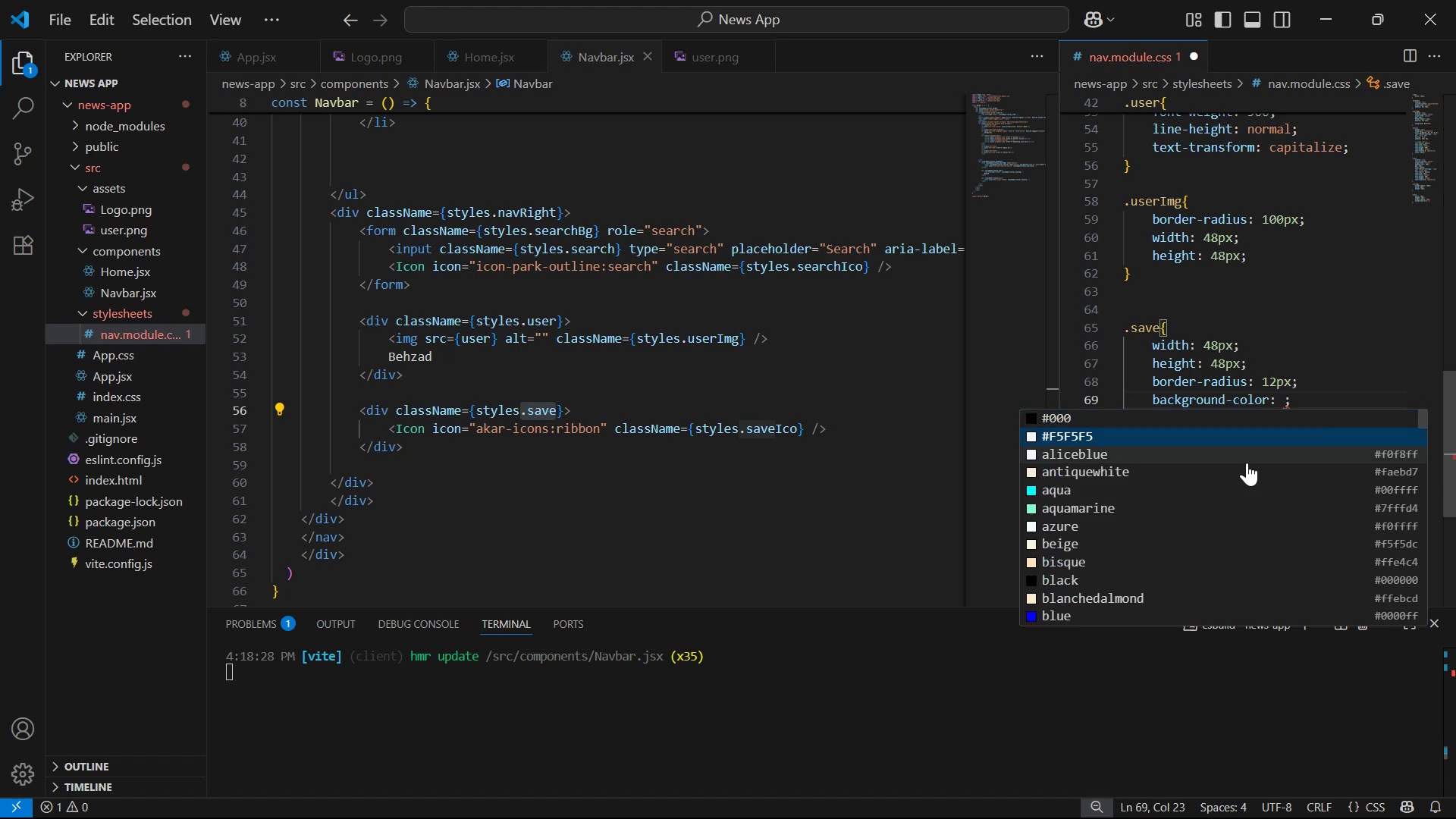 
key(Enter)
 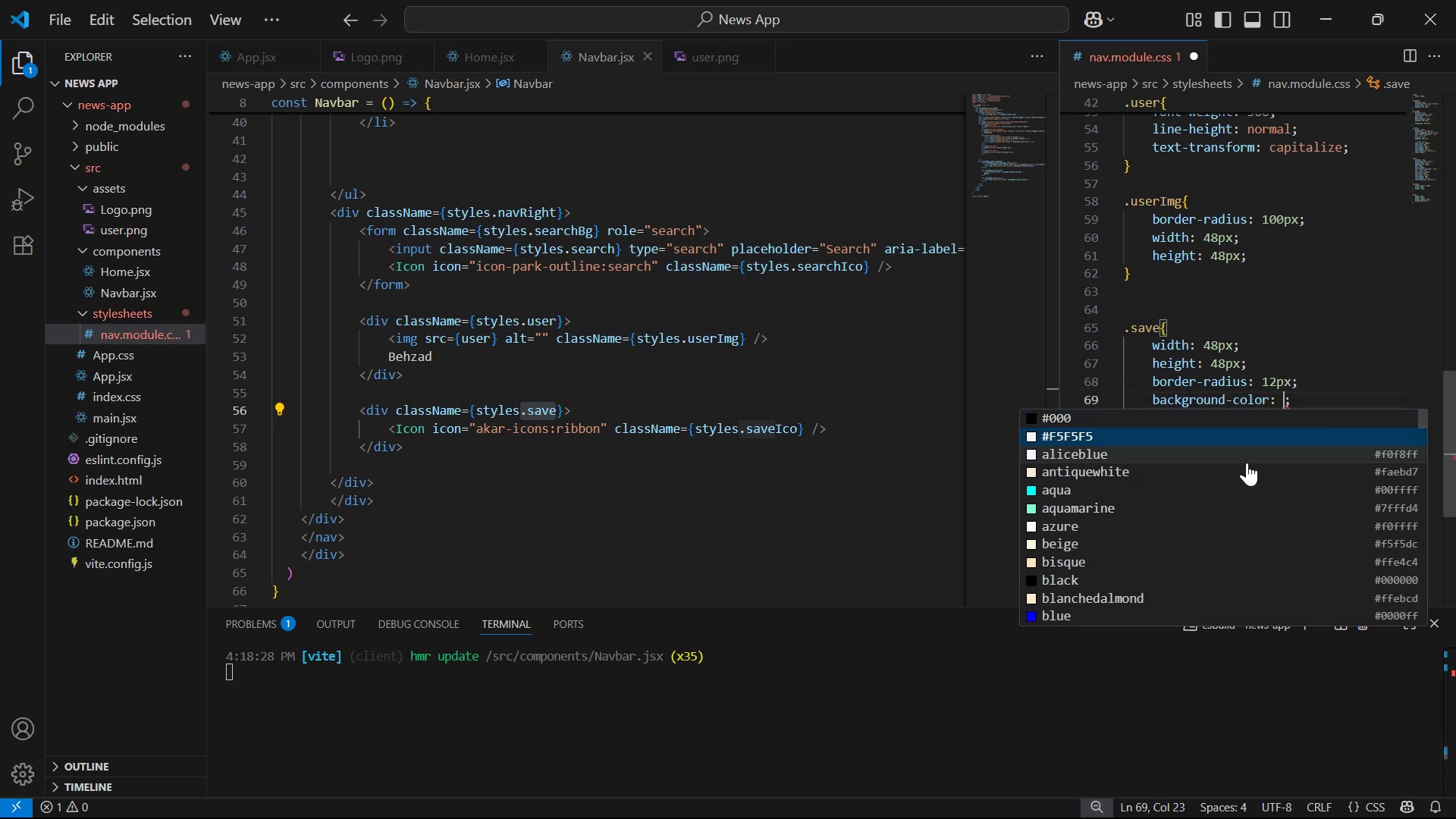 
key(Control+S)
 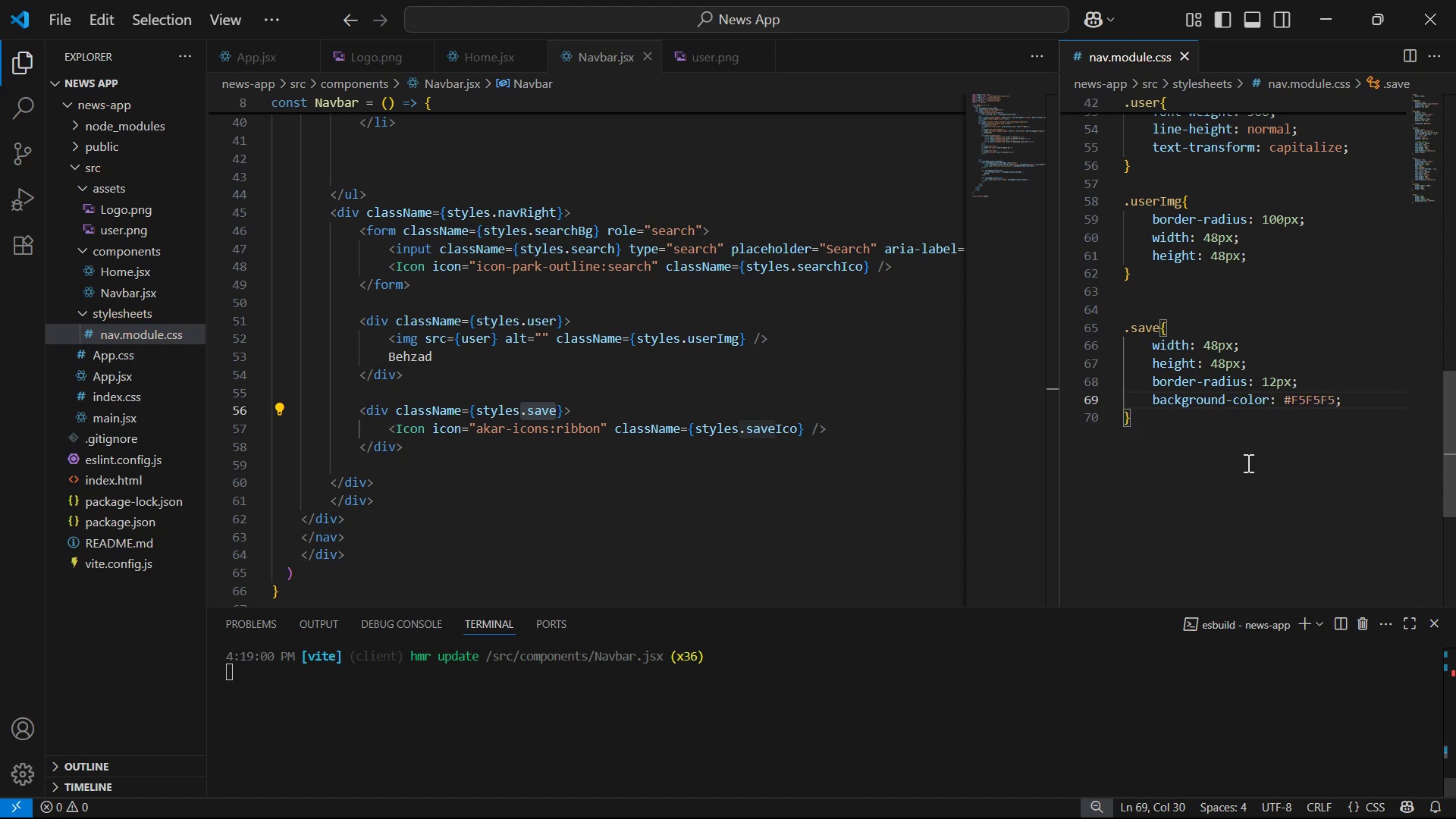 
key(ArrowRight)
 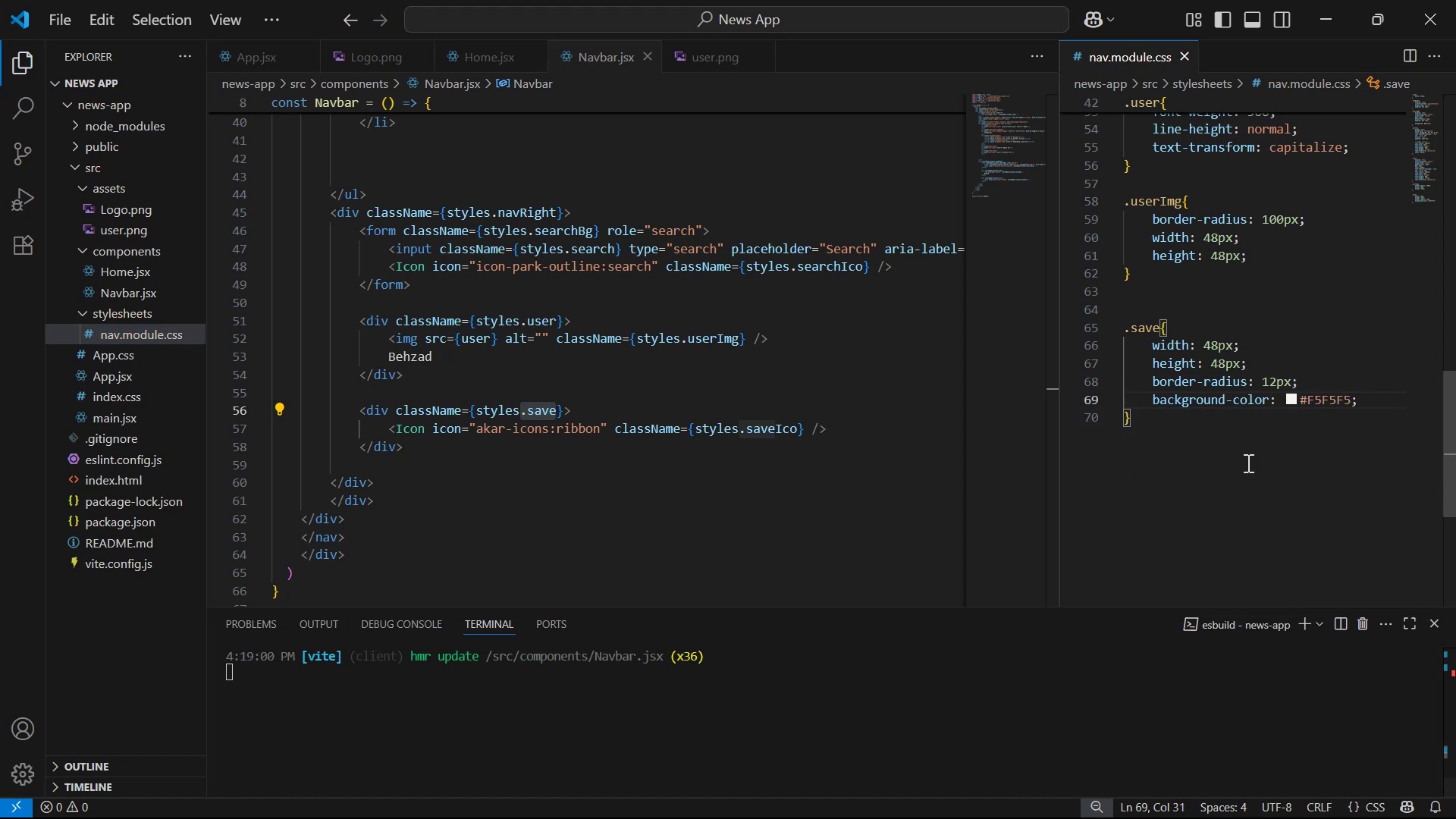 
key(ArrowDown)
 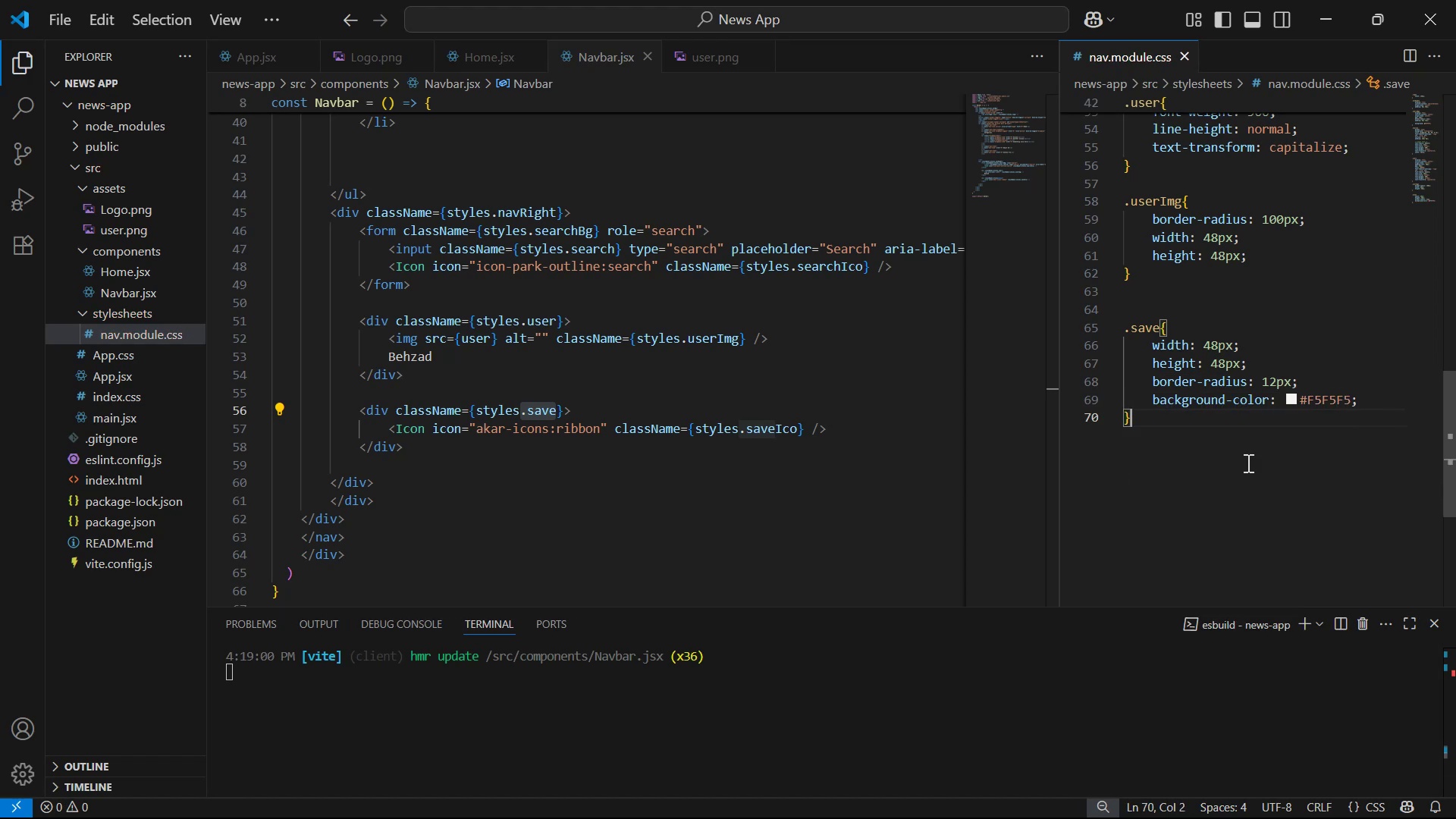 
key(ArrowLeft)
 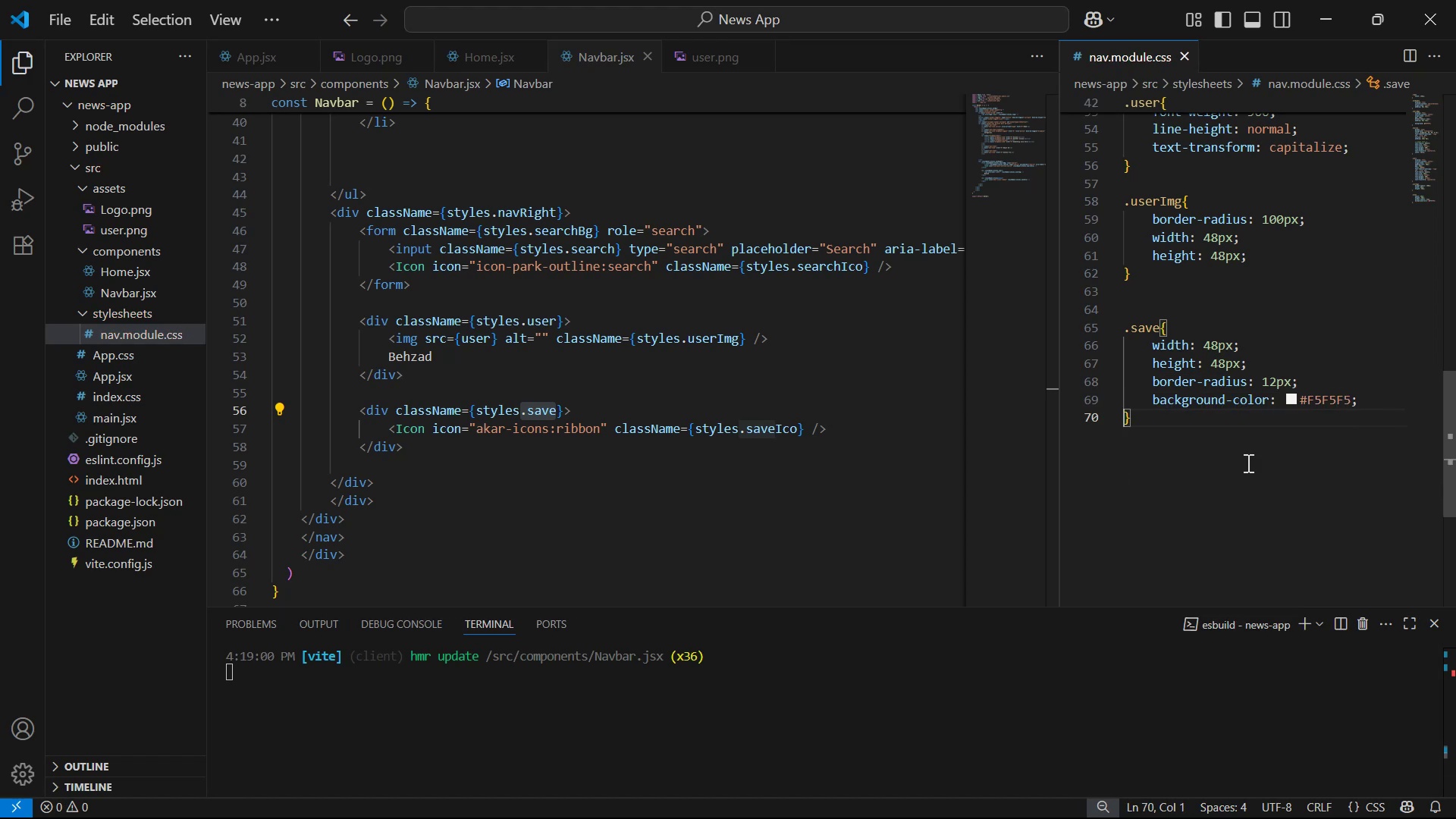 
key(ArrowLeft)
 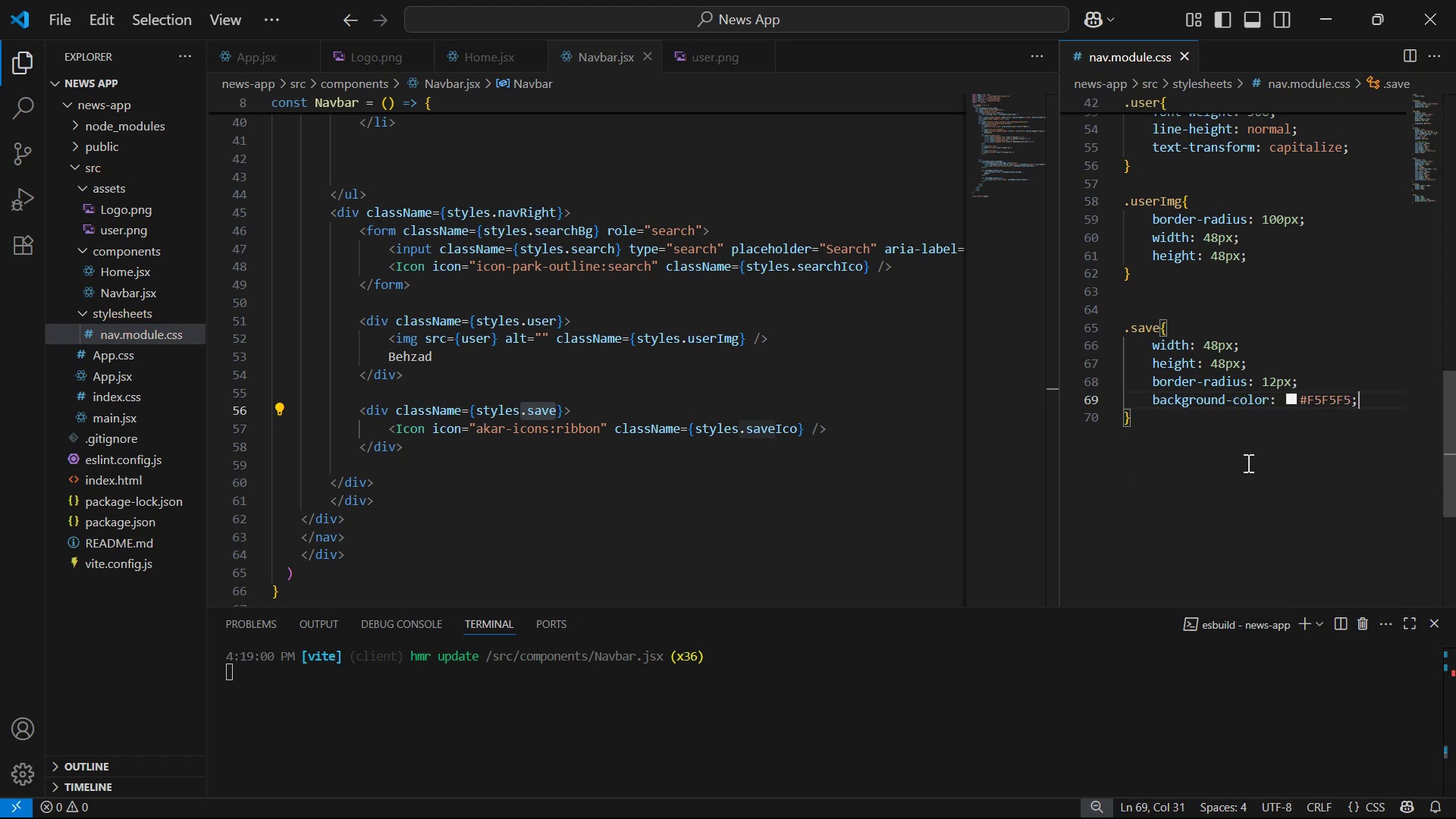 
key(Enter)
 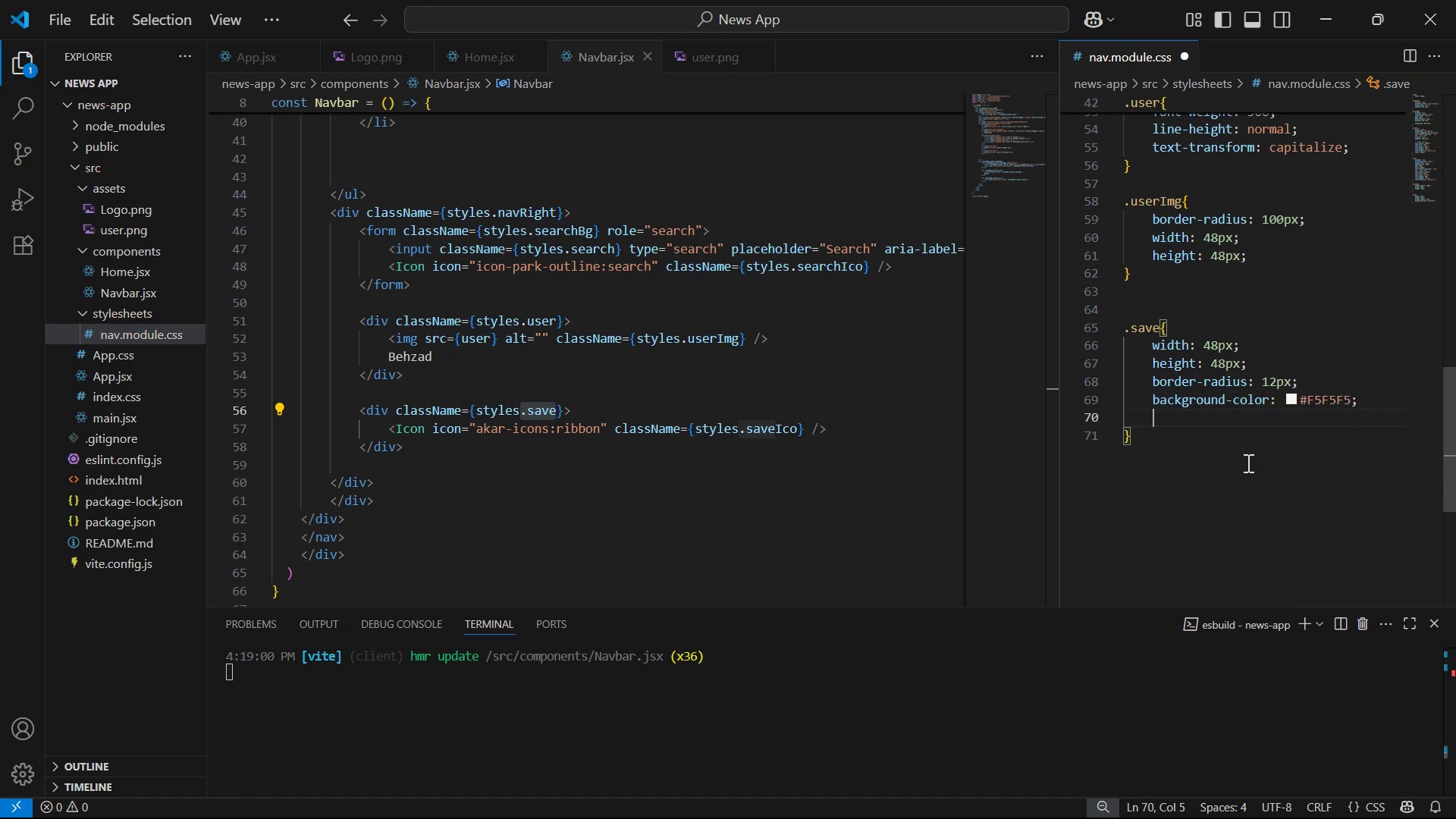 
type(fid)
key(Backspace)
key(Backspace)
key(Backspace)
type(dis)
 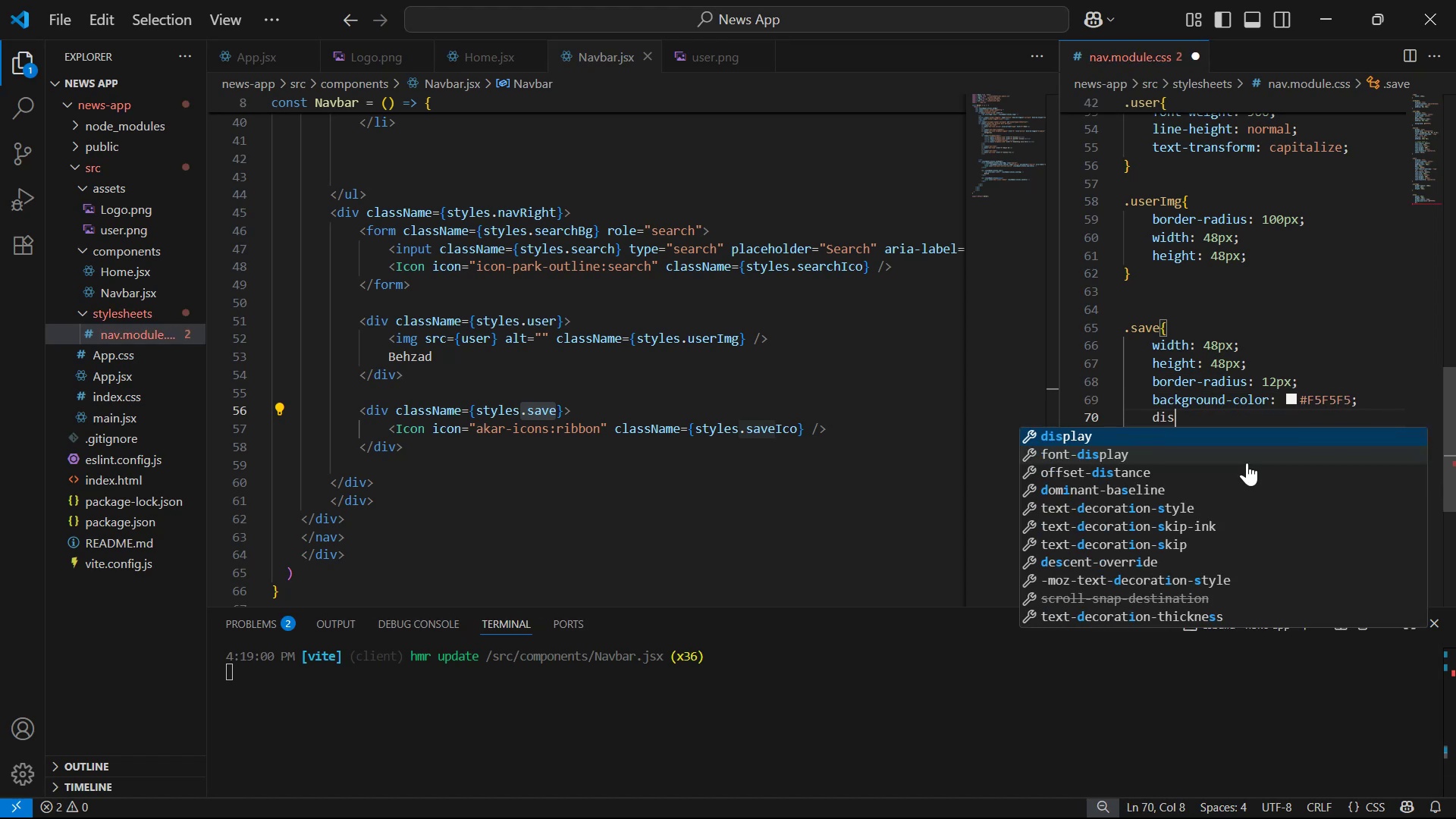 
key(Enter)
 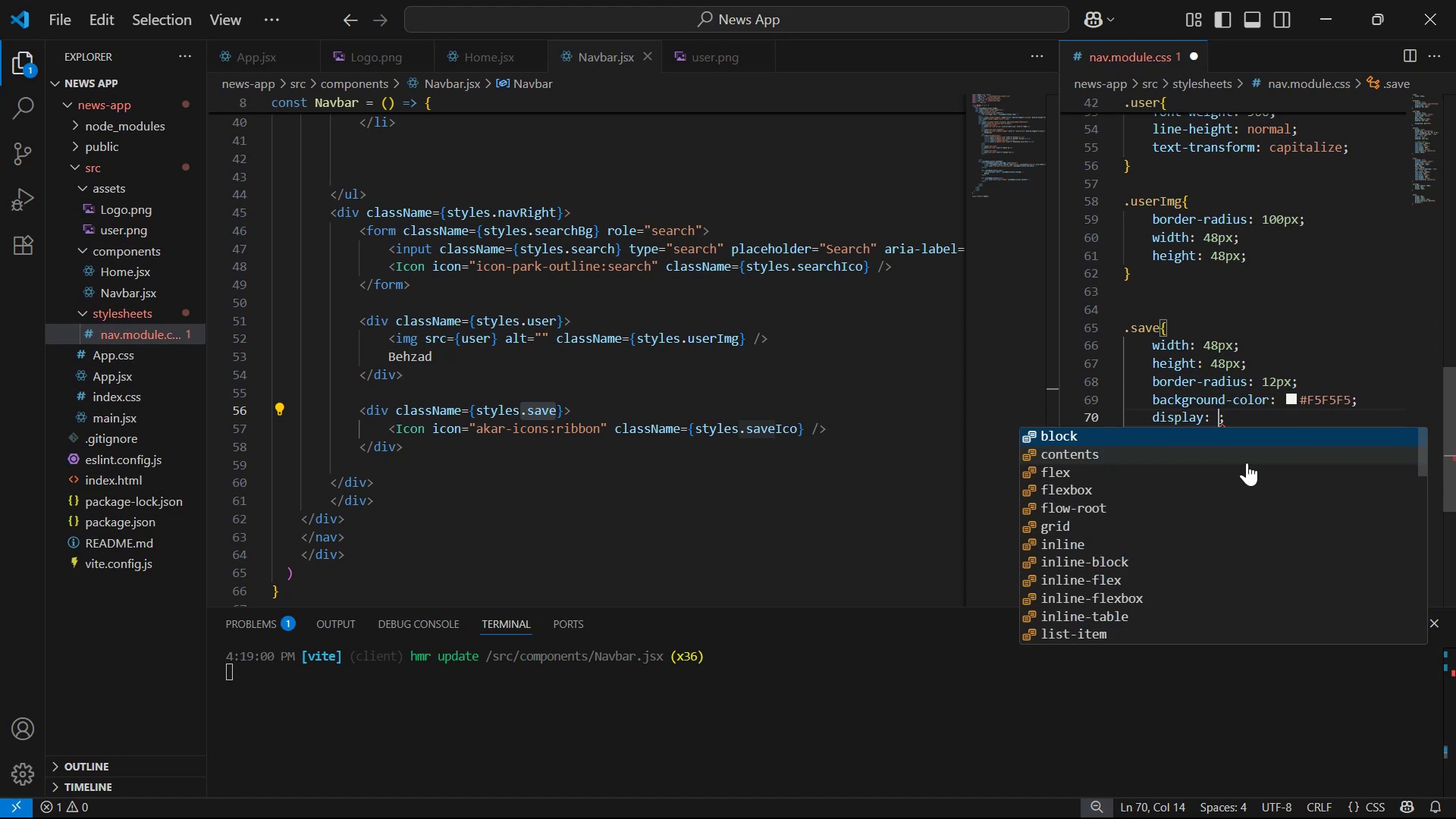 
key(ArrowDown)
 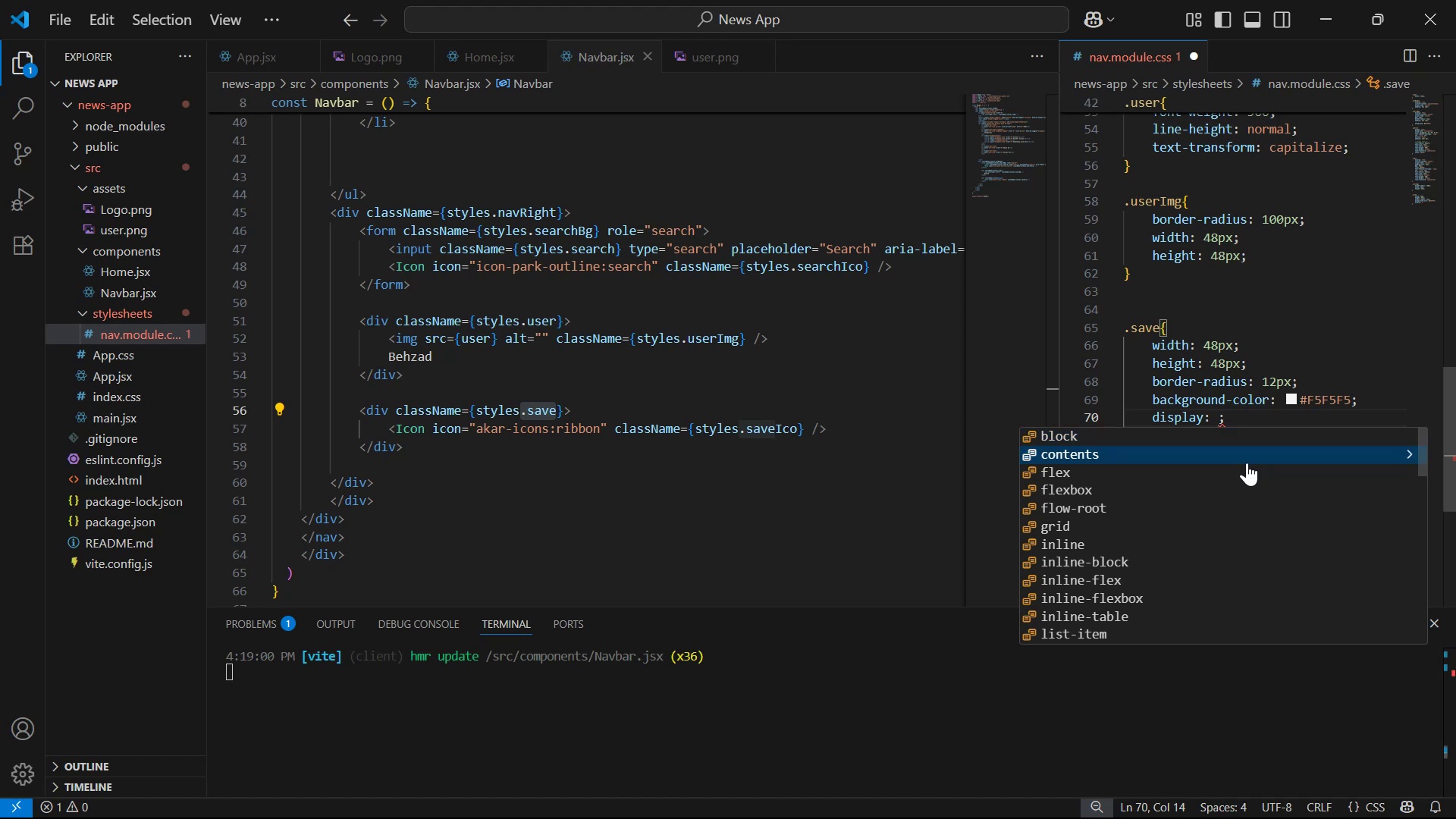 
key(ArrowDown)
 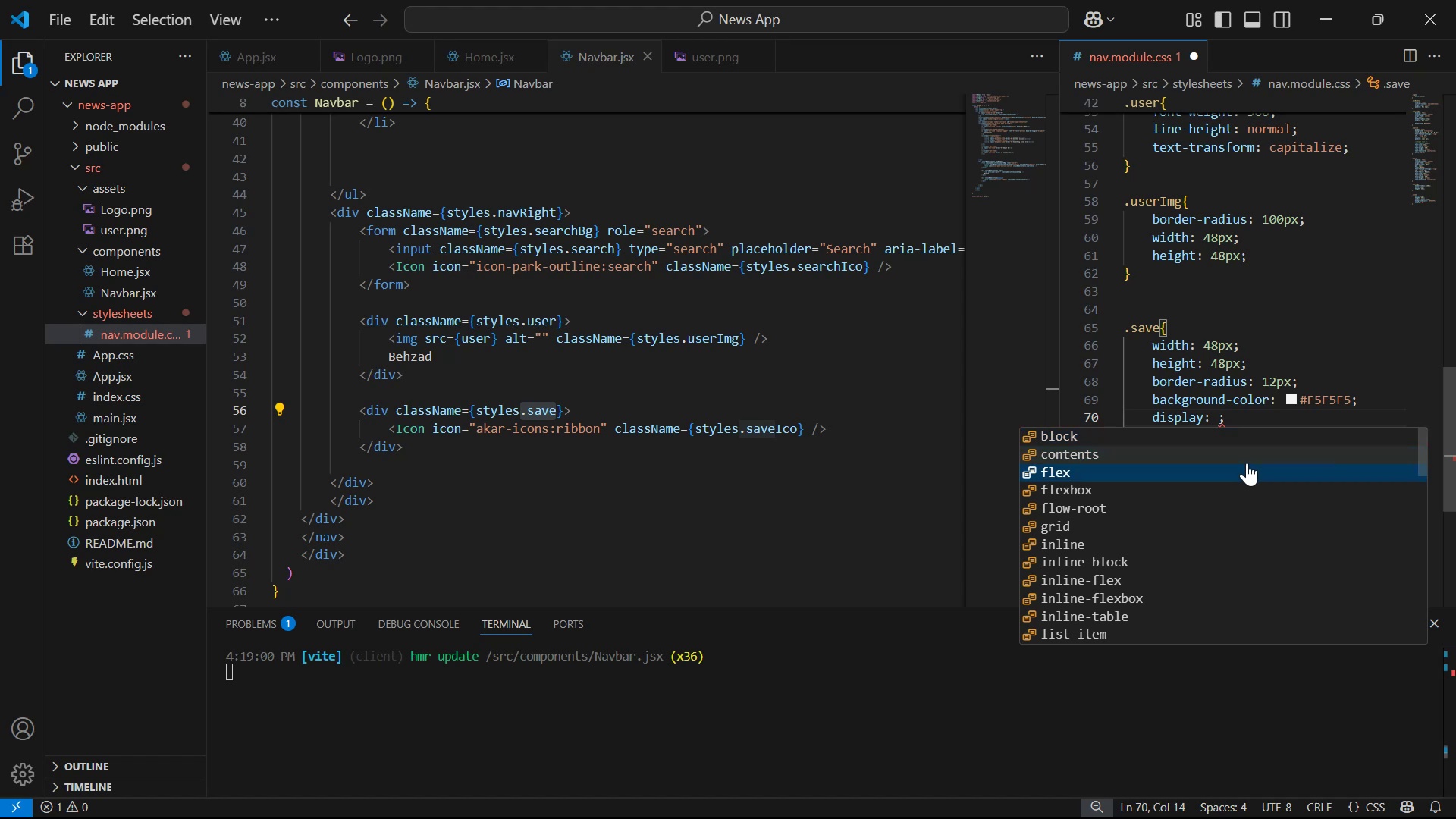 
key(Enter)
 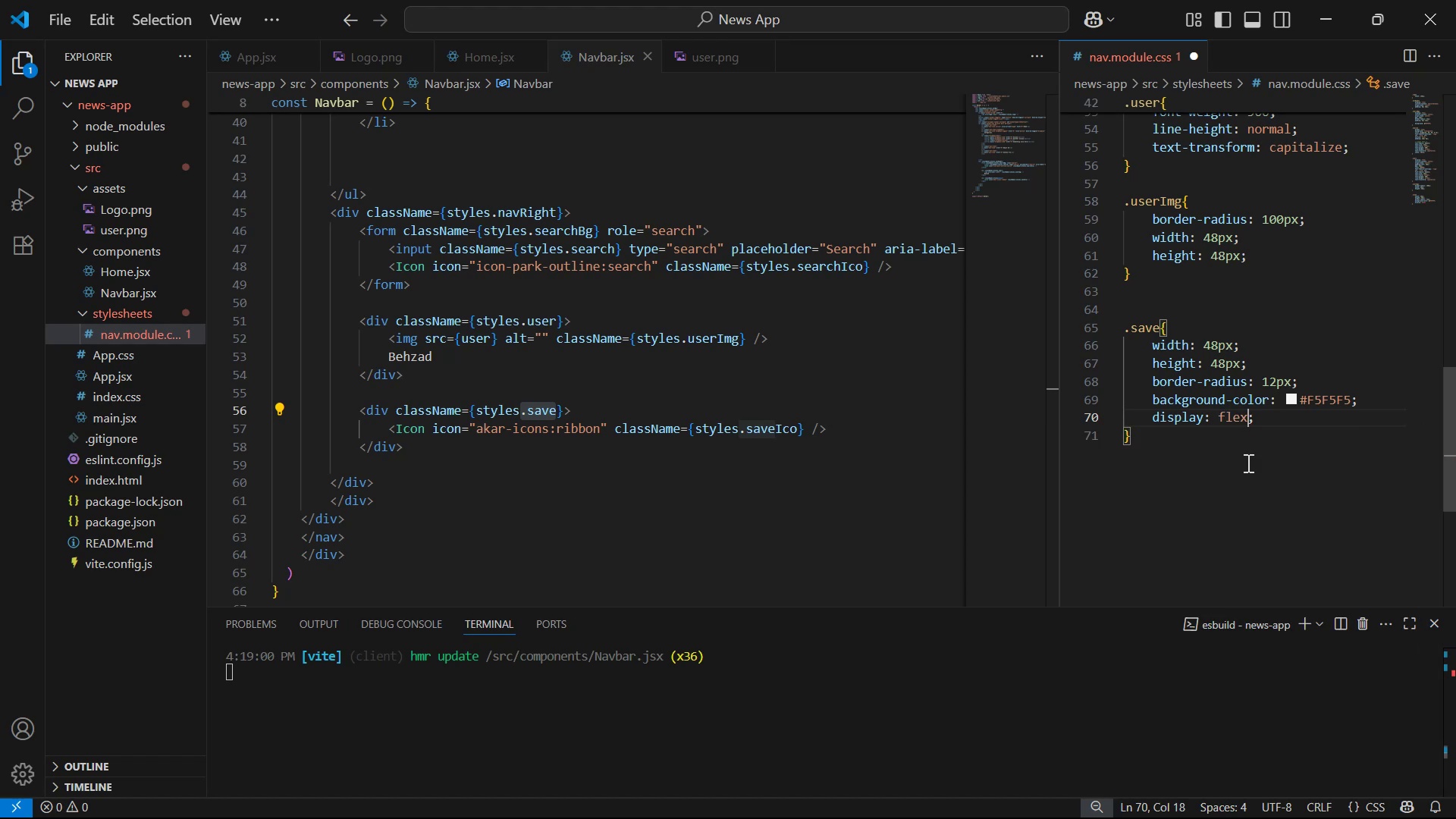 
key(ArrowRight)
 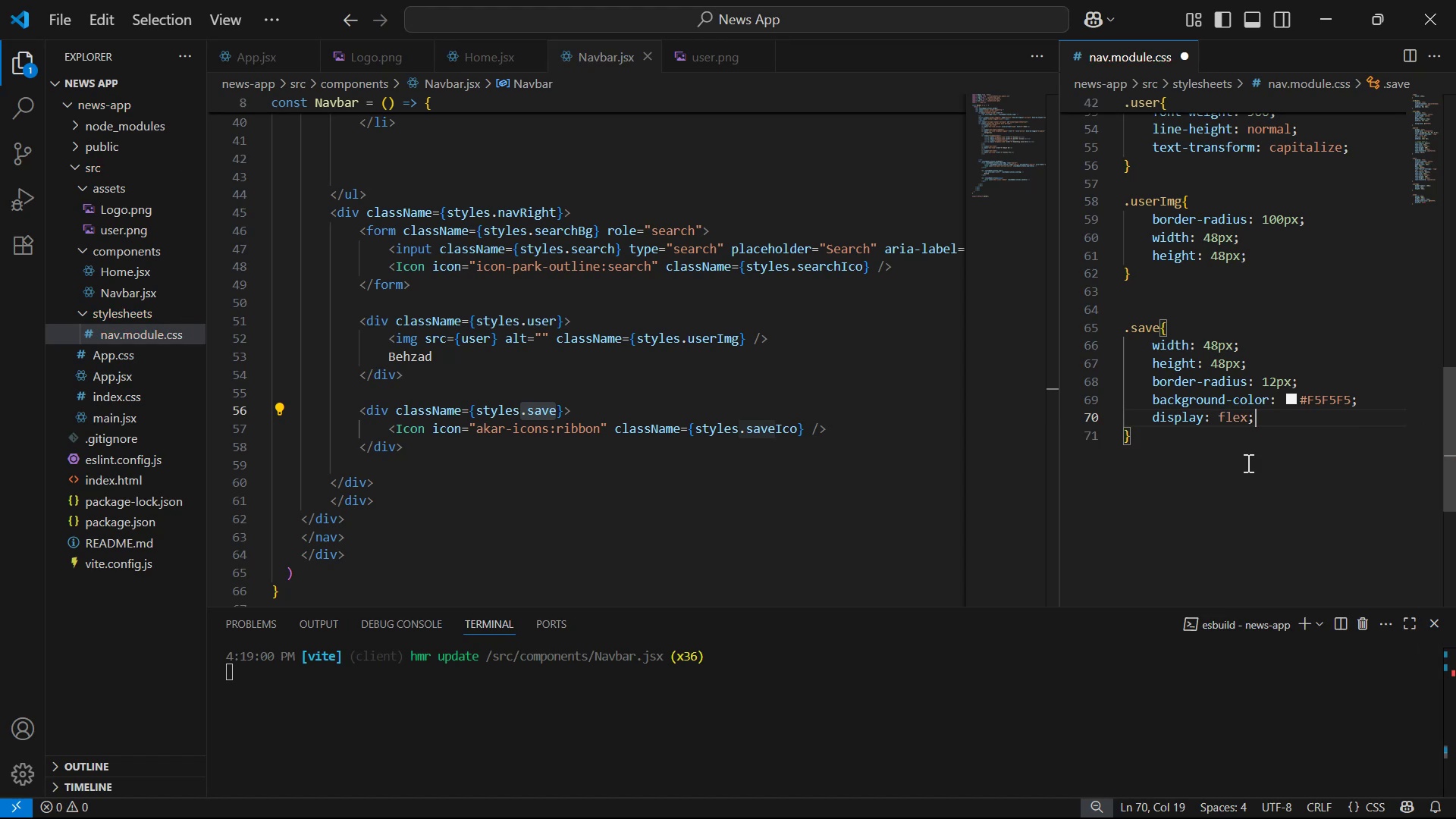 
key(Enter)
 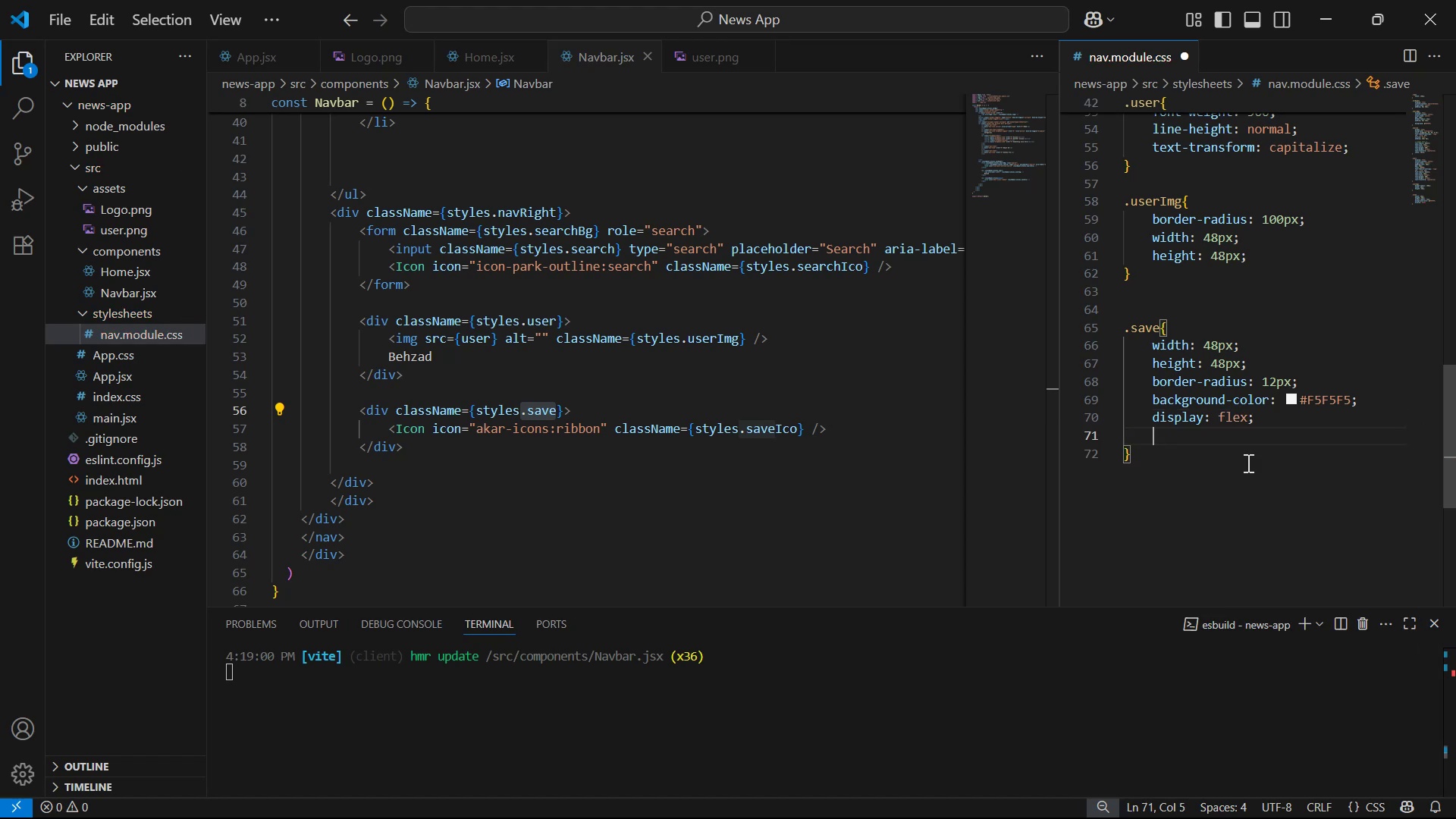 
type(jus)
 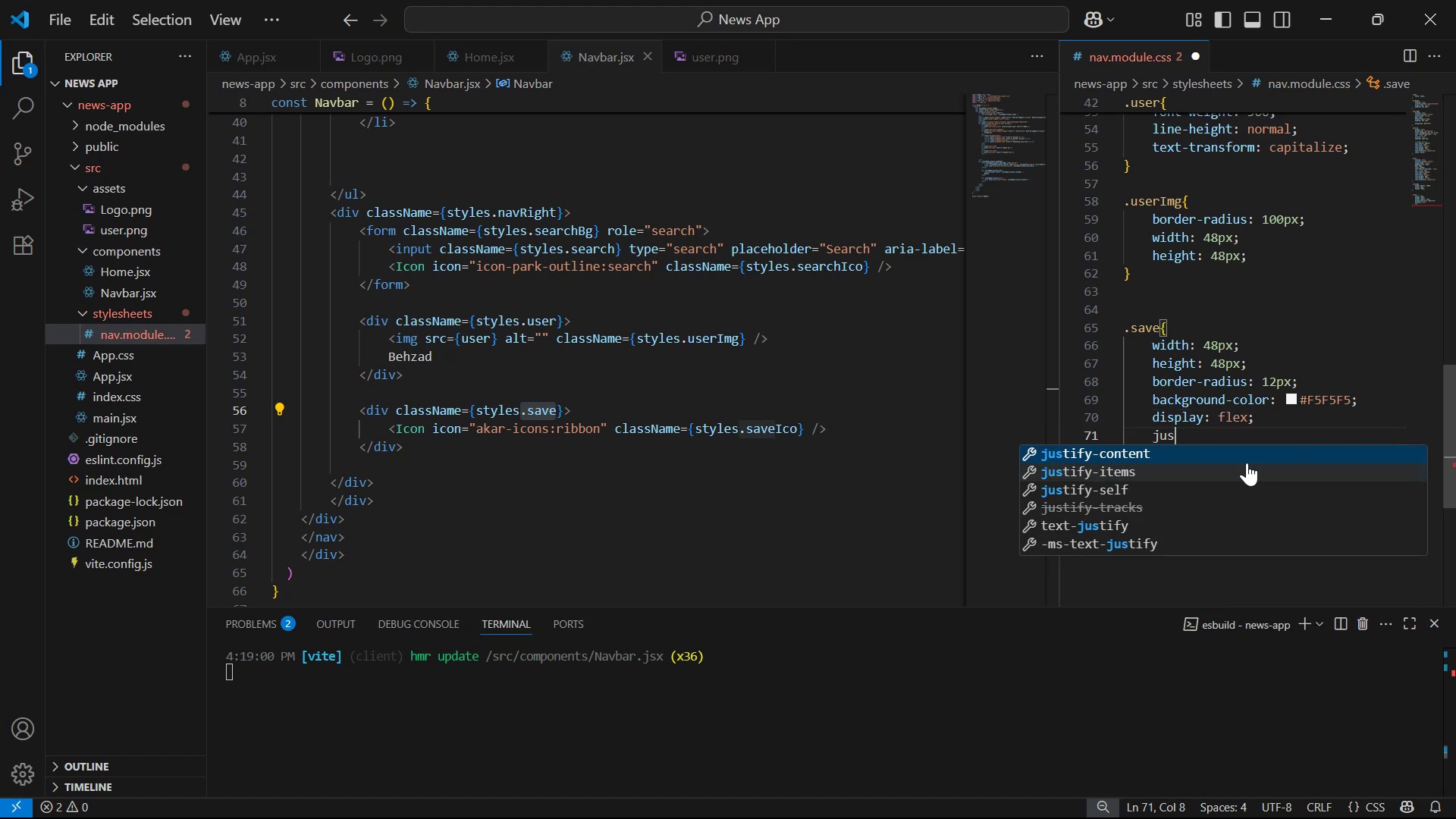 
key(Enter)
 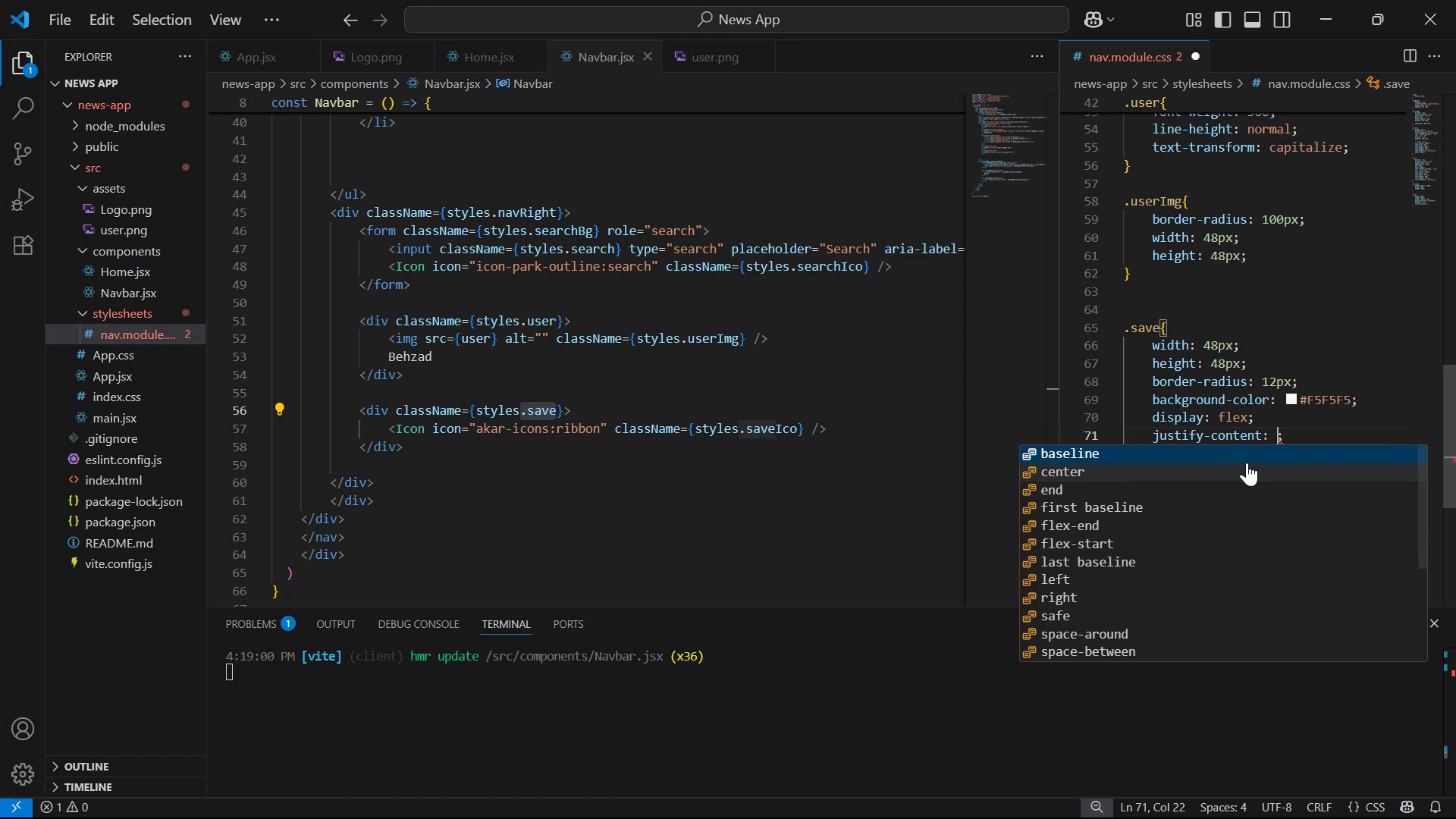 
key(ArrowDown)
 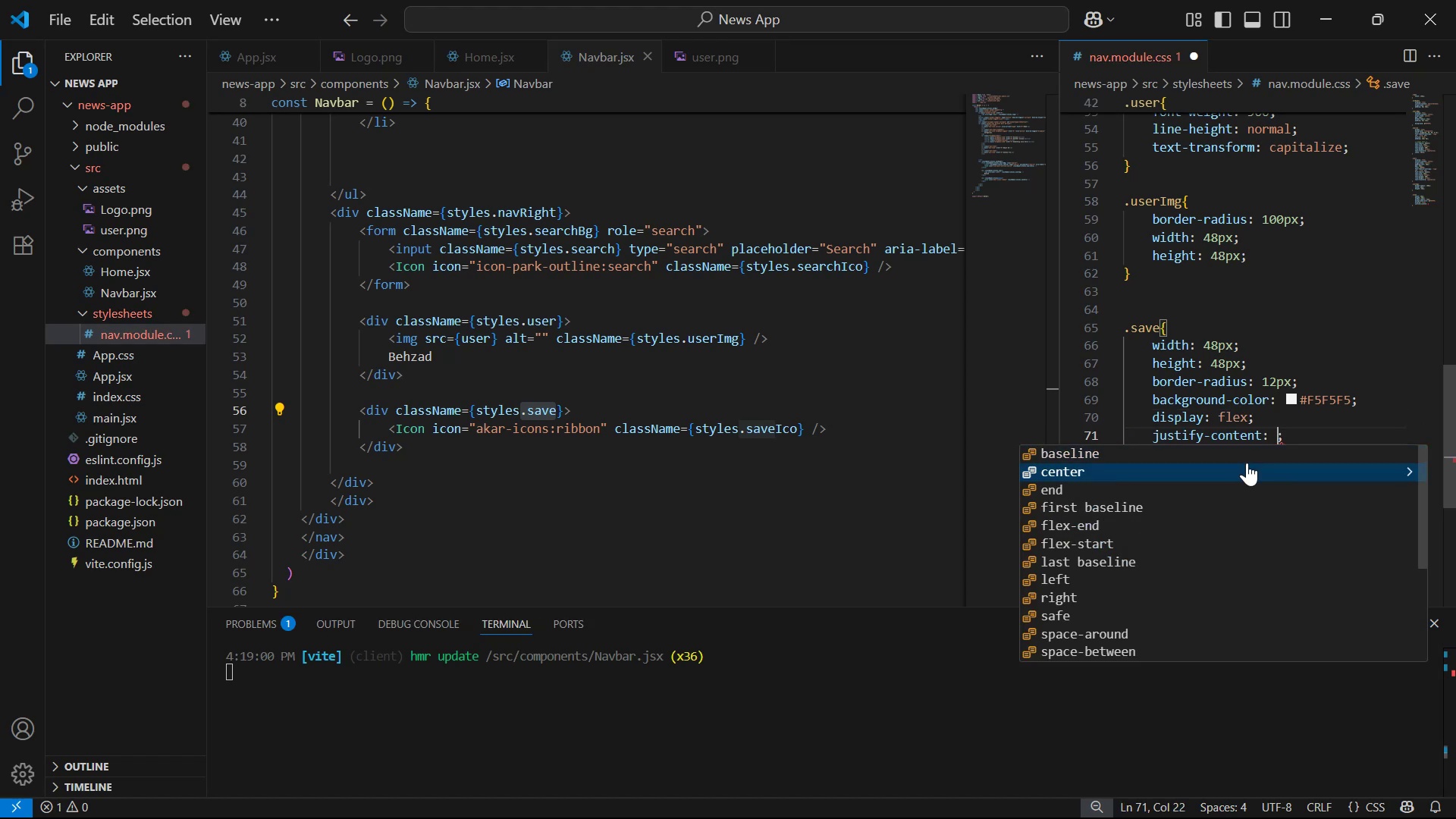 
key(Enter)
 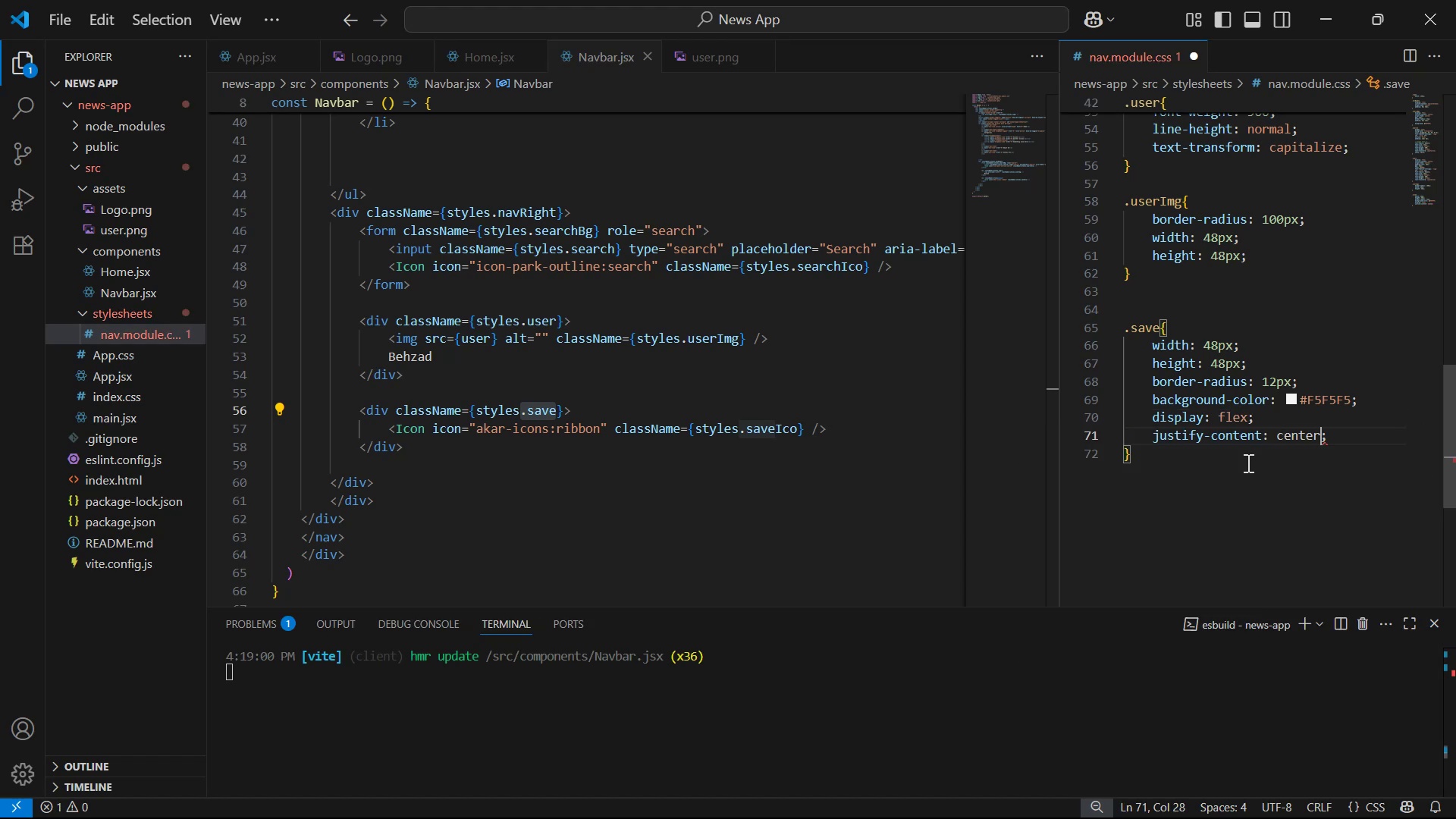 
key(ArrowRight)
 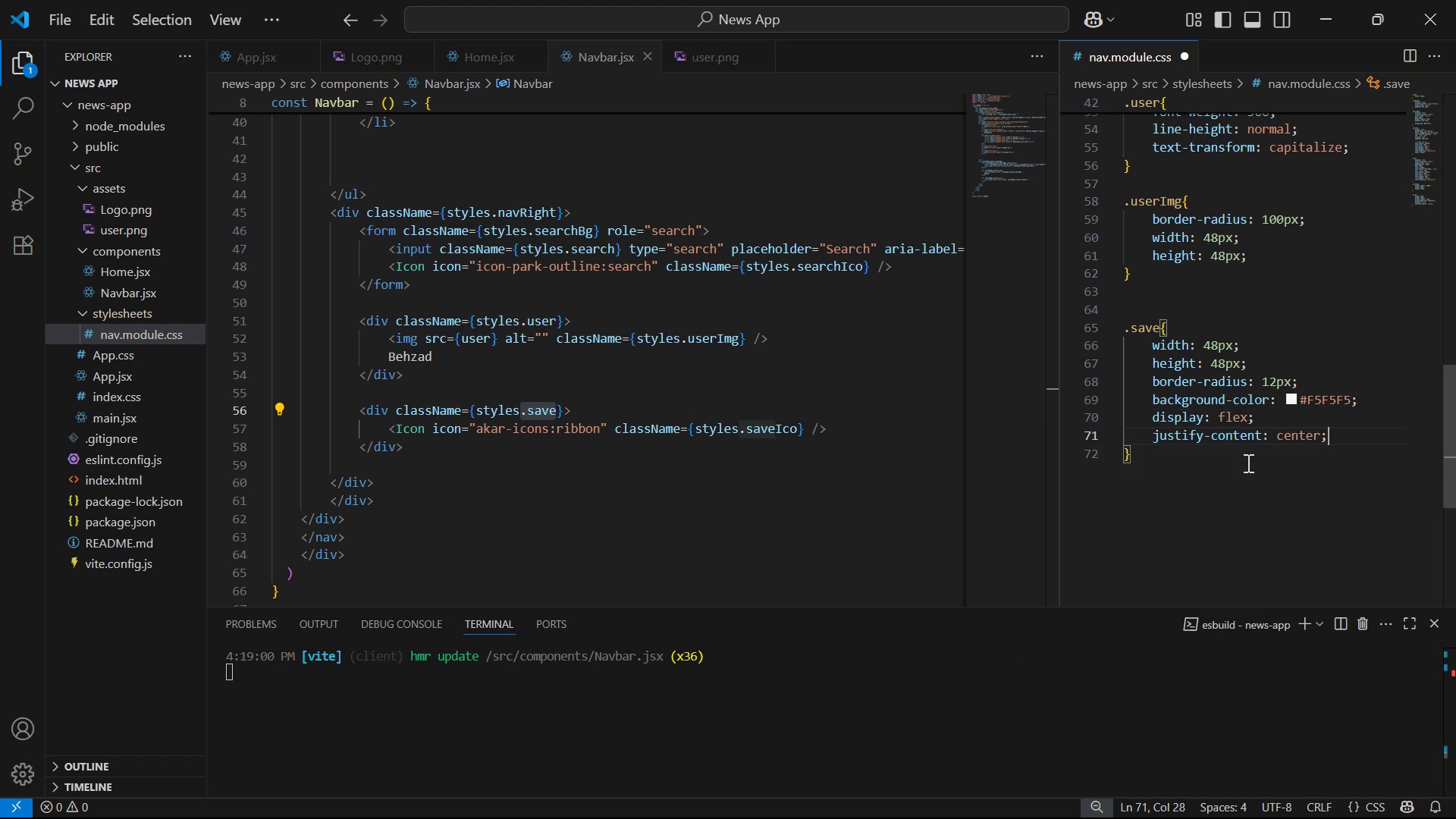 
key(Enter)
 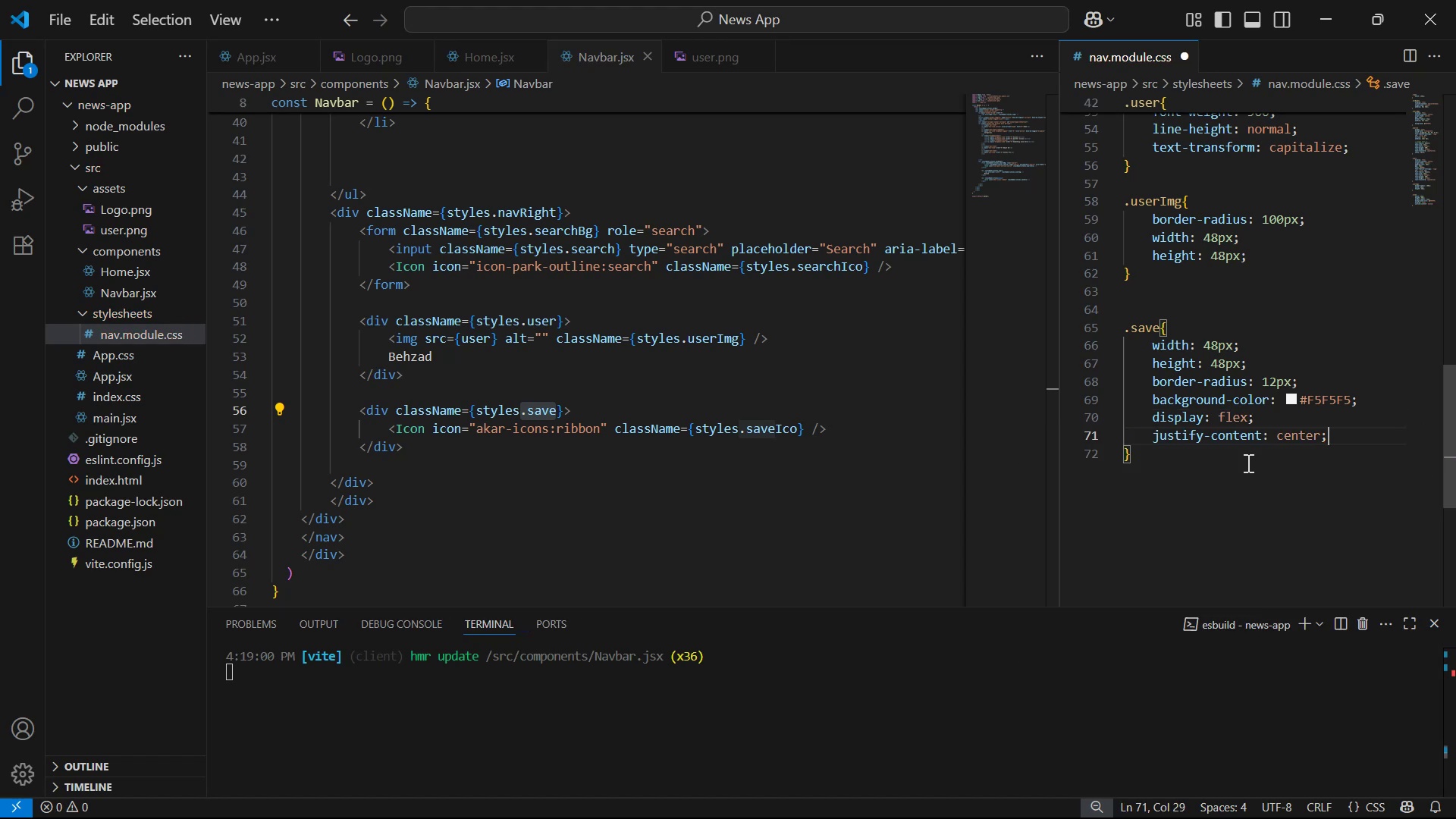 
key(A)
 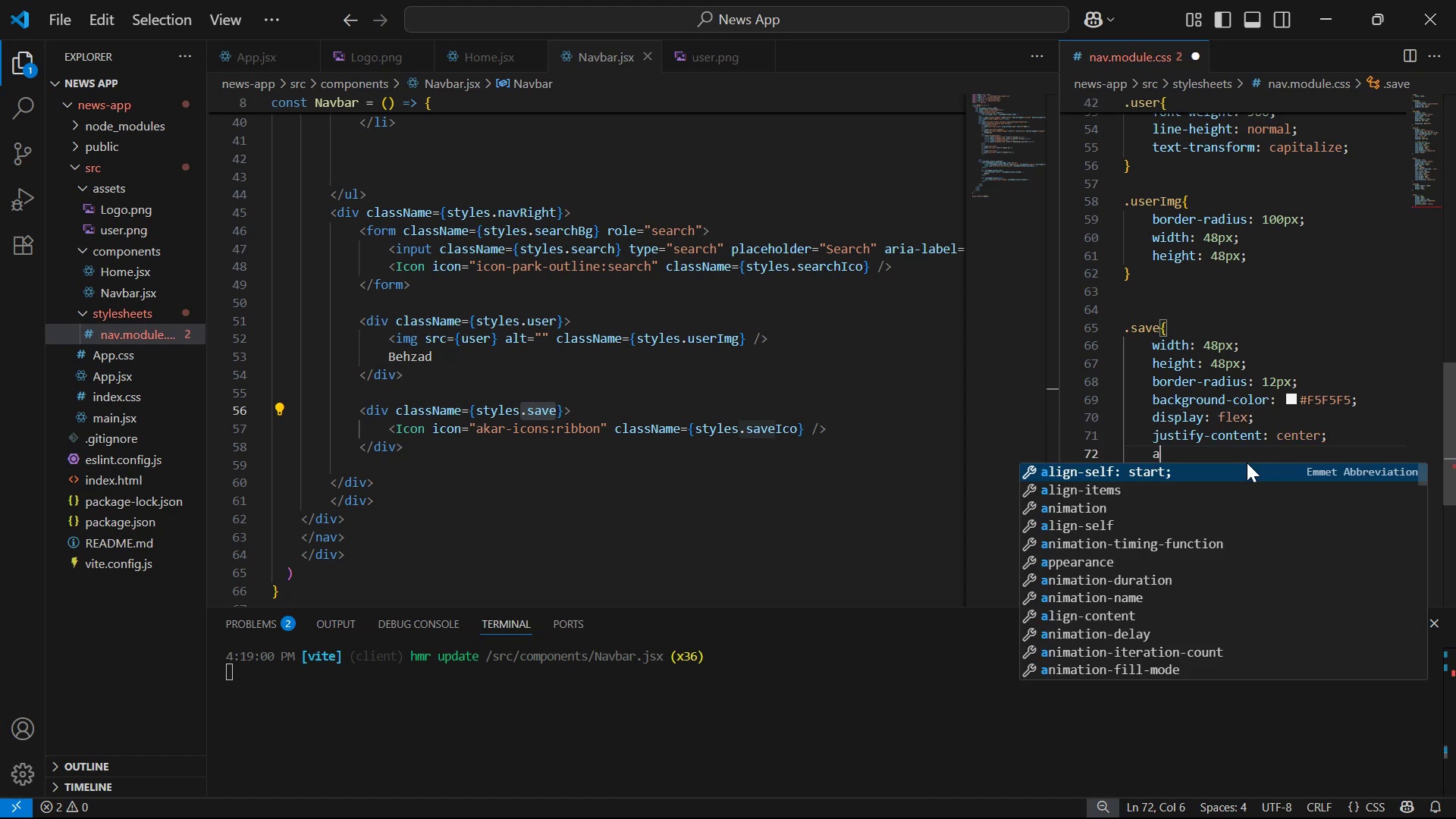 
key(ArrowDown)
 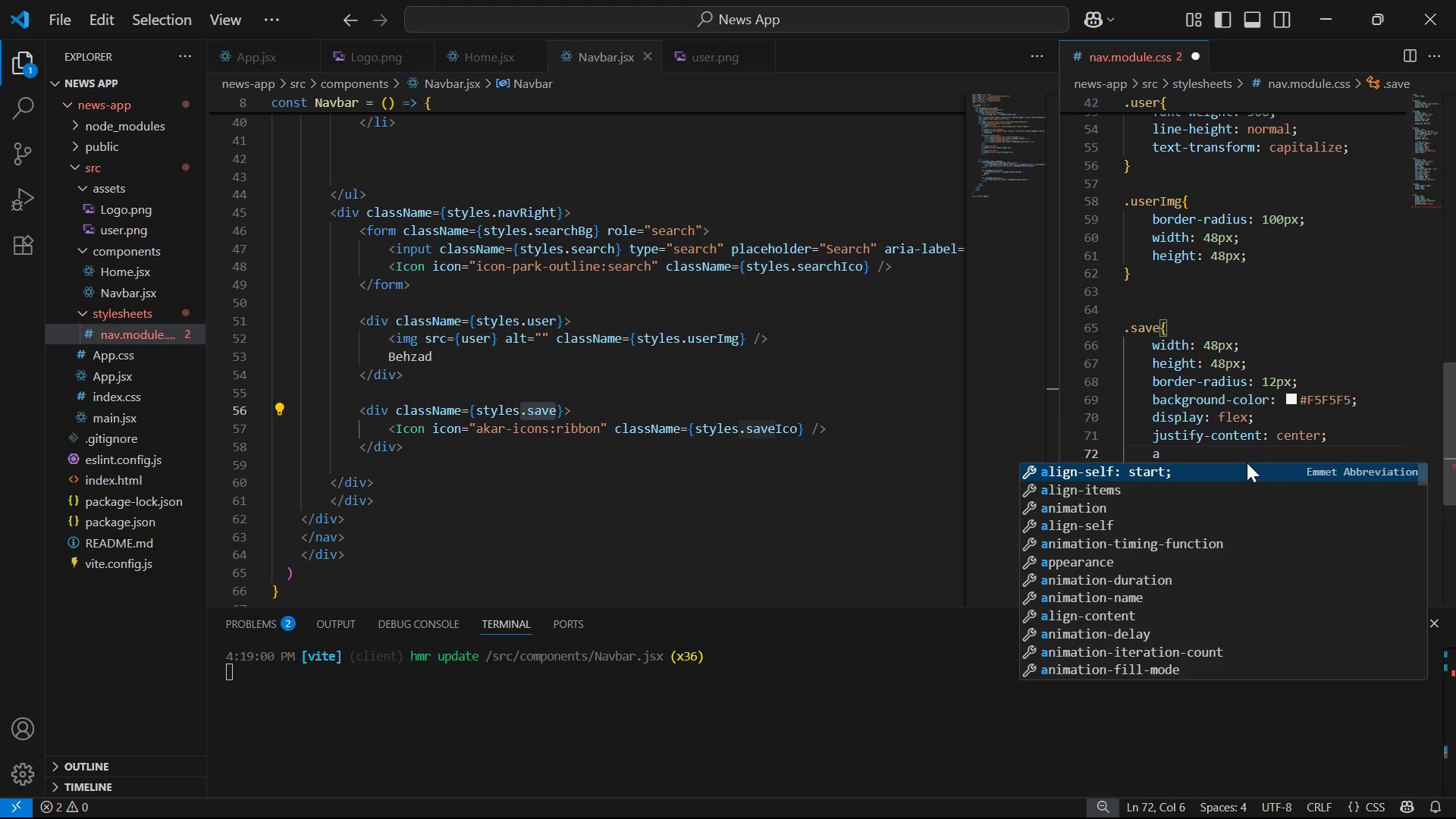 
key(Enter)
 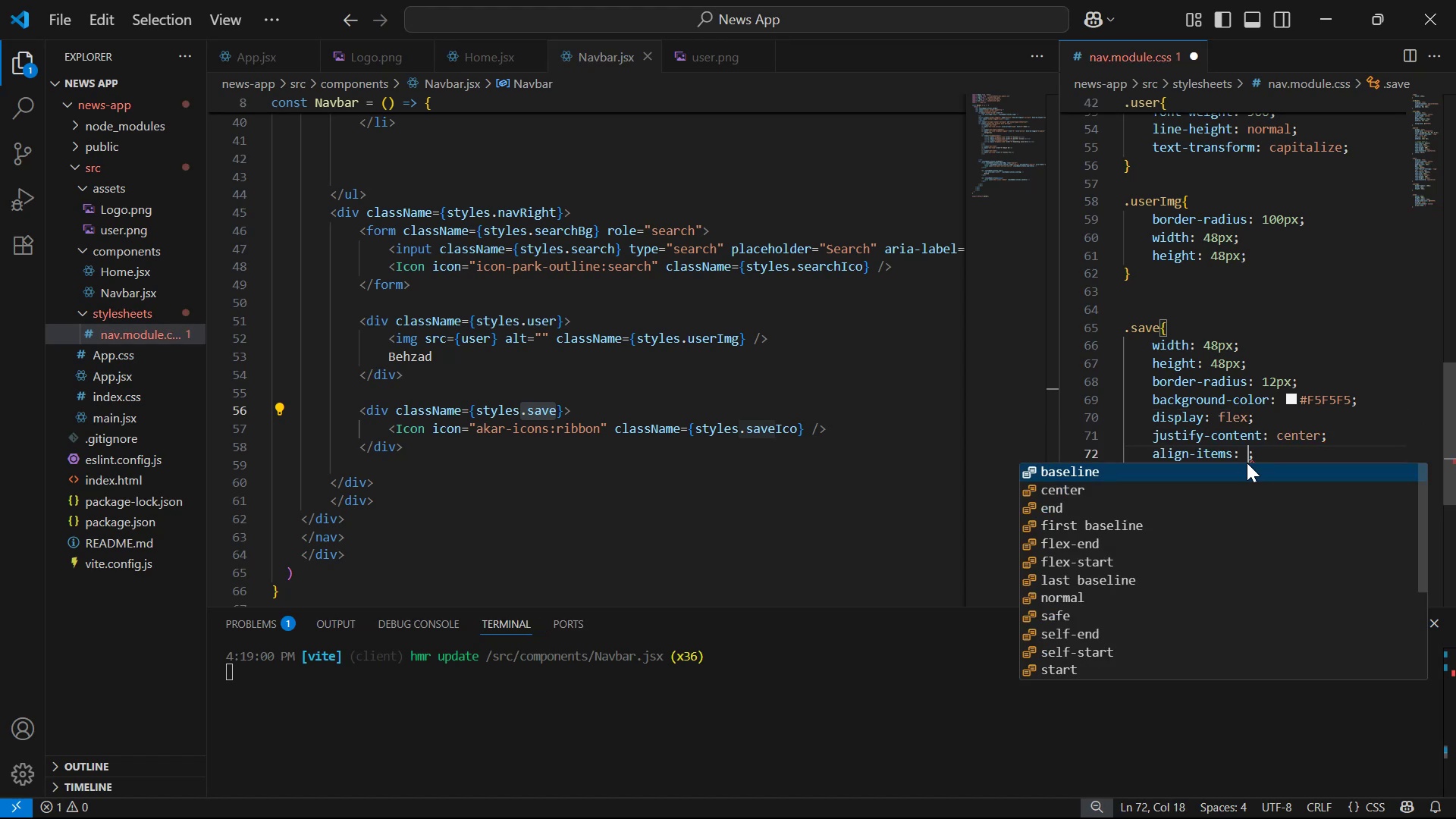 
key(ArrowDown)
 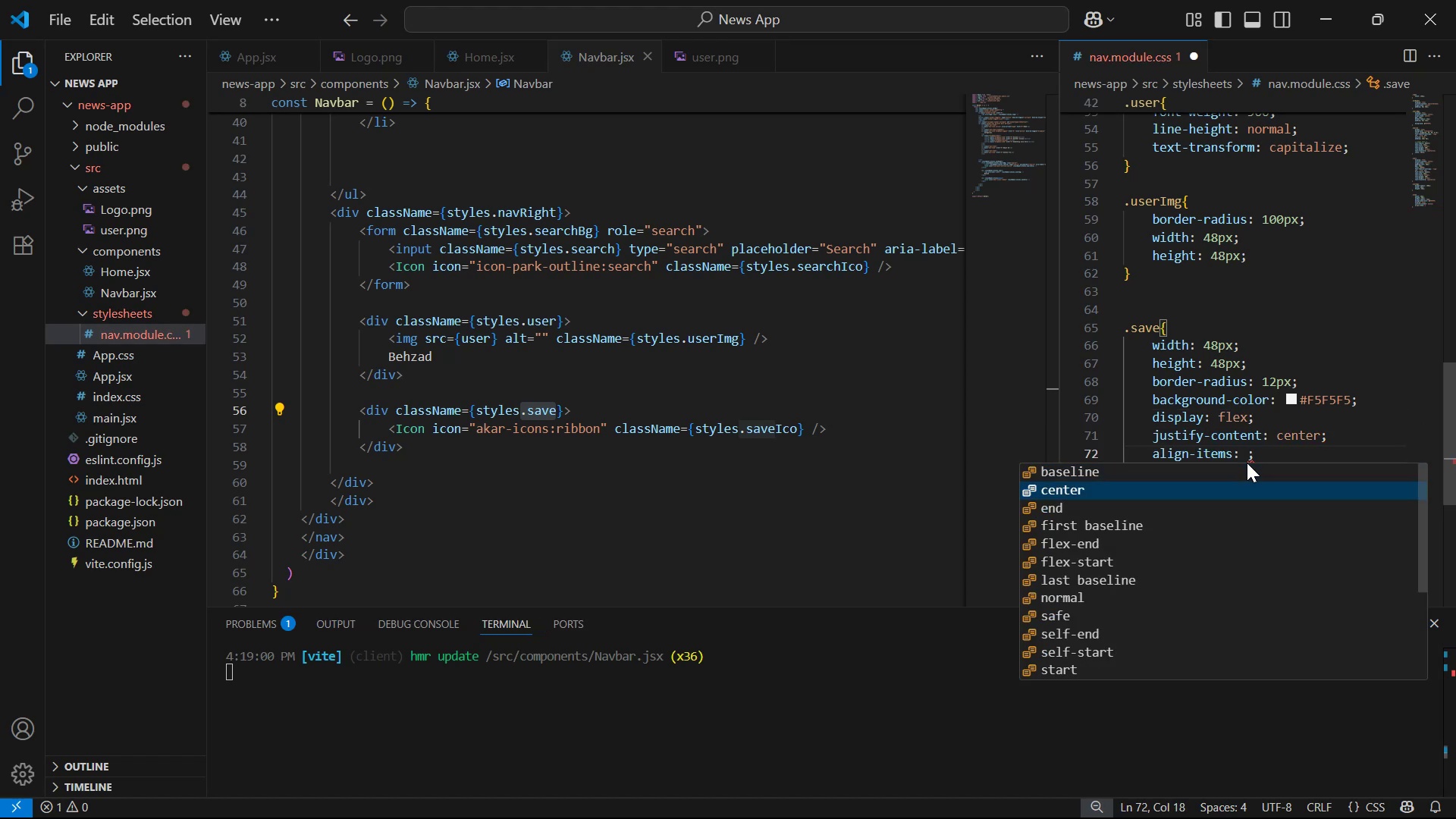 
key(Enter)
 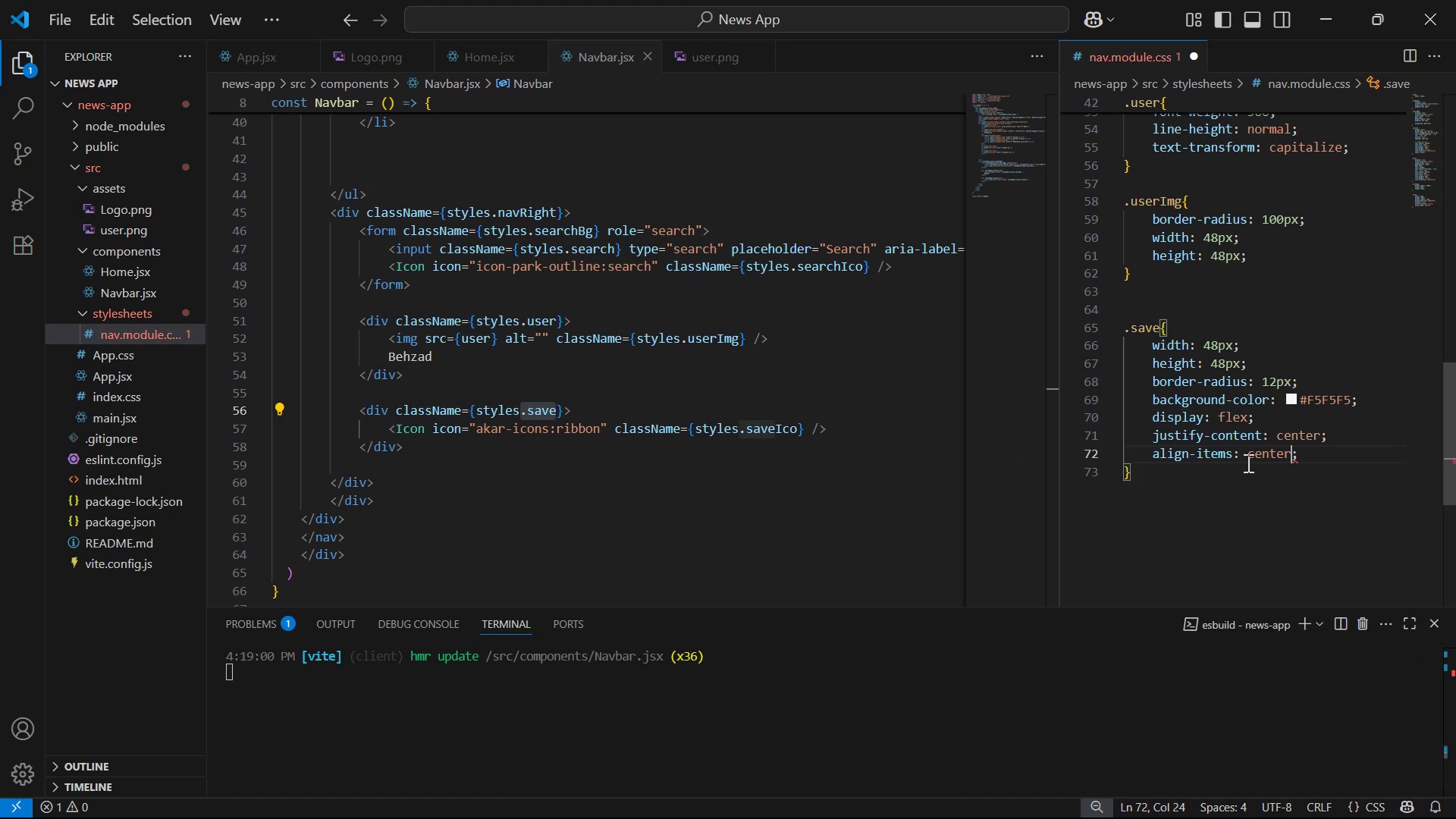 
key(Control+S)
 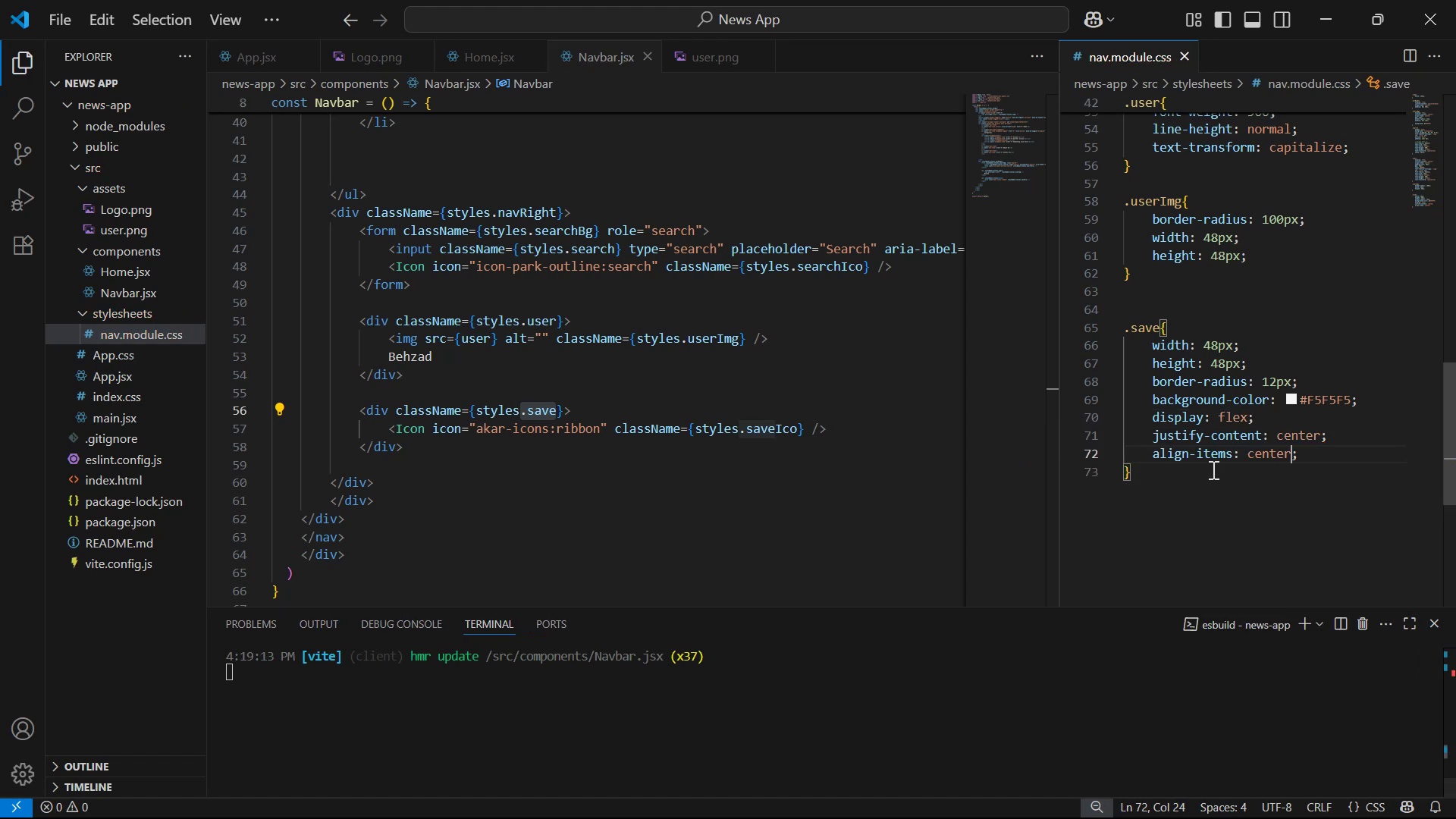 
left_click([1204, 475])
 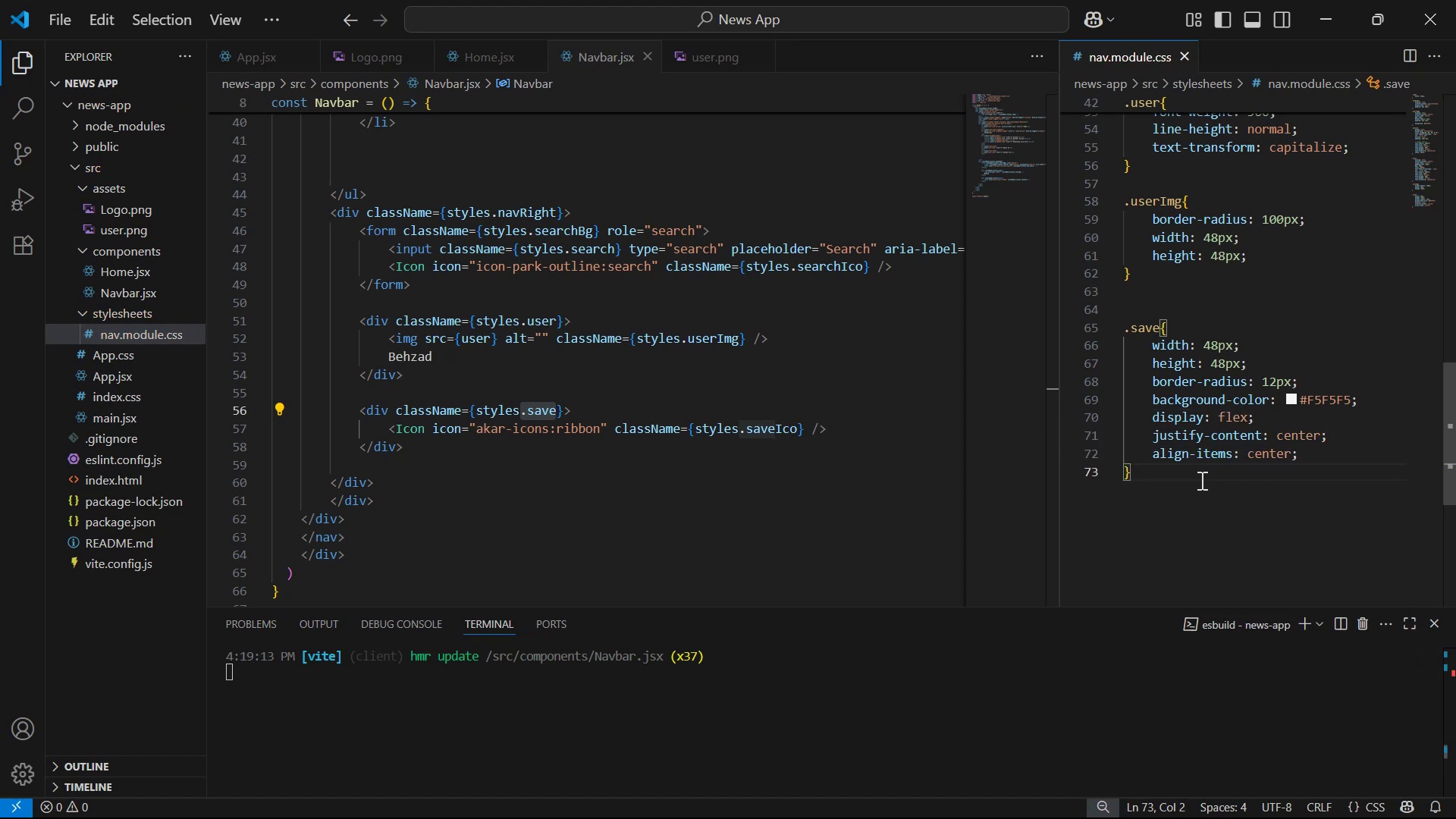 
key(Enter)
 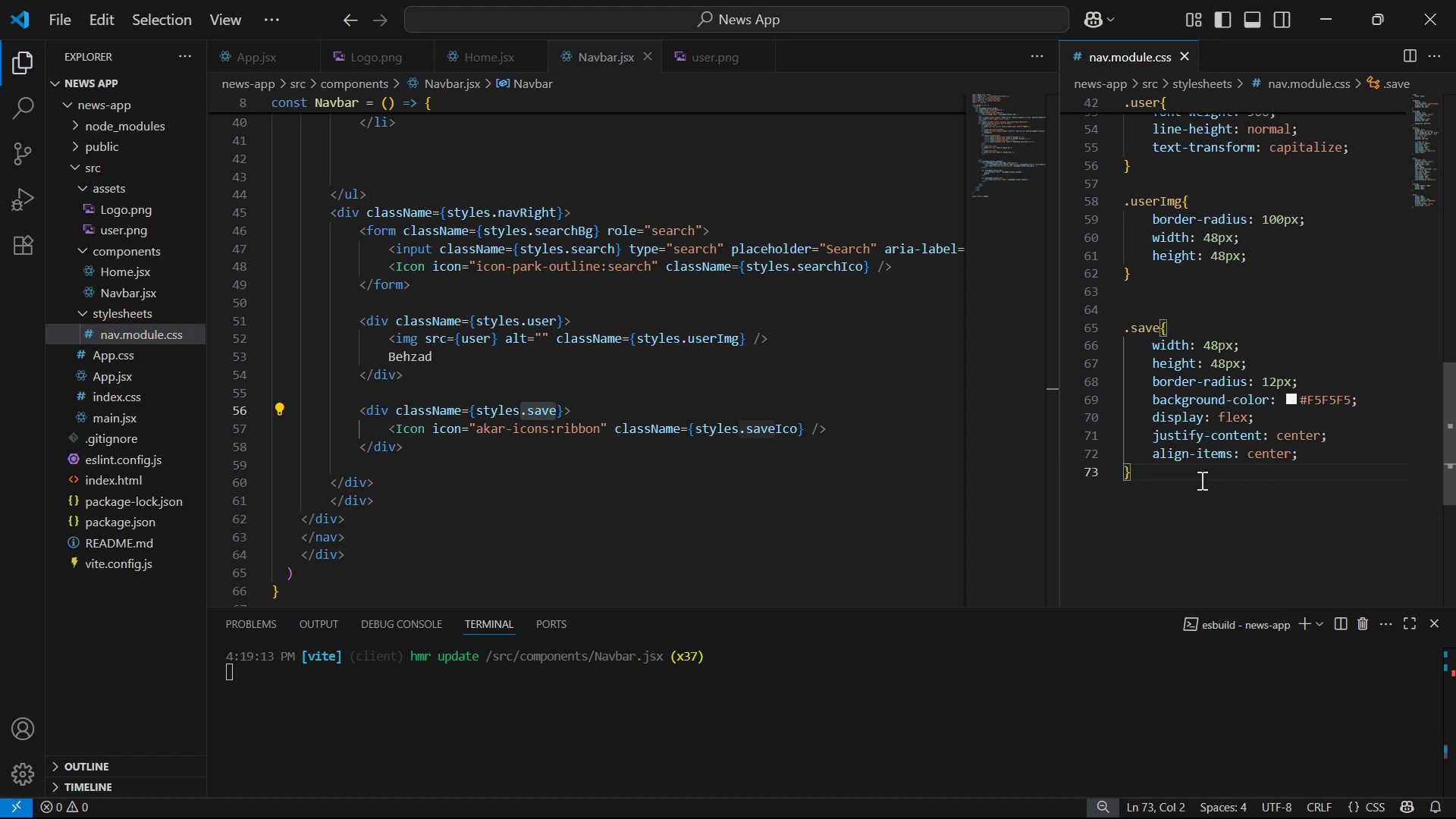 
key(Enter)
 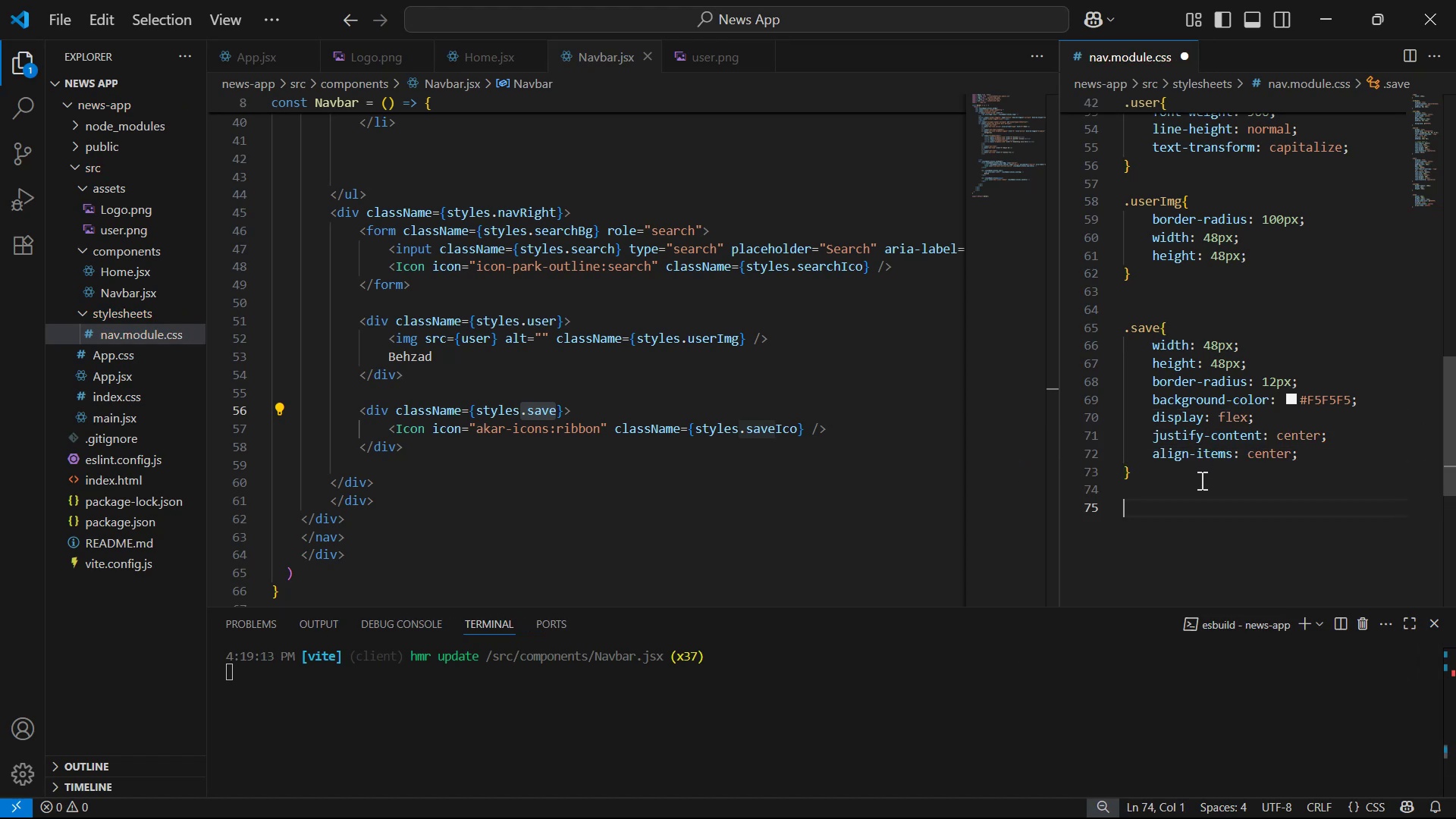 
type(.sace)
key(Backspace)
key(Backspace)
type(veIco{)
 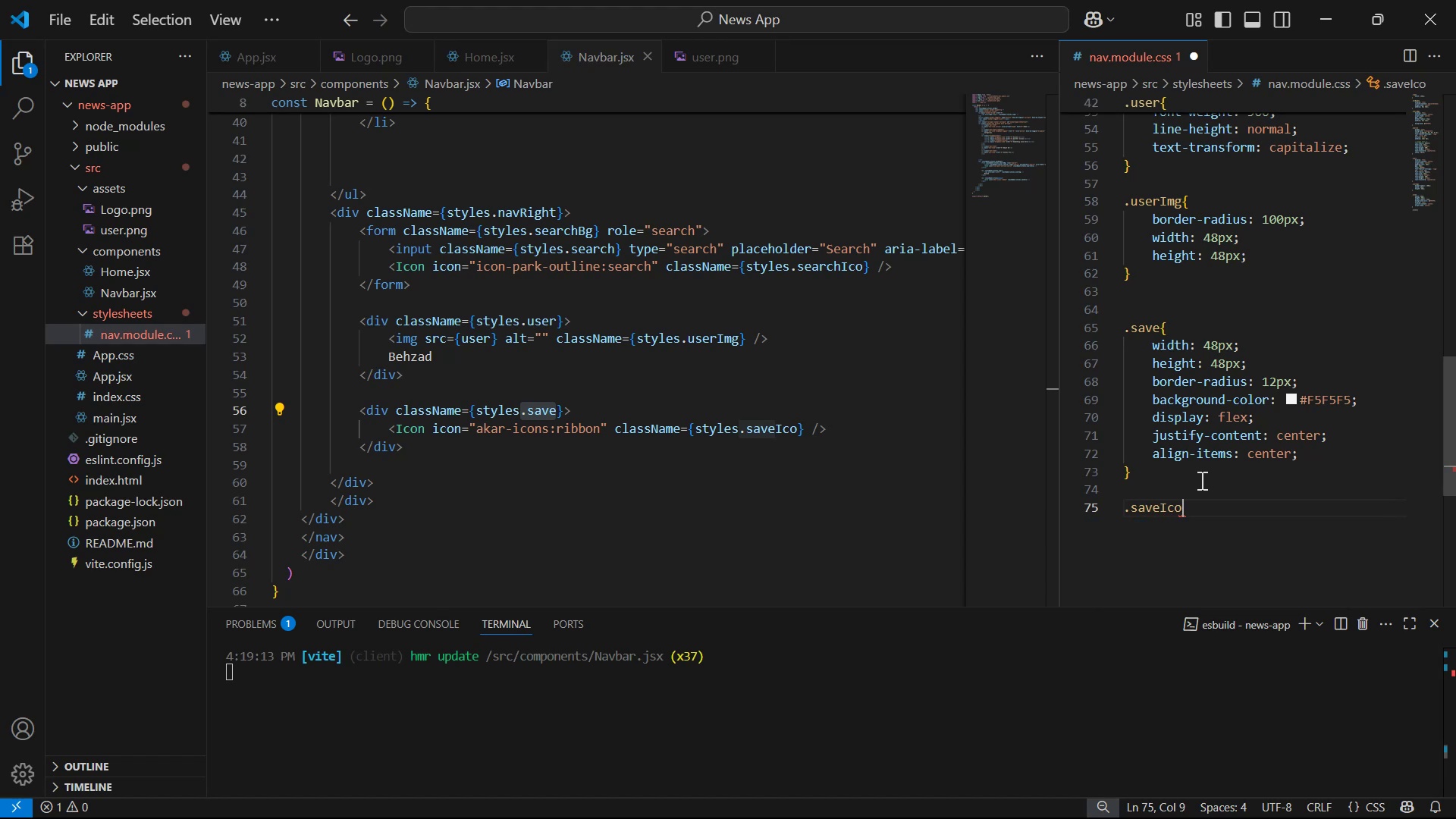 
key(Shift+Enter)
 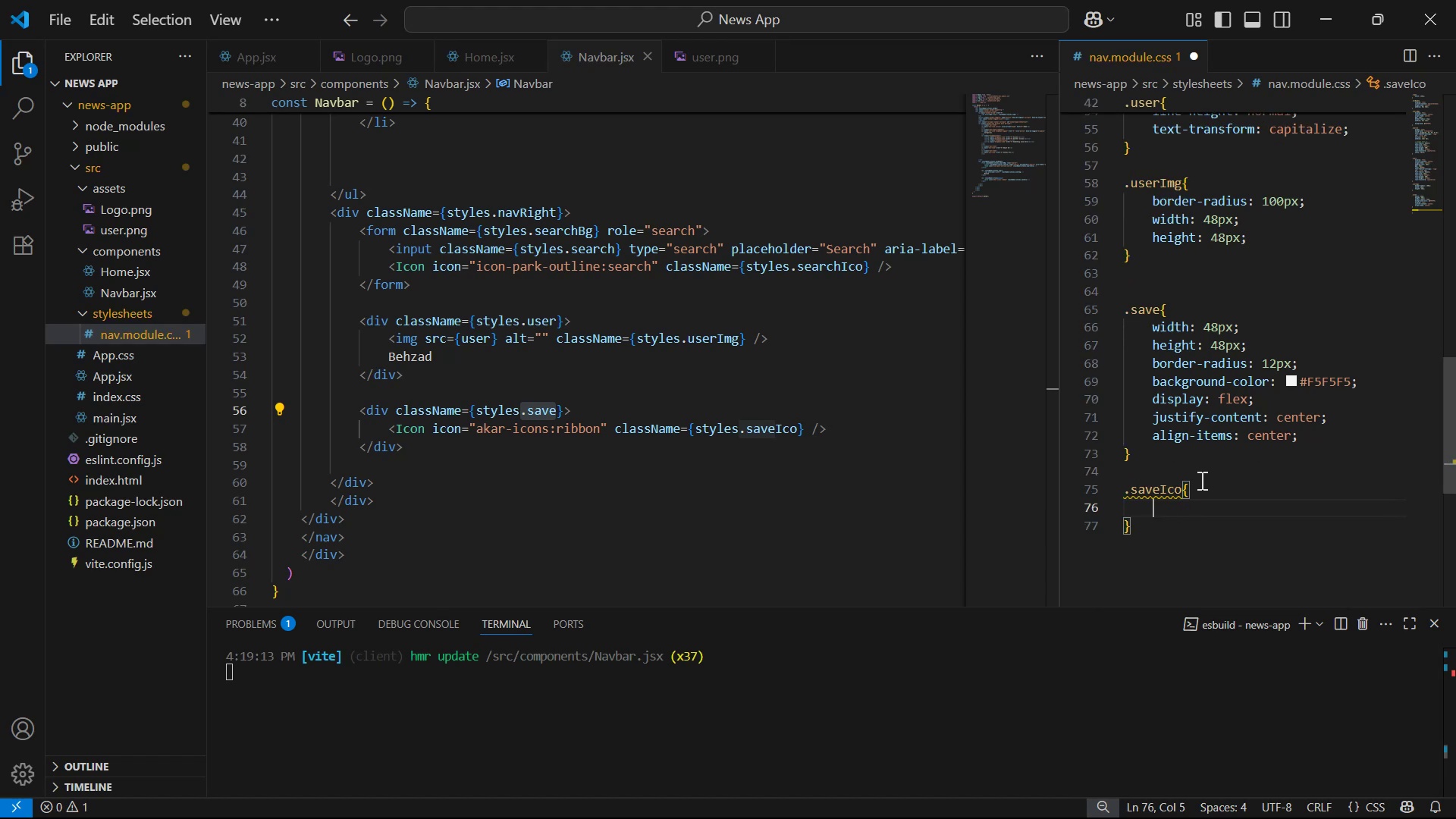 
key(Alt+Tab)
 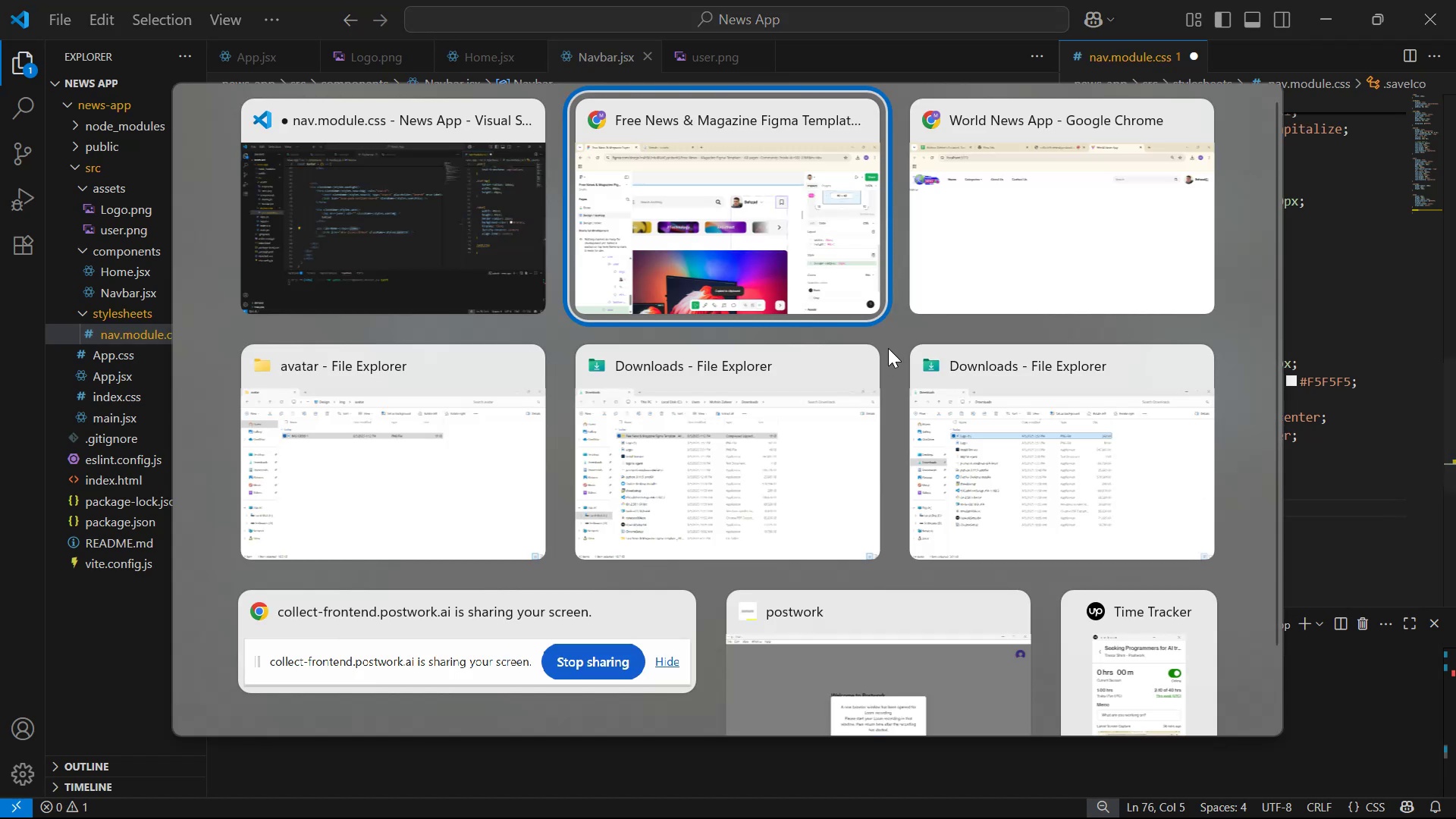 
hold_key(key=ControlLeft, duration=0.85)
left_click([981, 292])
 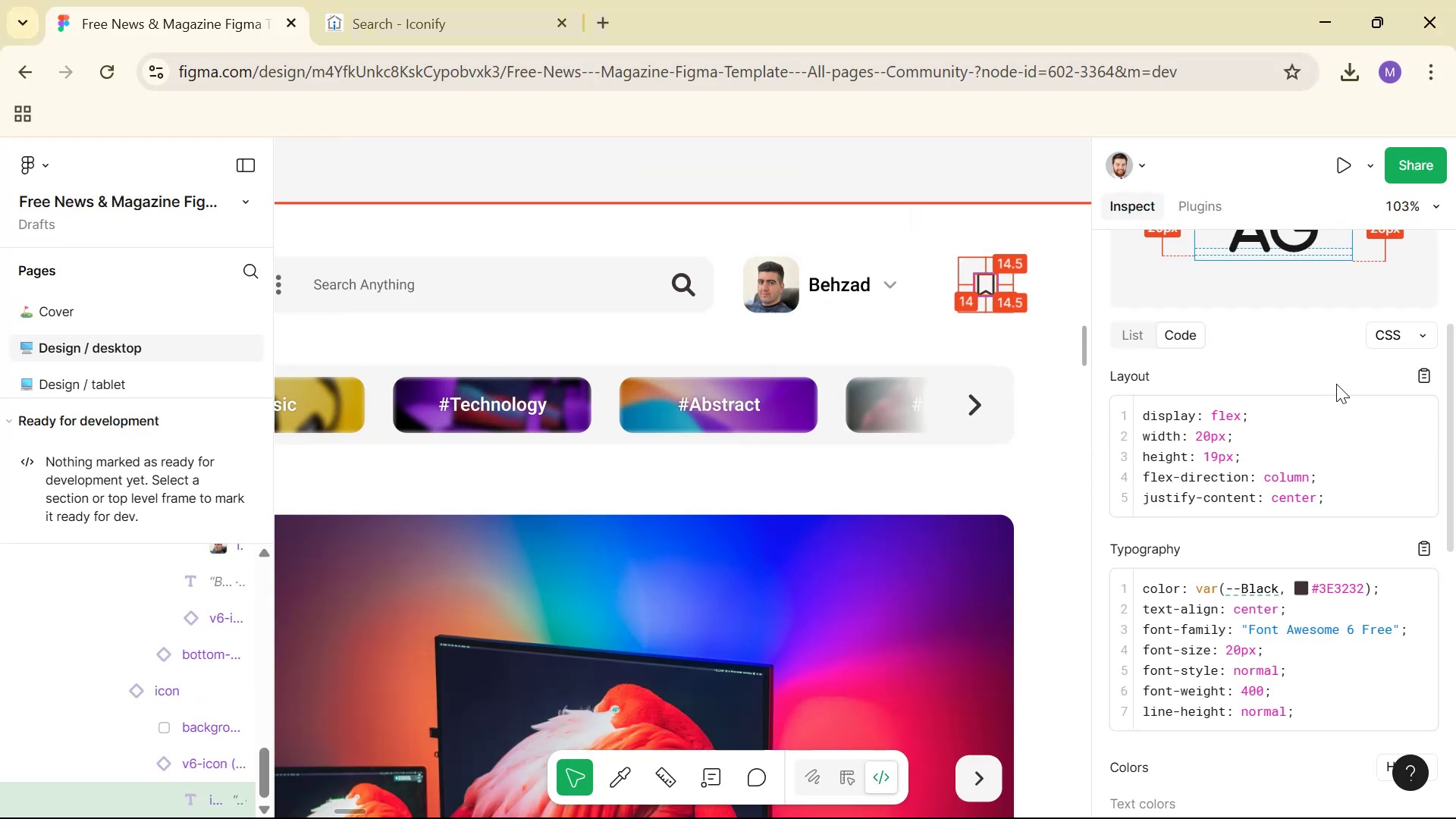 
left_click([1422, 554])
 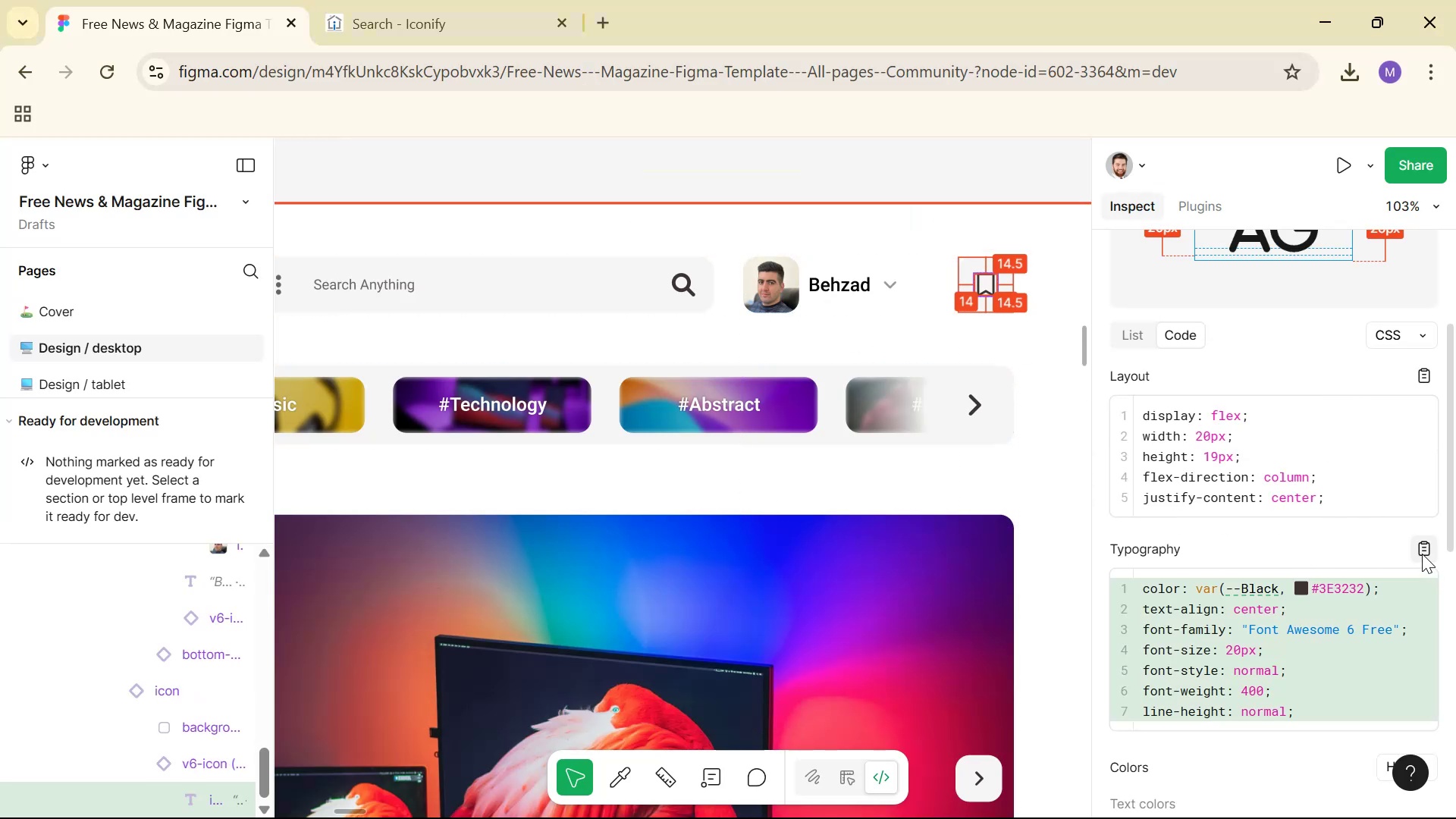 
key(Alt+AltLeft)
 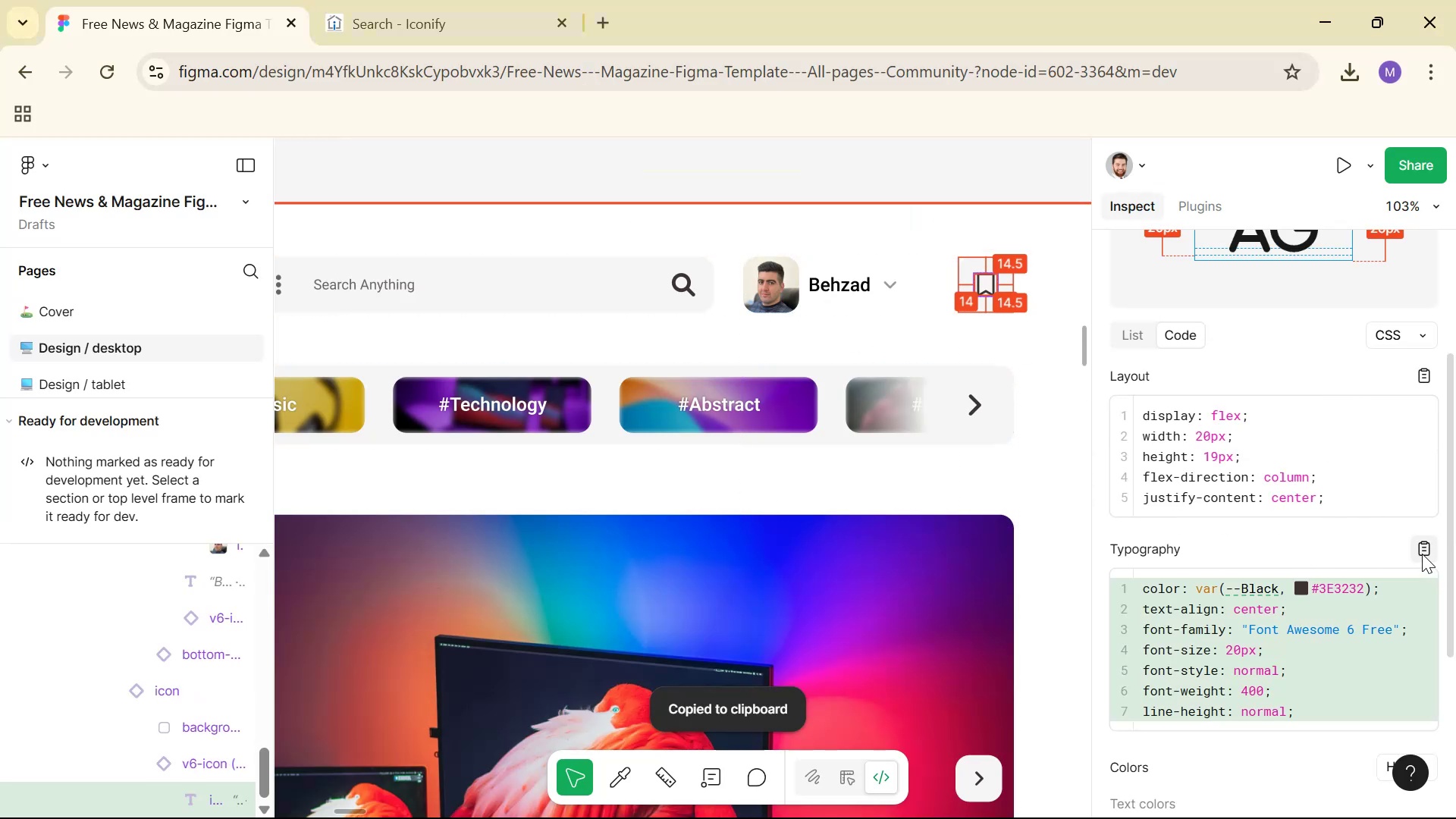 
key(Alt+Tab)
 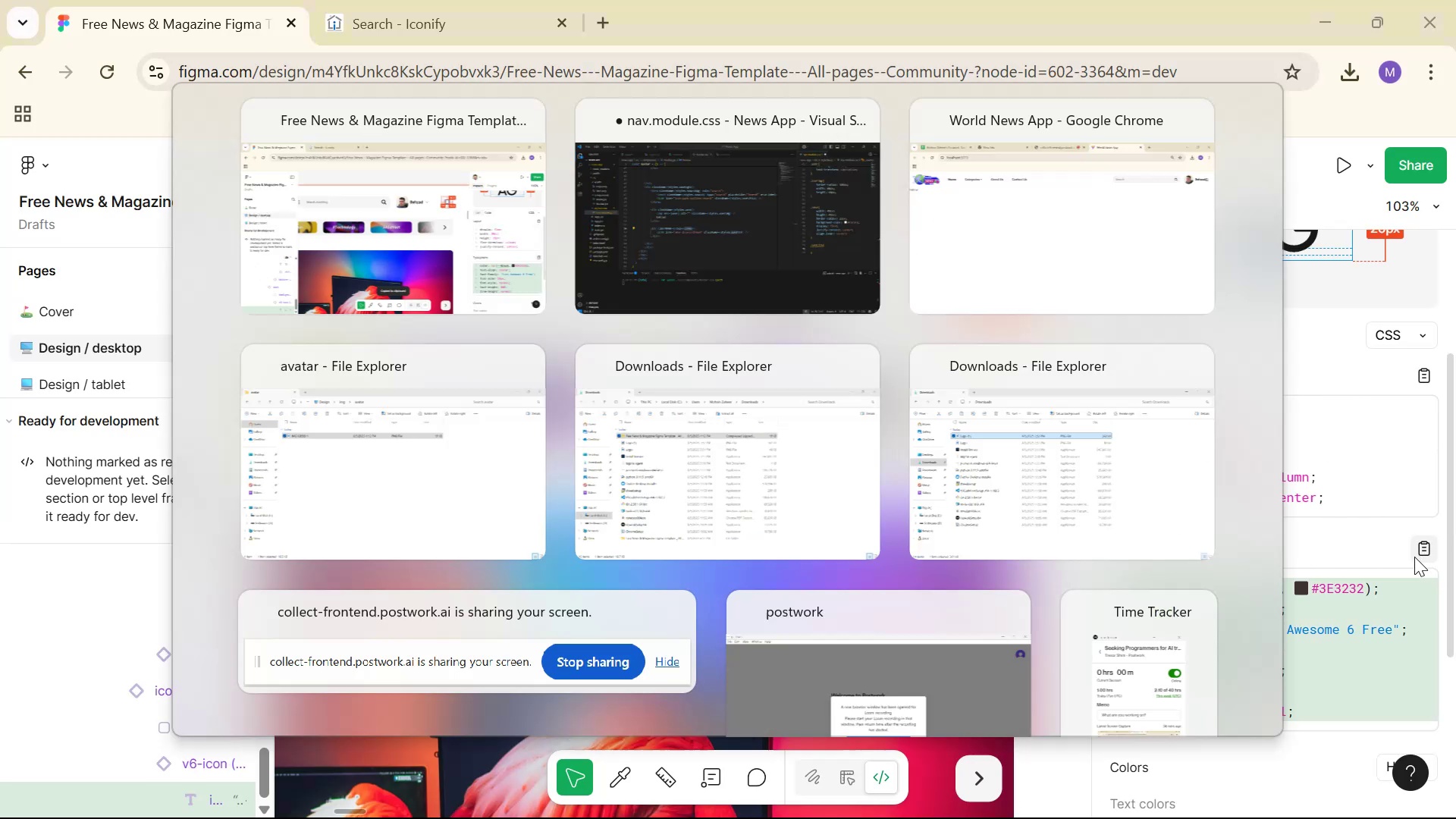 
key(Control+V)
 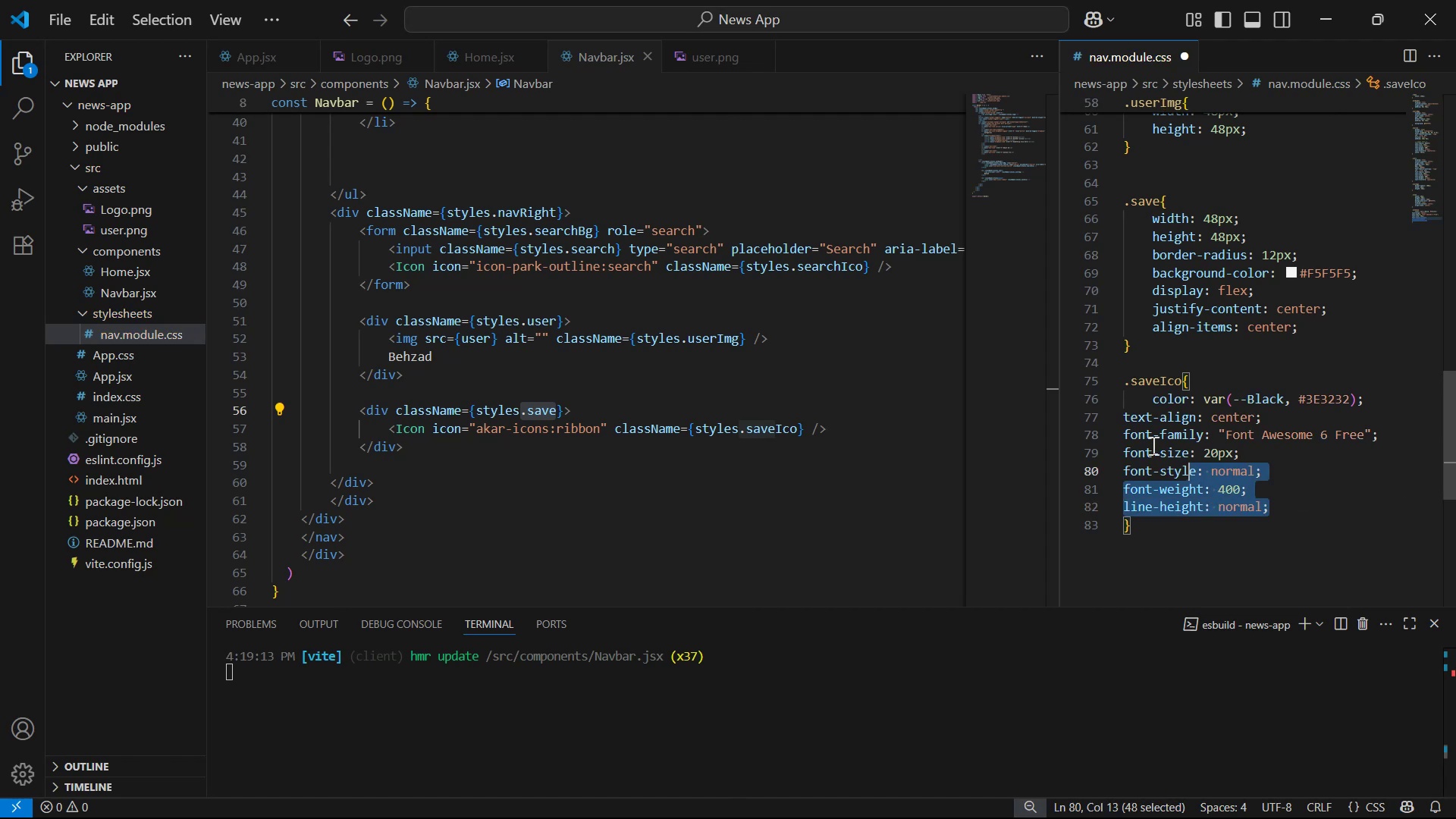 
key(Tab)
 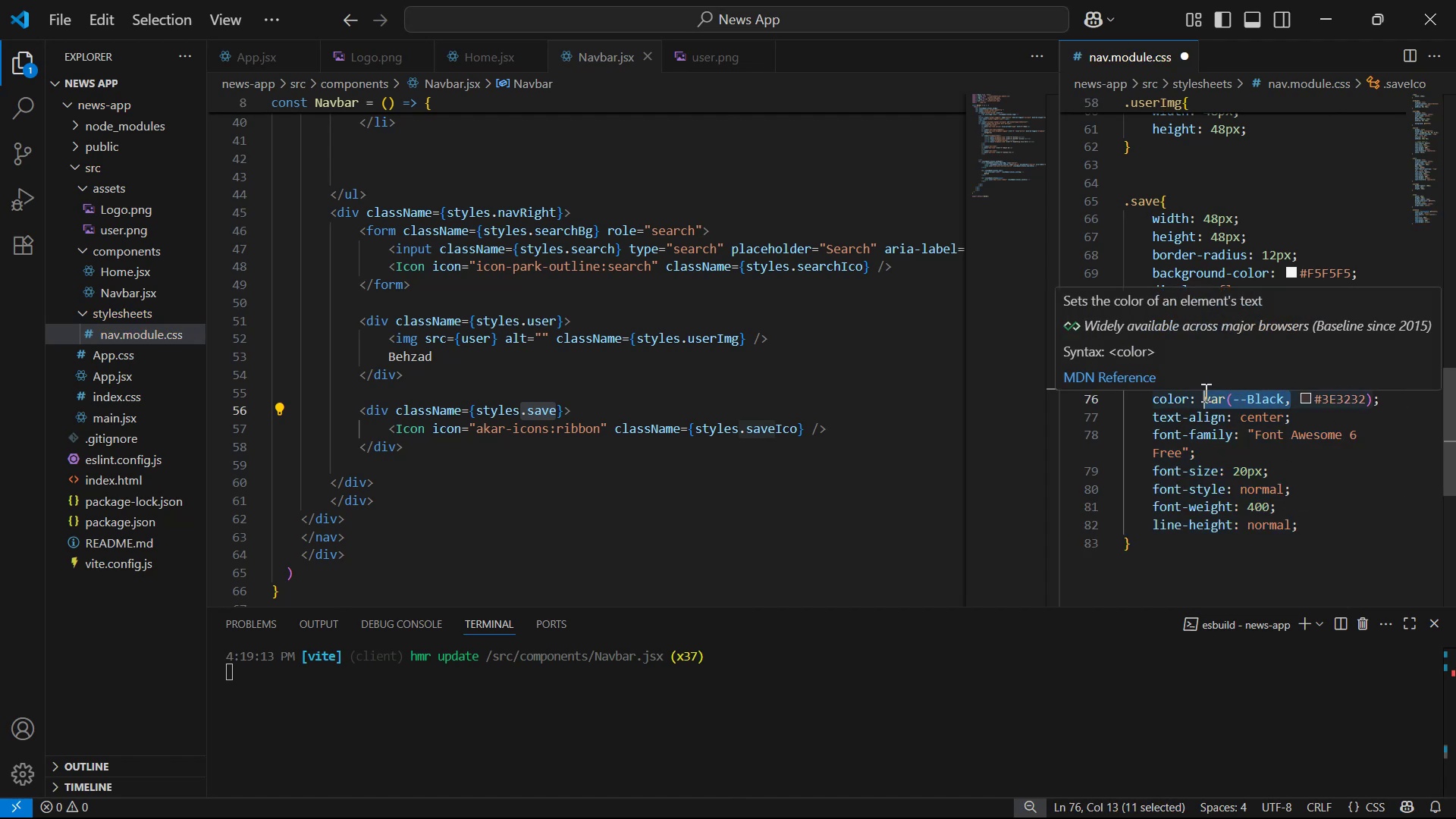 
key(Backspace)
 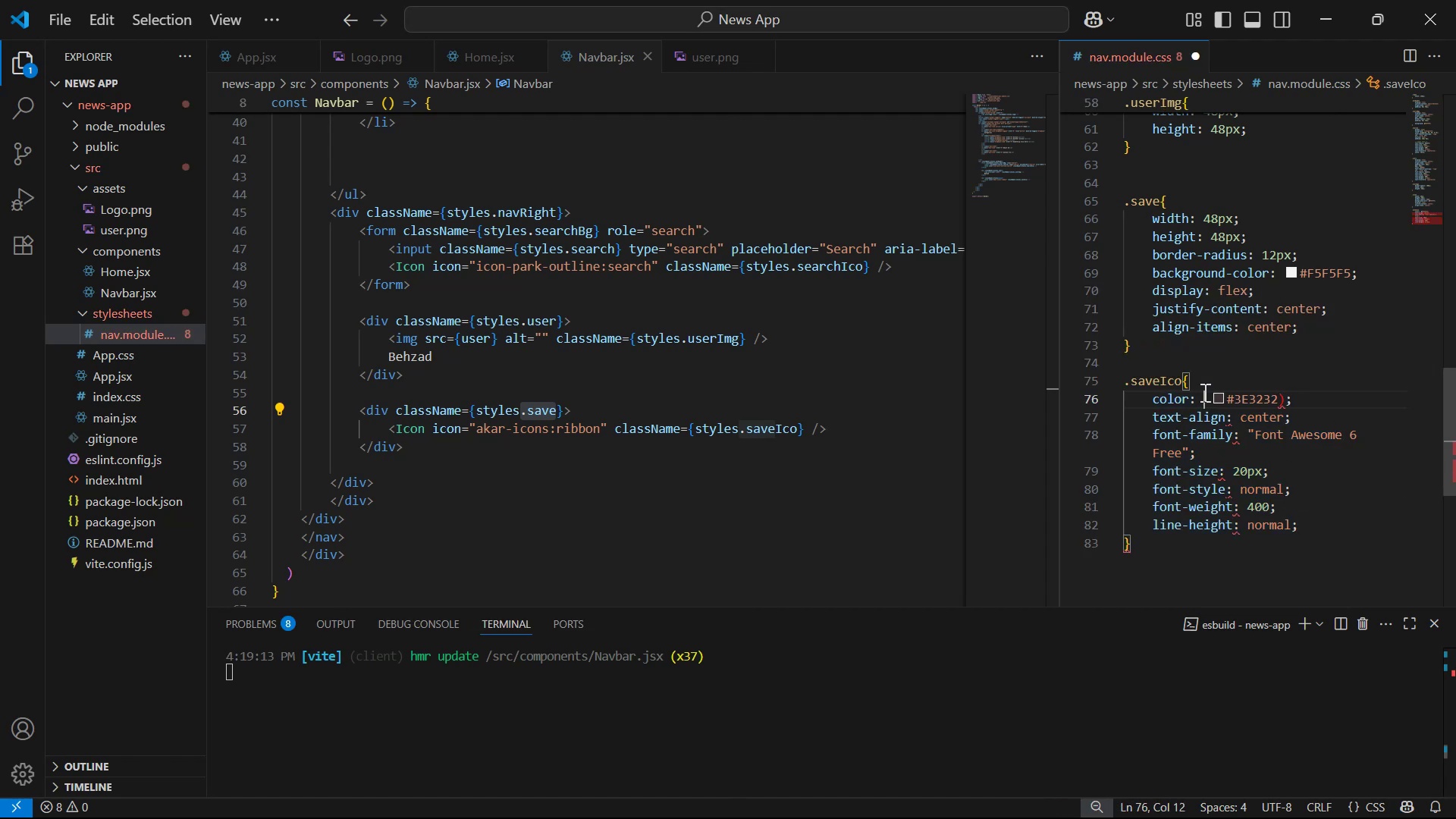 
hold_key(key=ArrowRight, duration=0.84)
 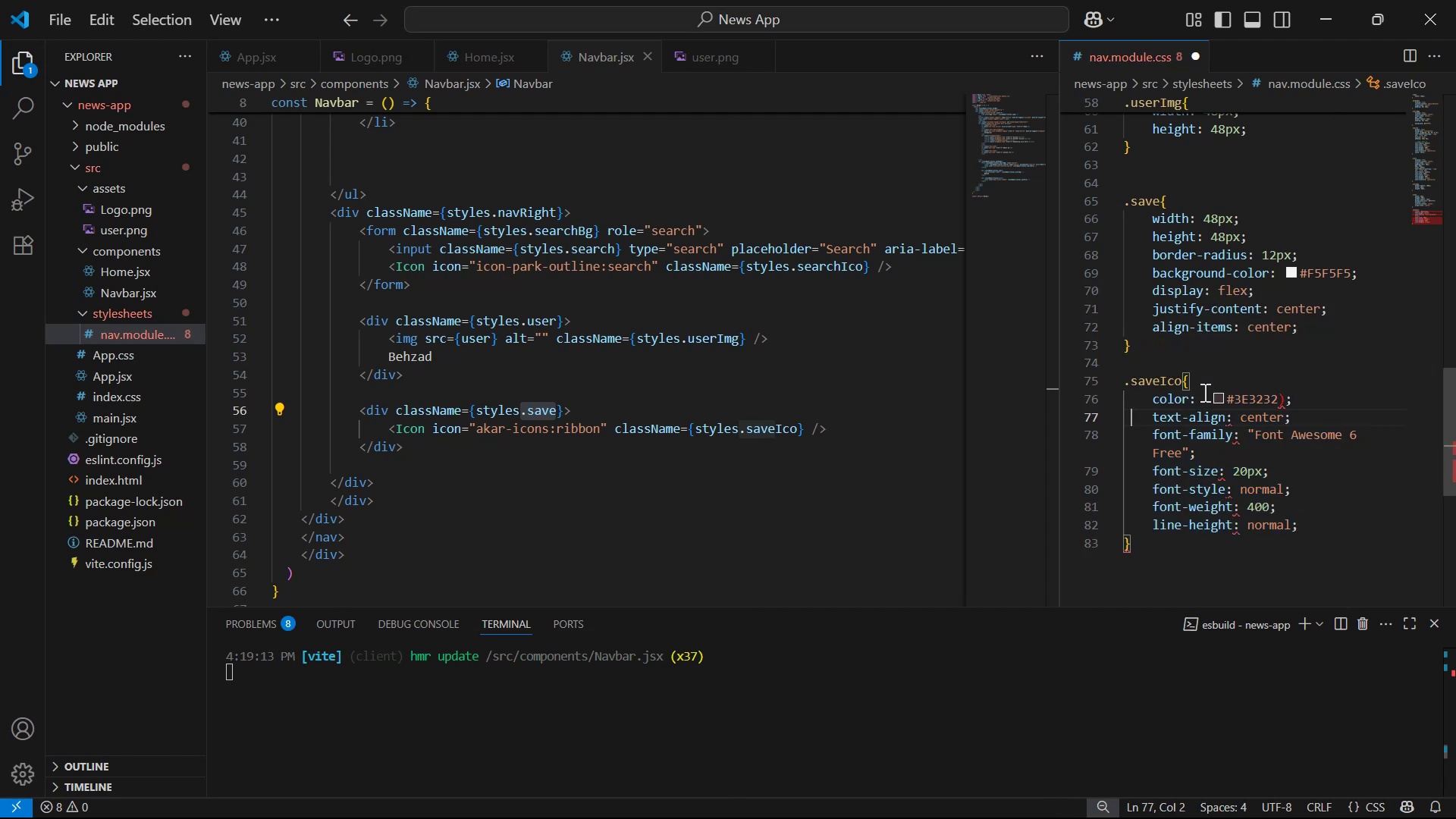 
key(ArrowLeft)
 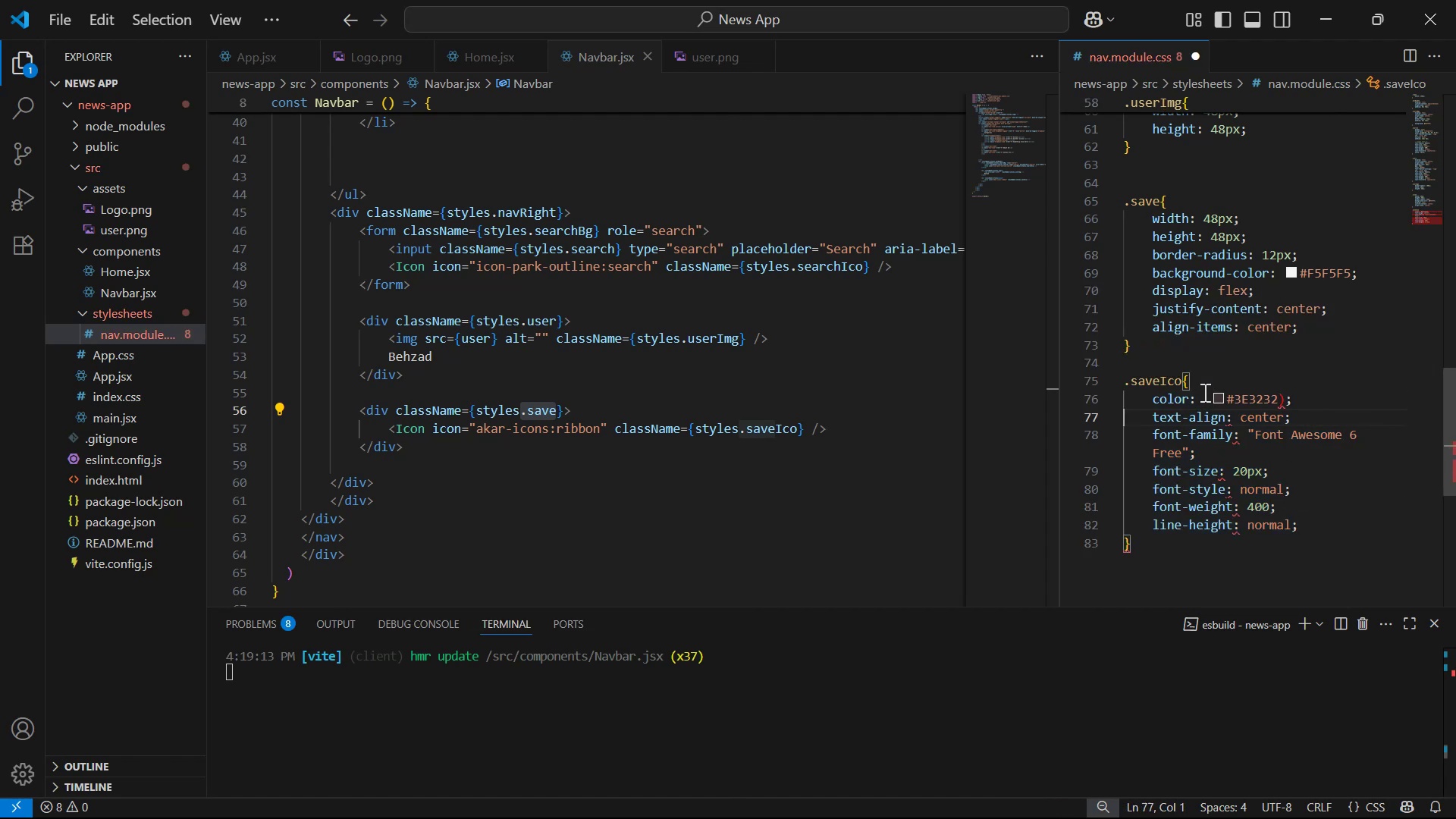 
key(ArrowLeft)
 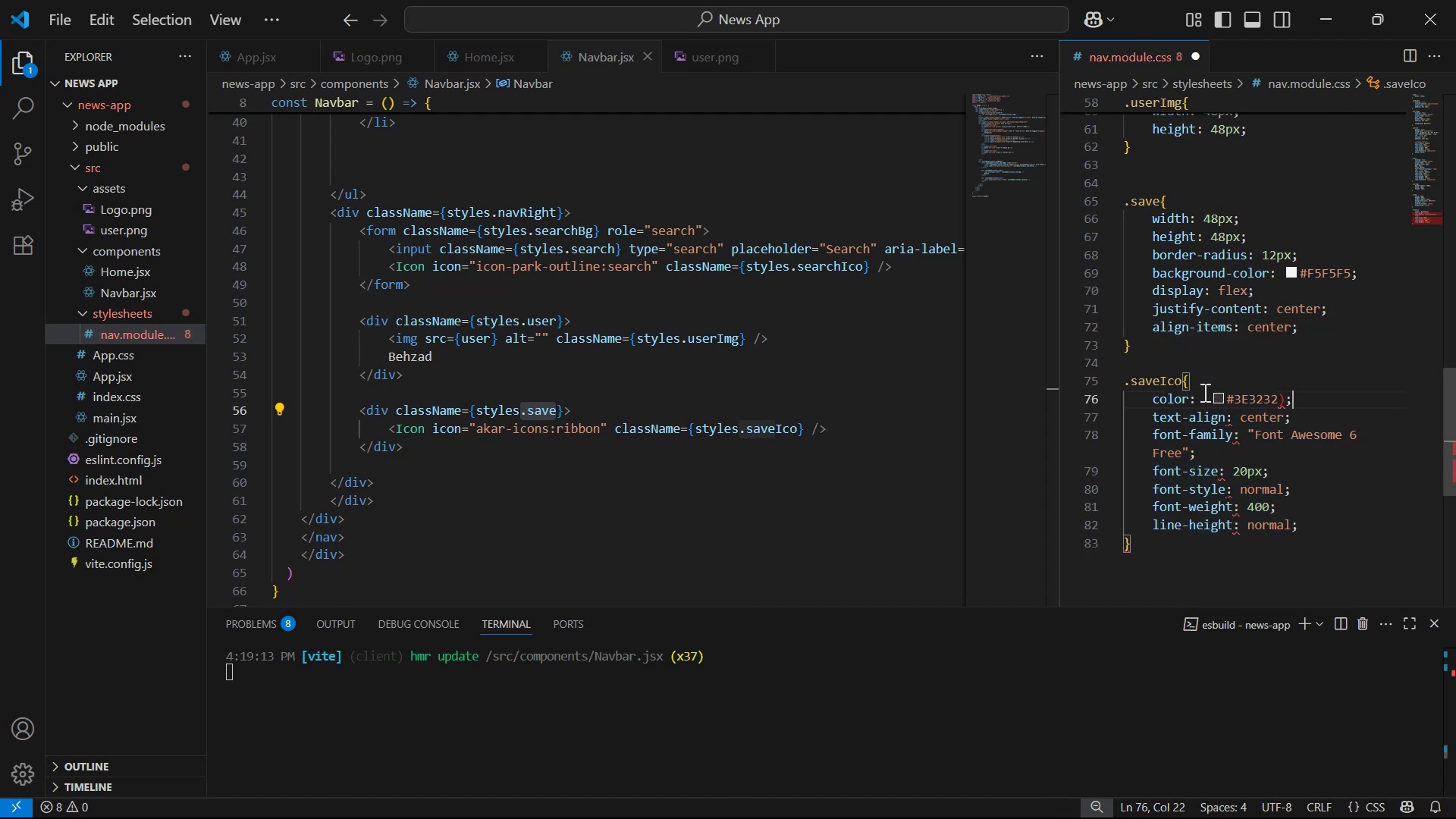 
key(ArrowLeft)
 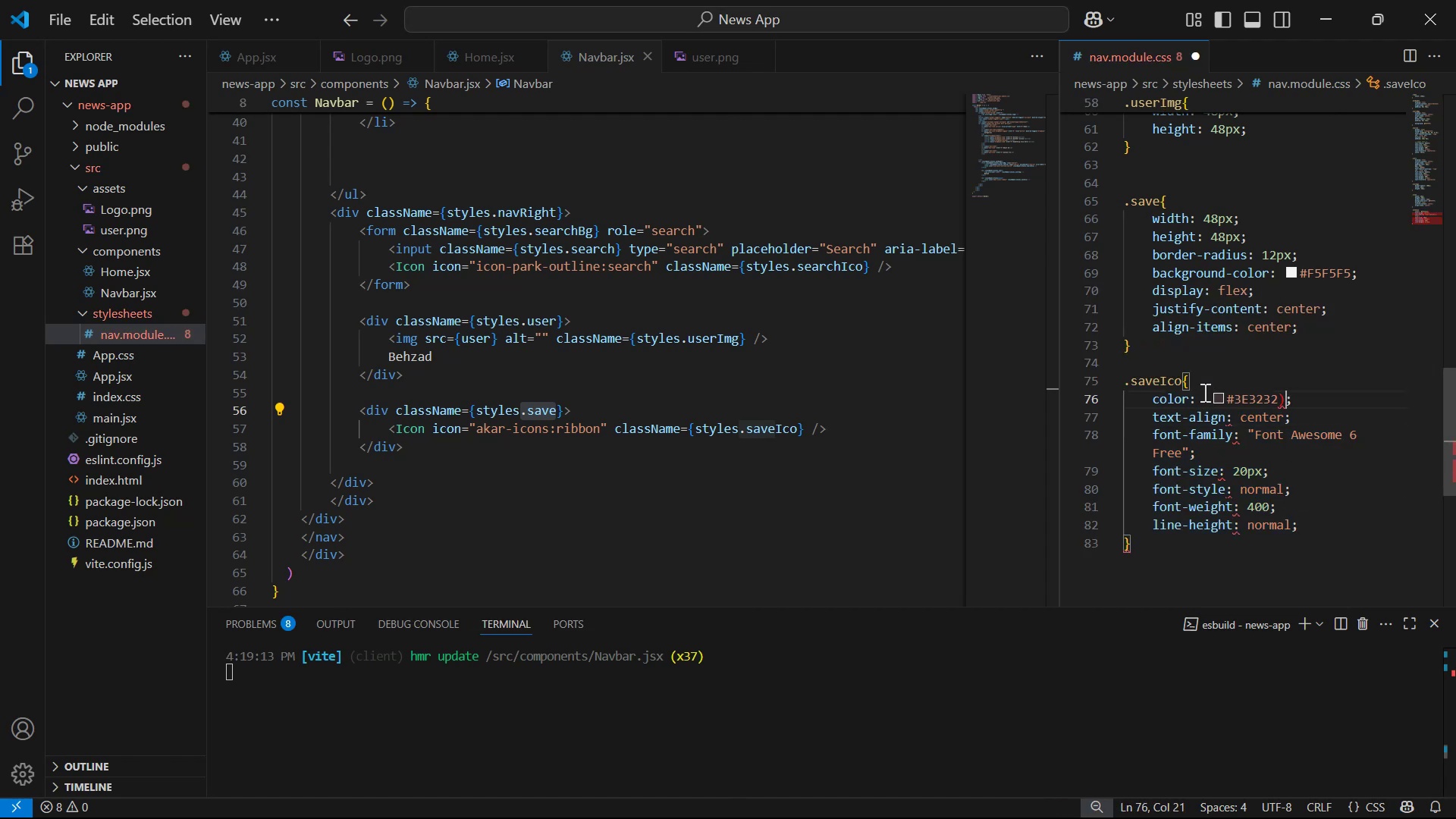 
key(Backspace)
 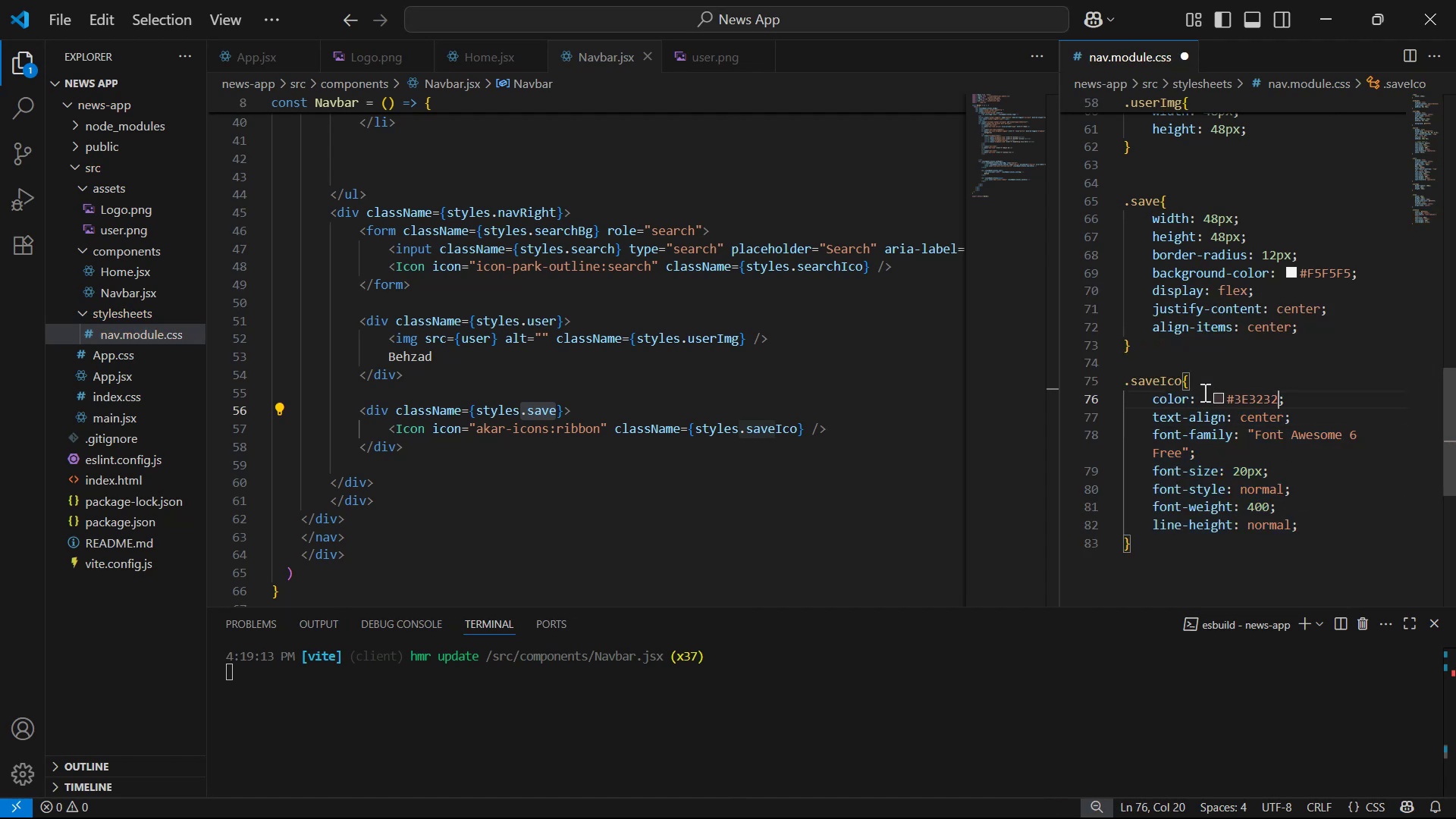 
key(Control+S)
 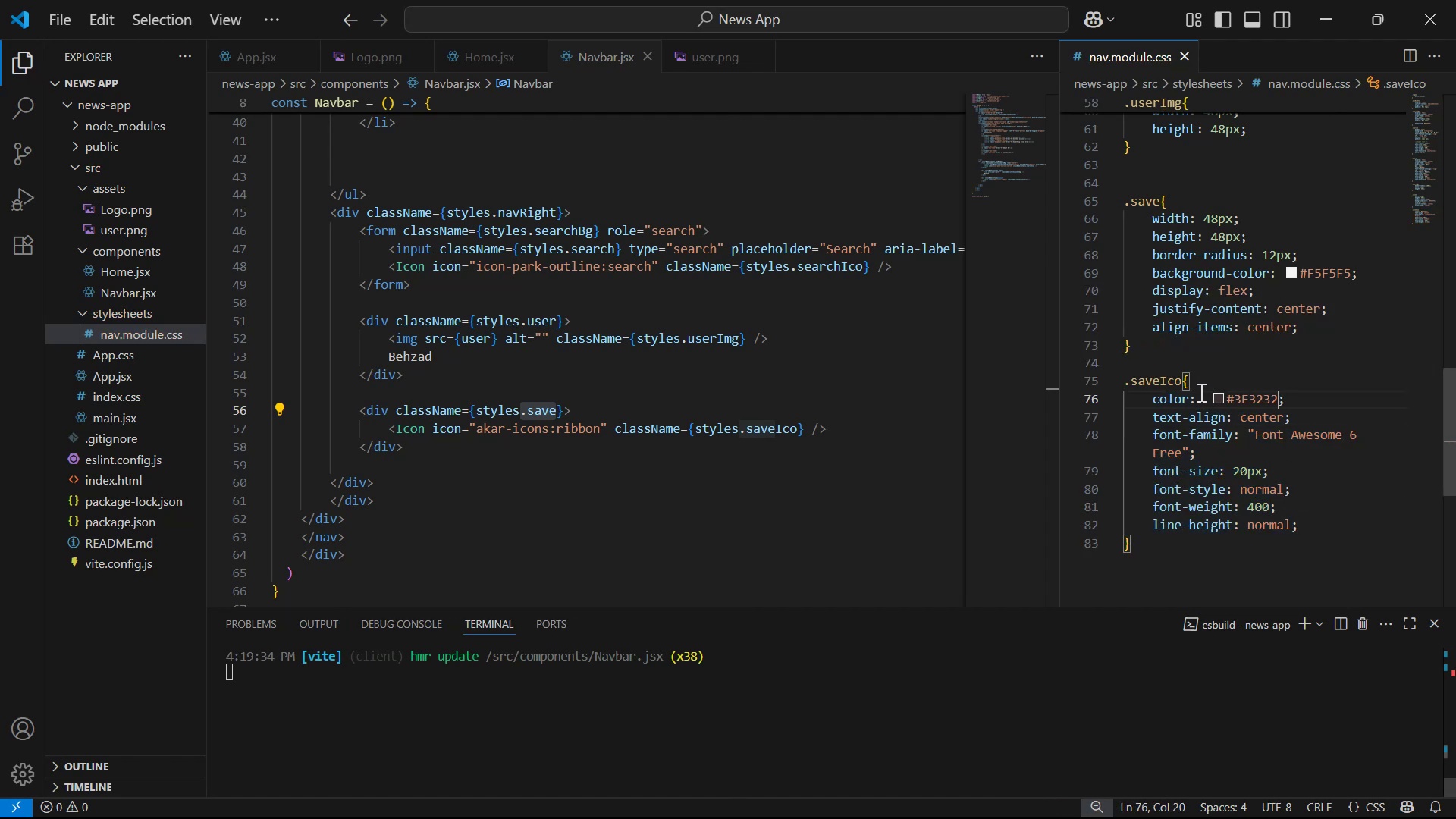 
key(Alt+Tab)
 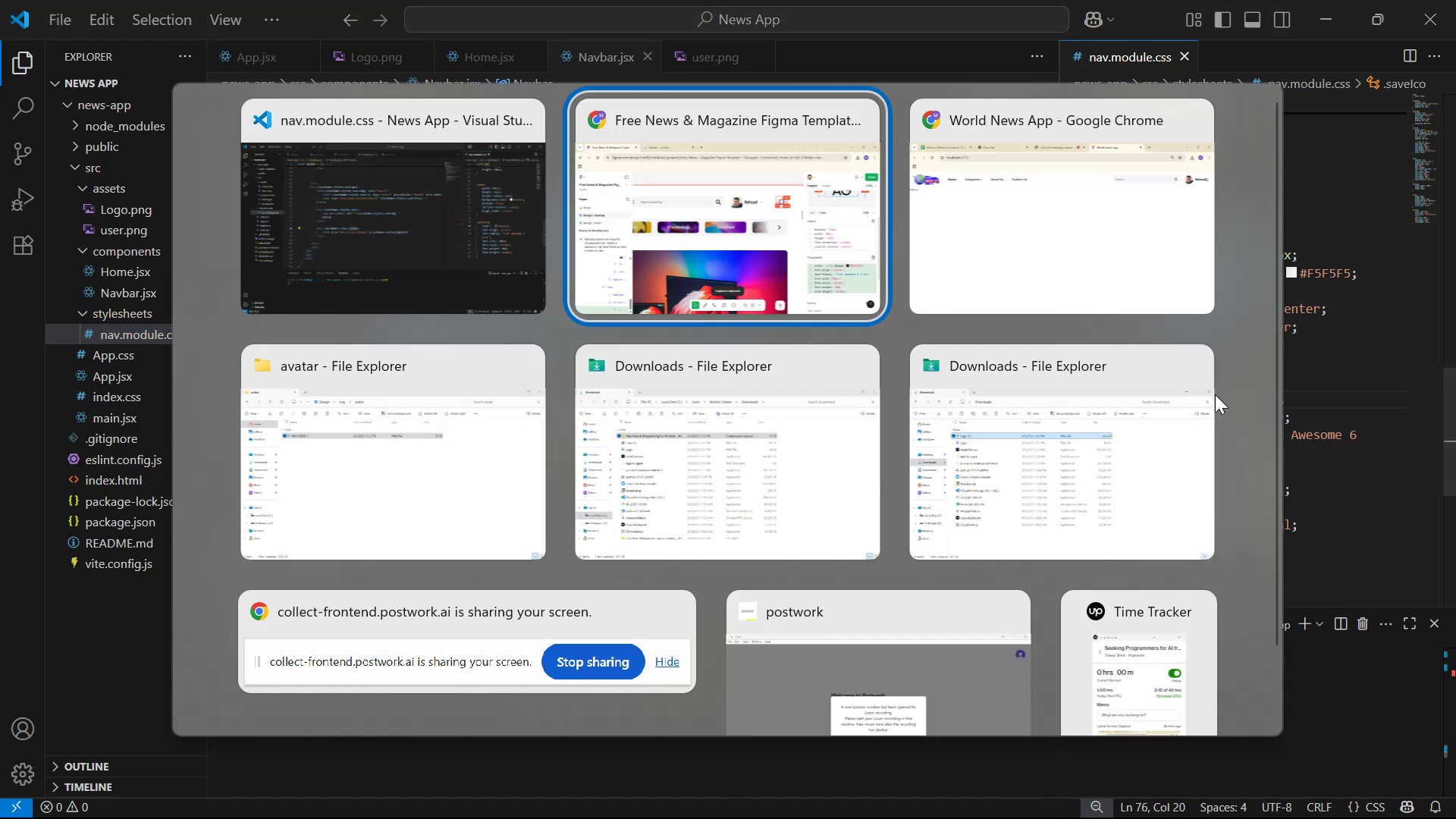 
key(Alt+Tab)
 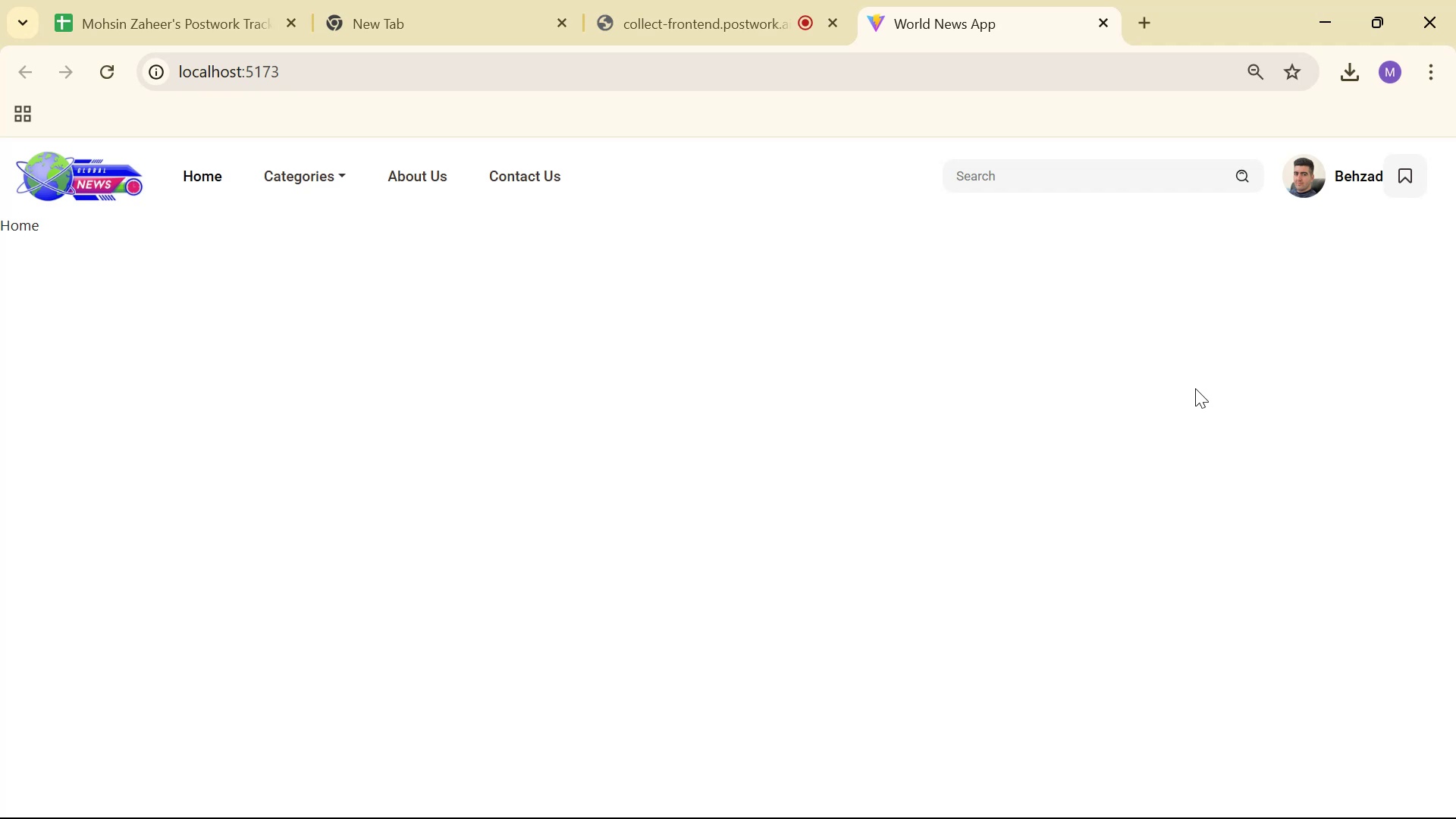 
key(Alt+AltLeft)
 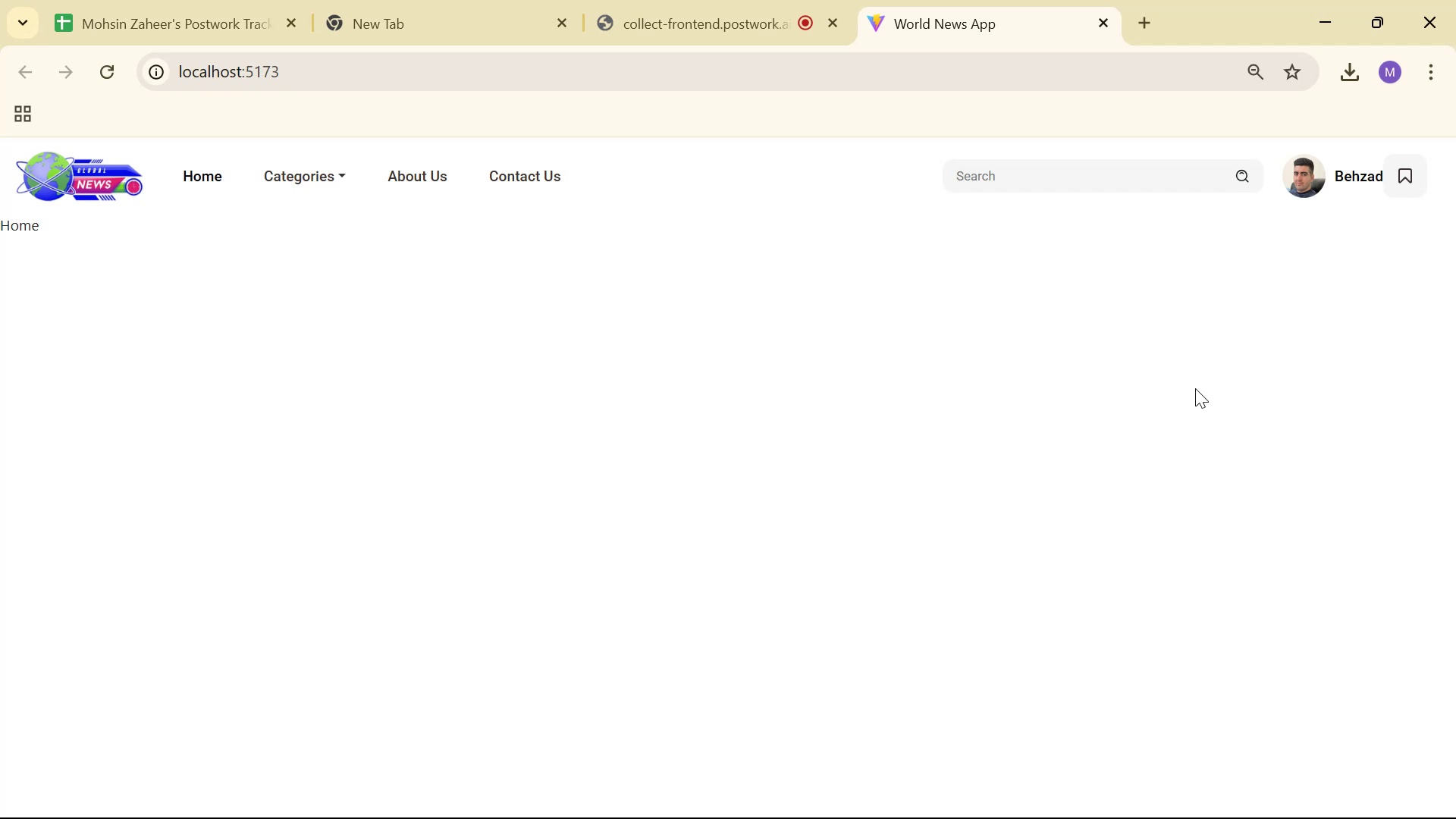 
key(Alt+Tab)
 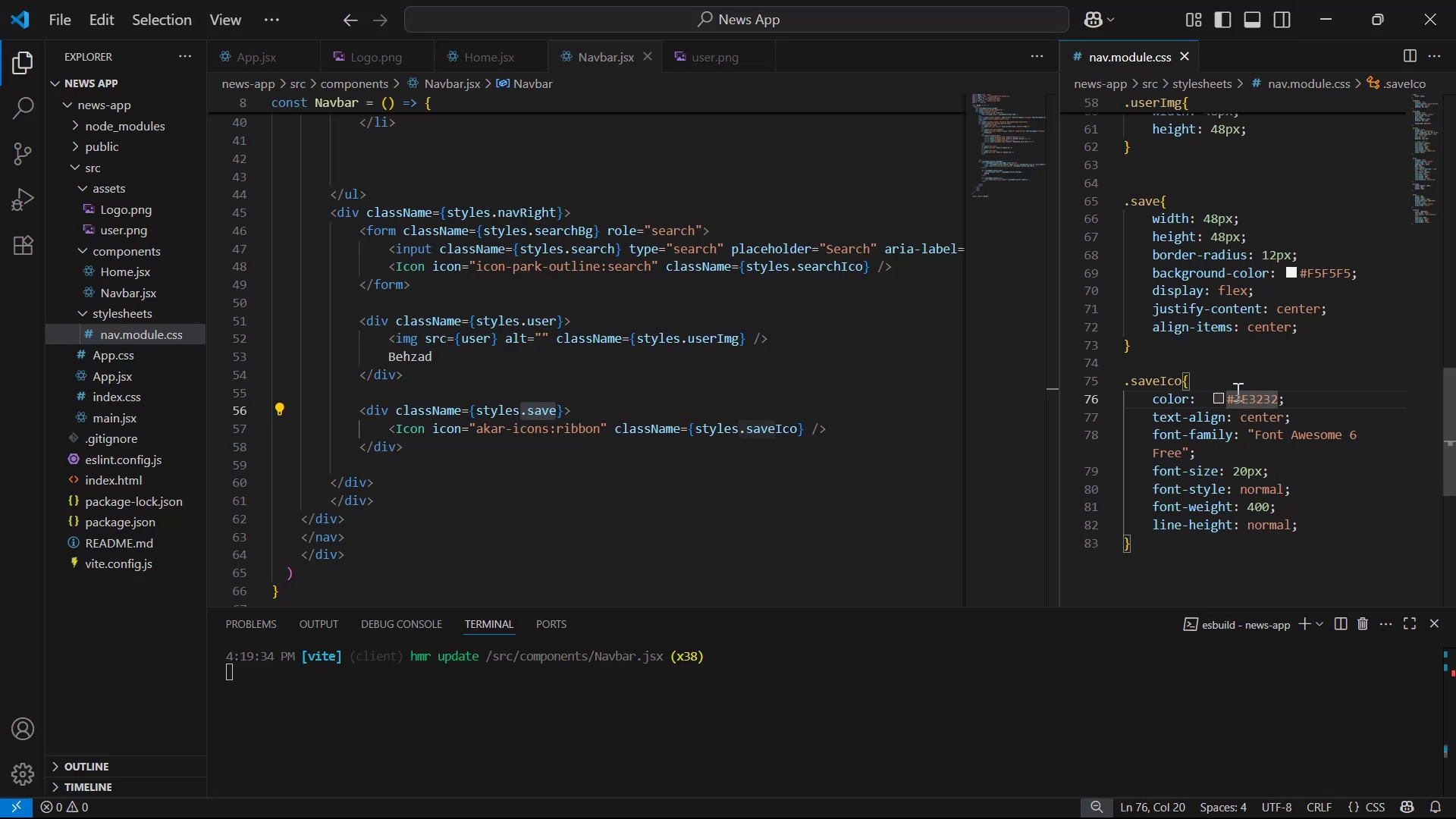 
left_click([1290, 333])
 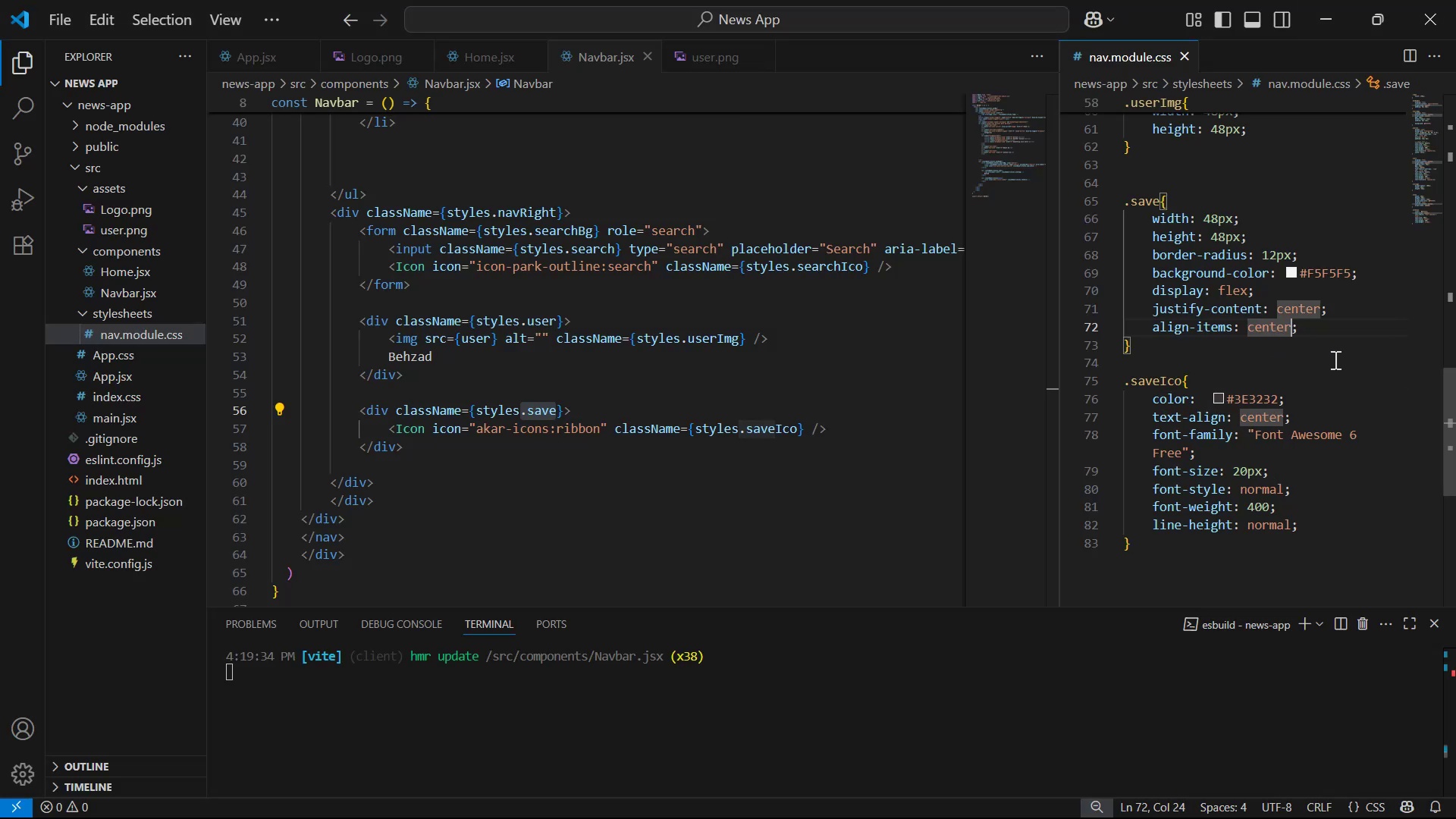 
left_click([1328, 333])
 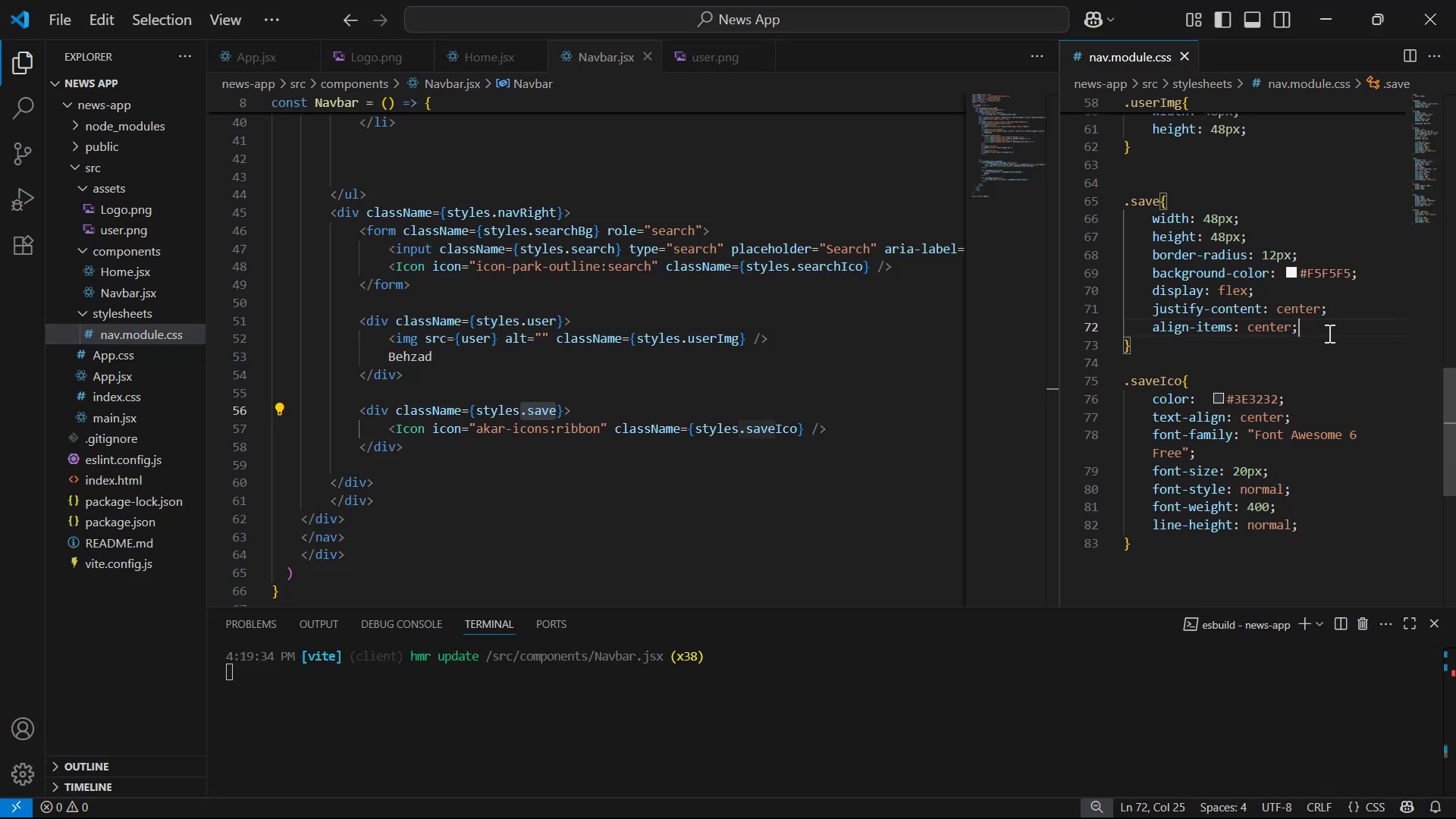 
key(Enter)
 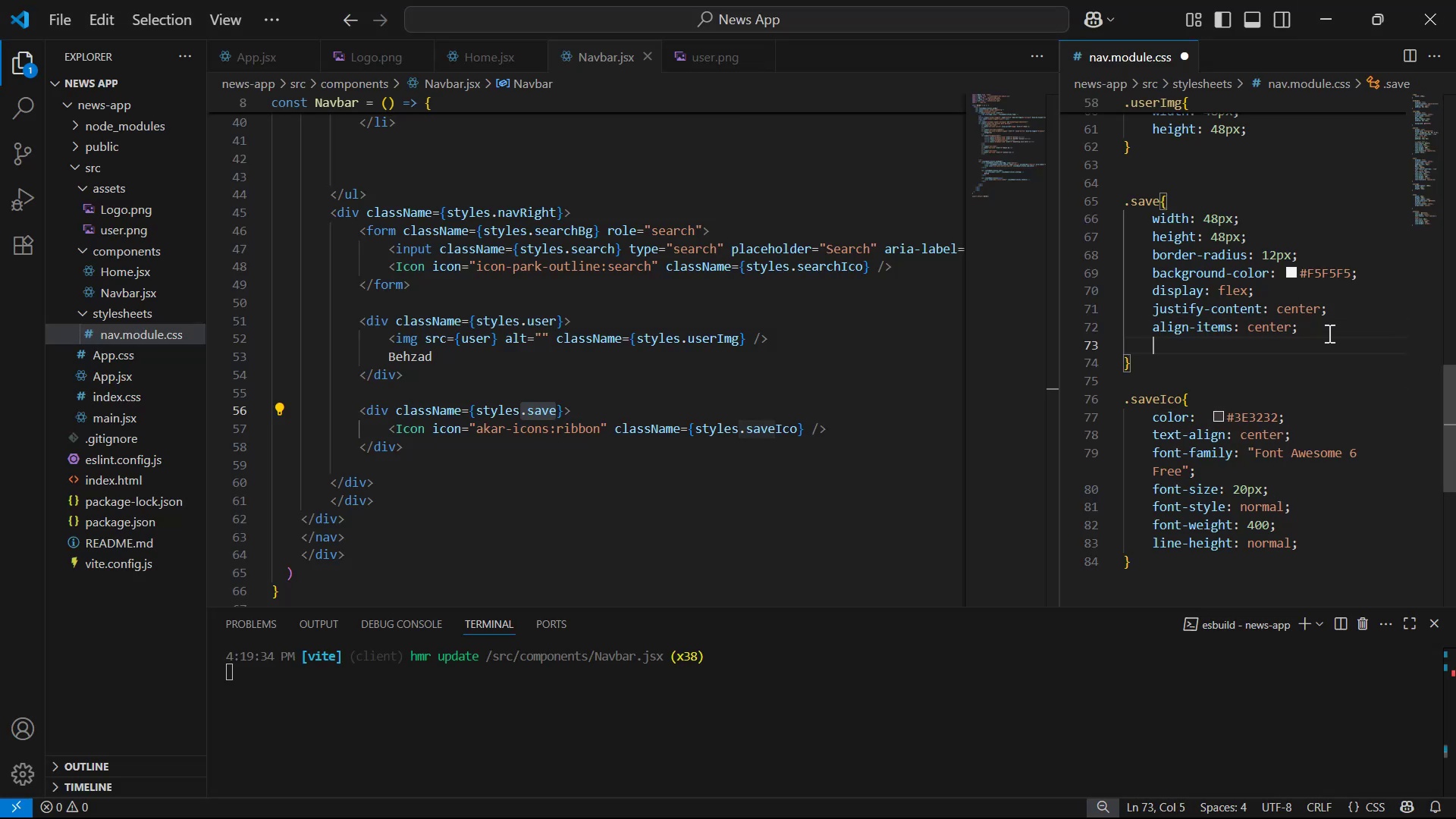 
type(ma)
 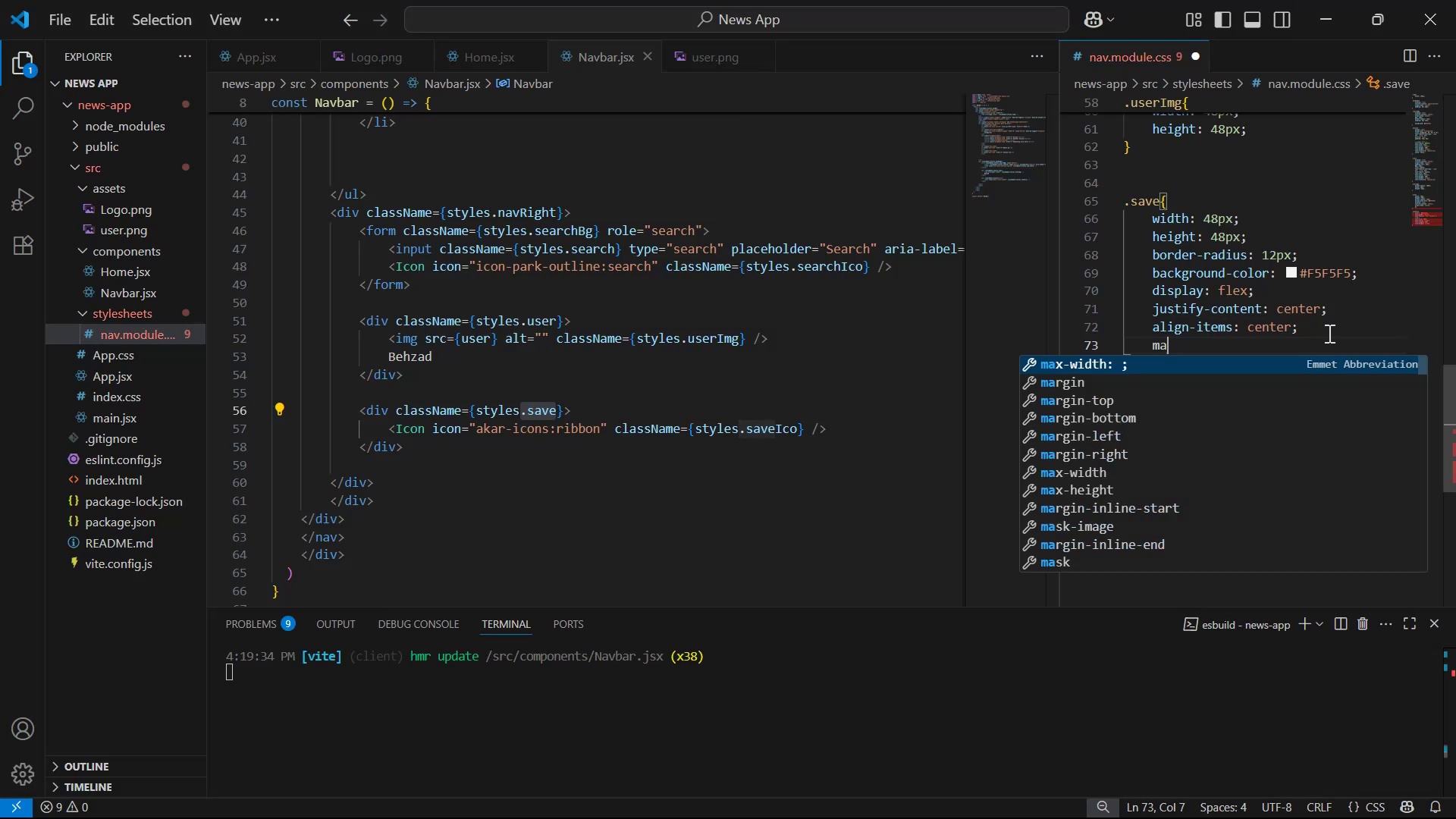 
key(ArrowDown)
 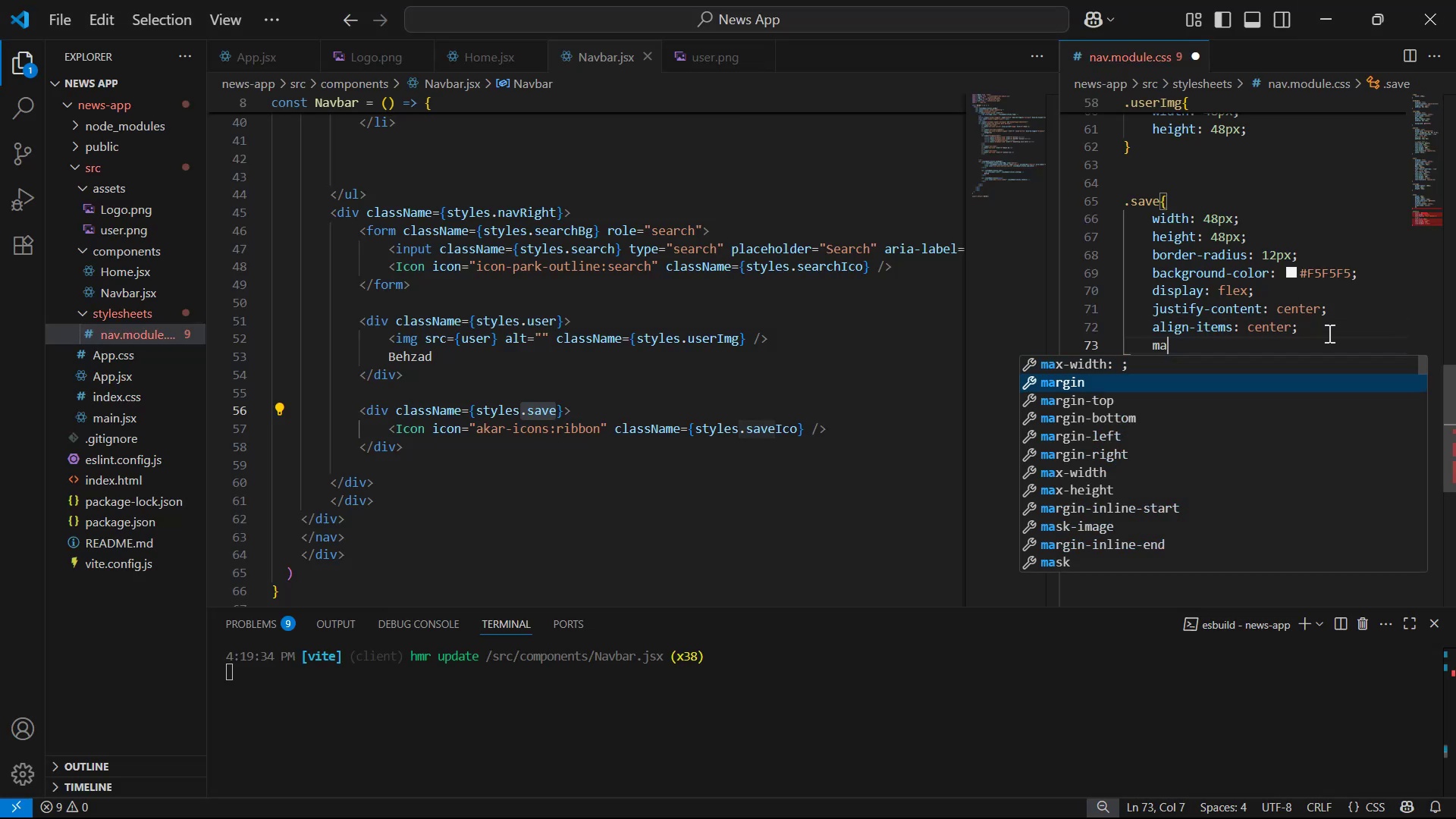 
key(ArrowDown)
 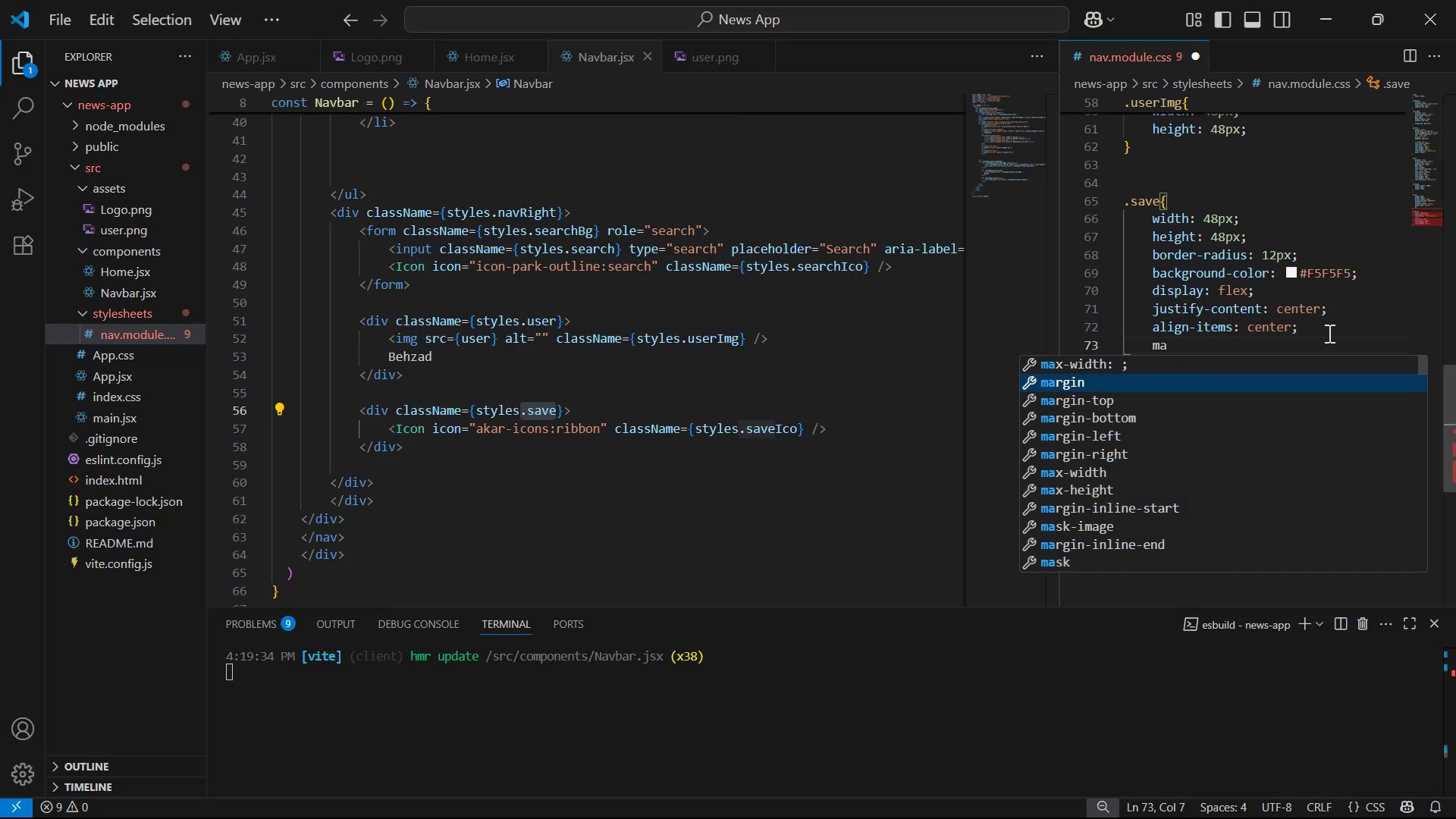 
key(ArrowDown)
 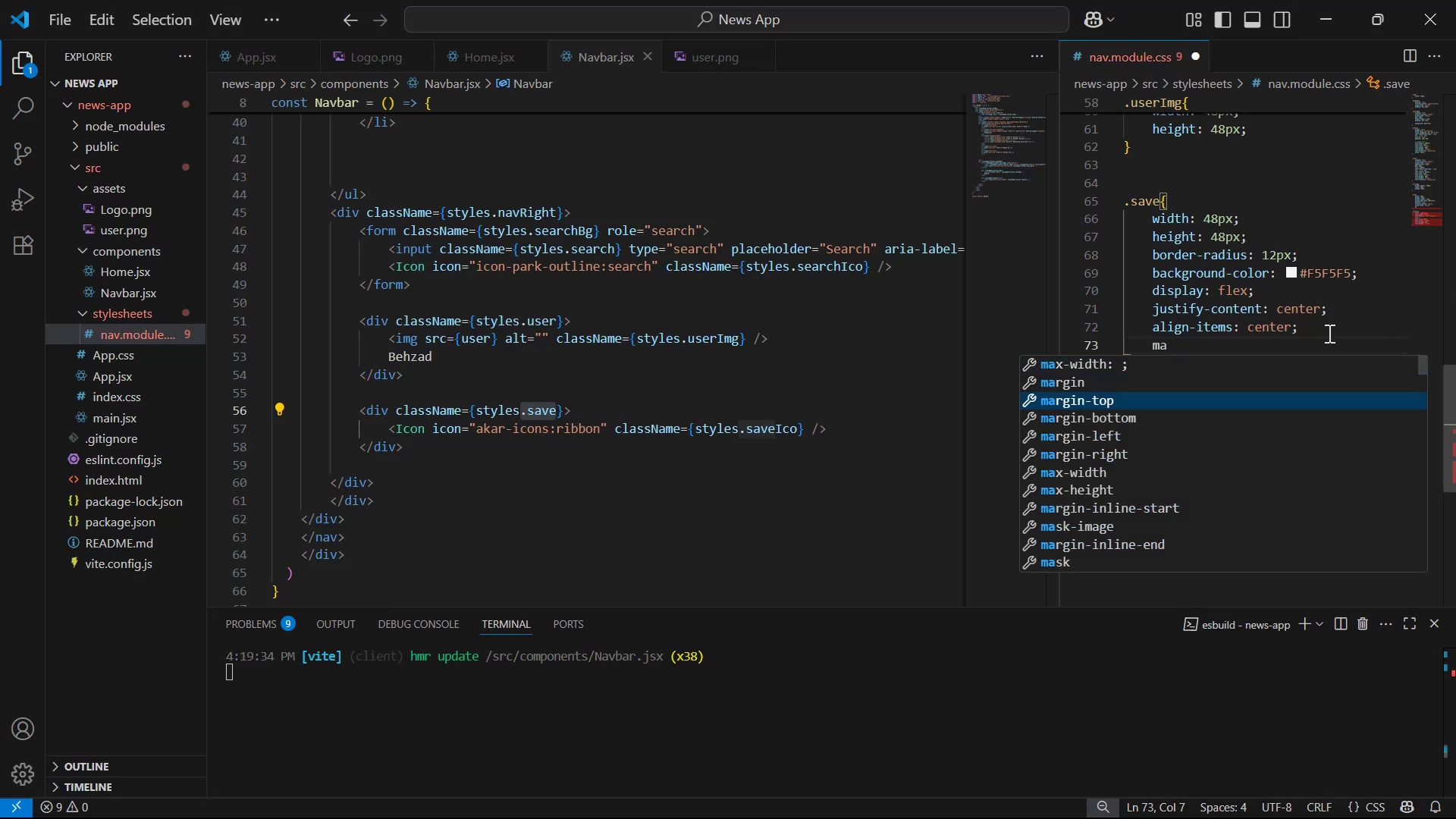 
key(ArrowDown)
 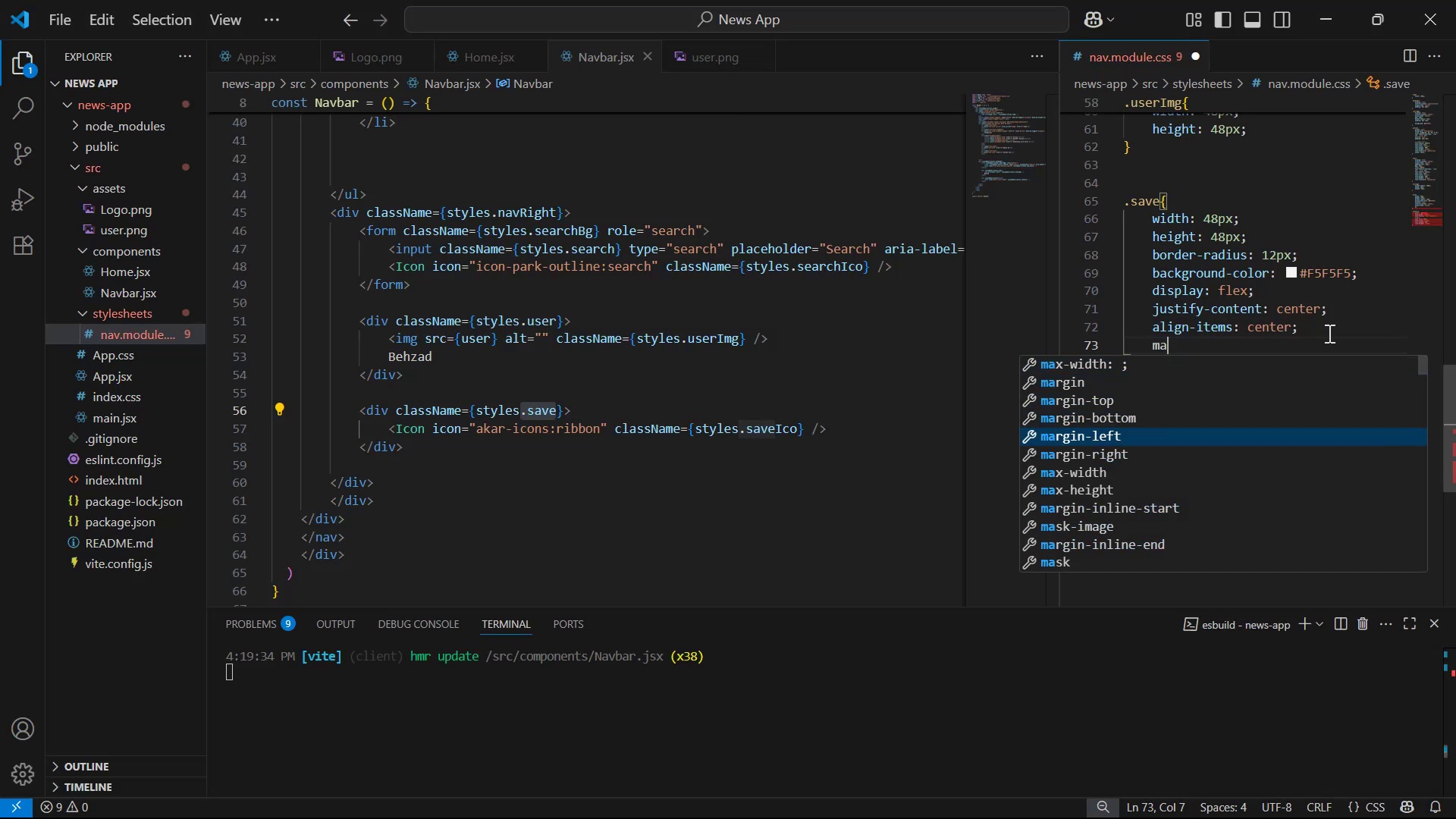 
key(Enter)
 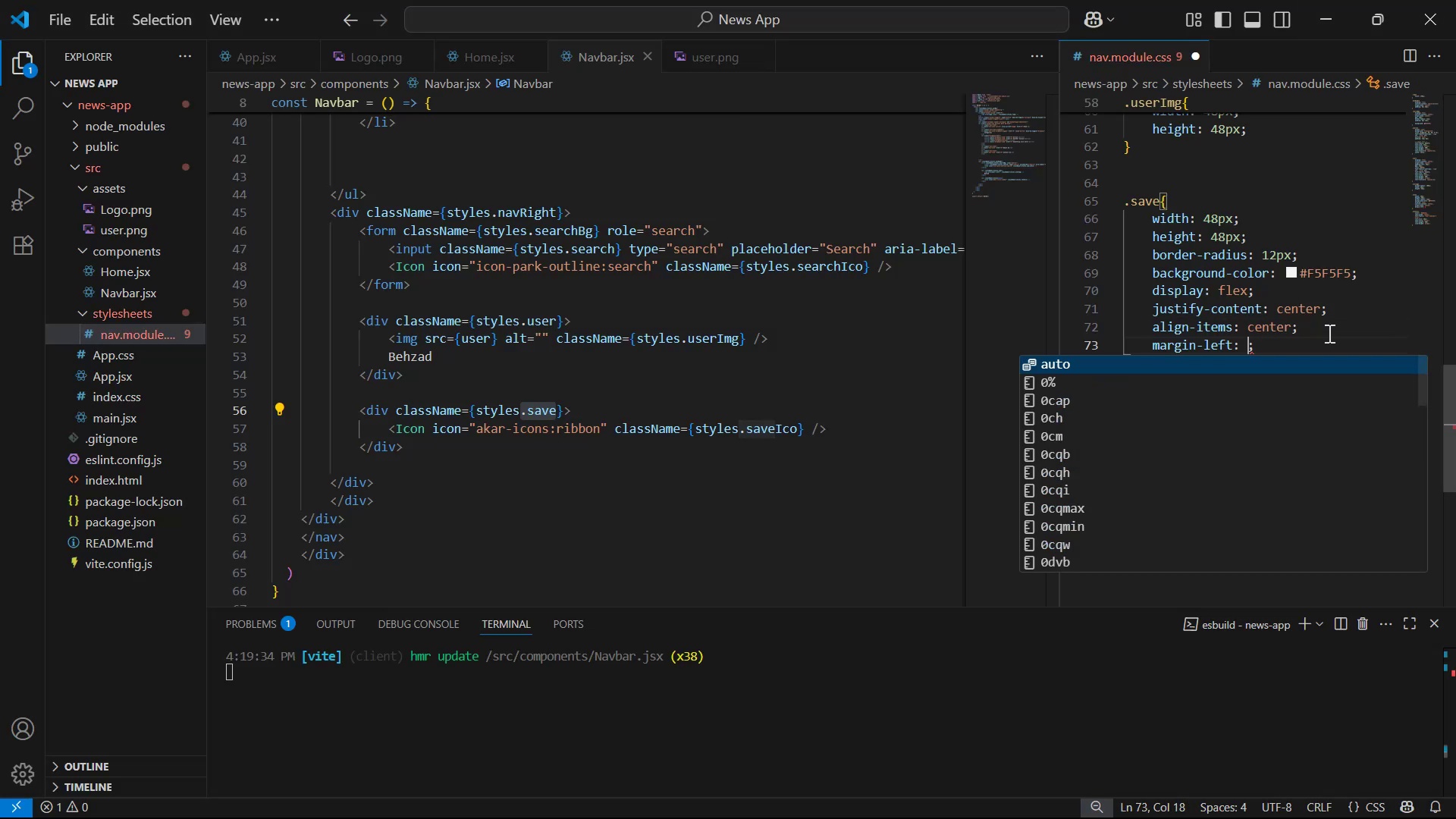 
type(20px)
 